 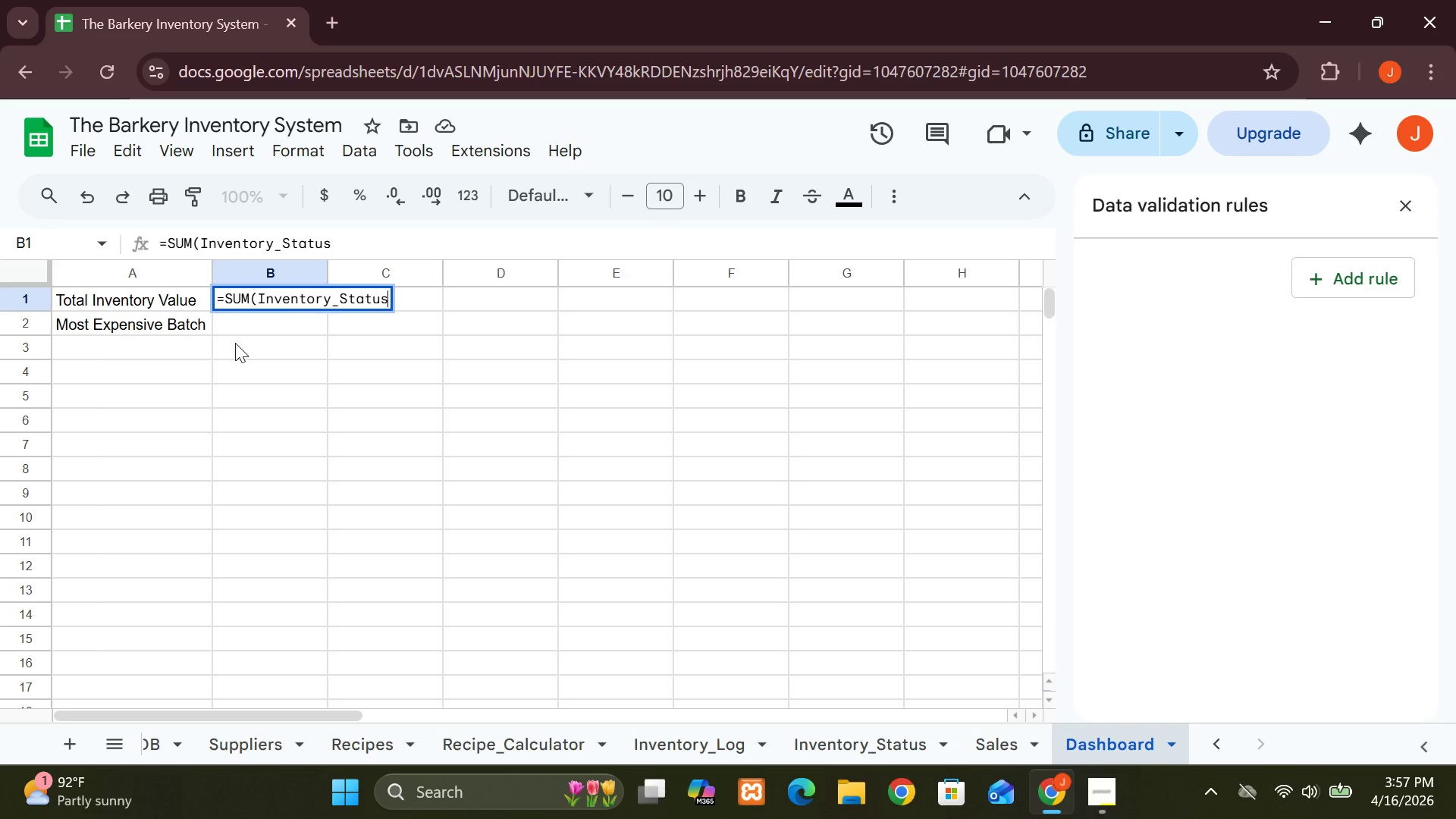 
key(Shift+1)
 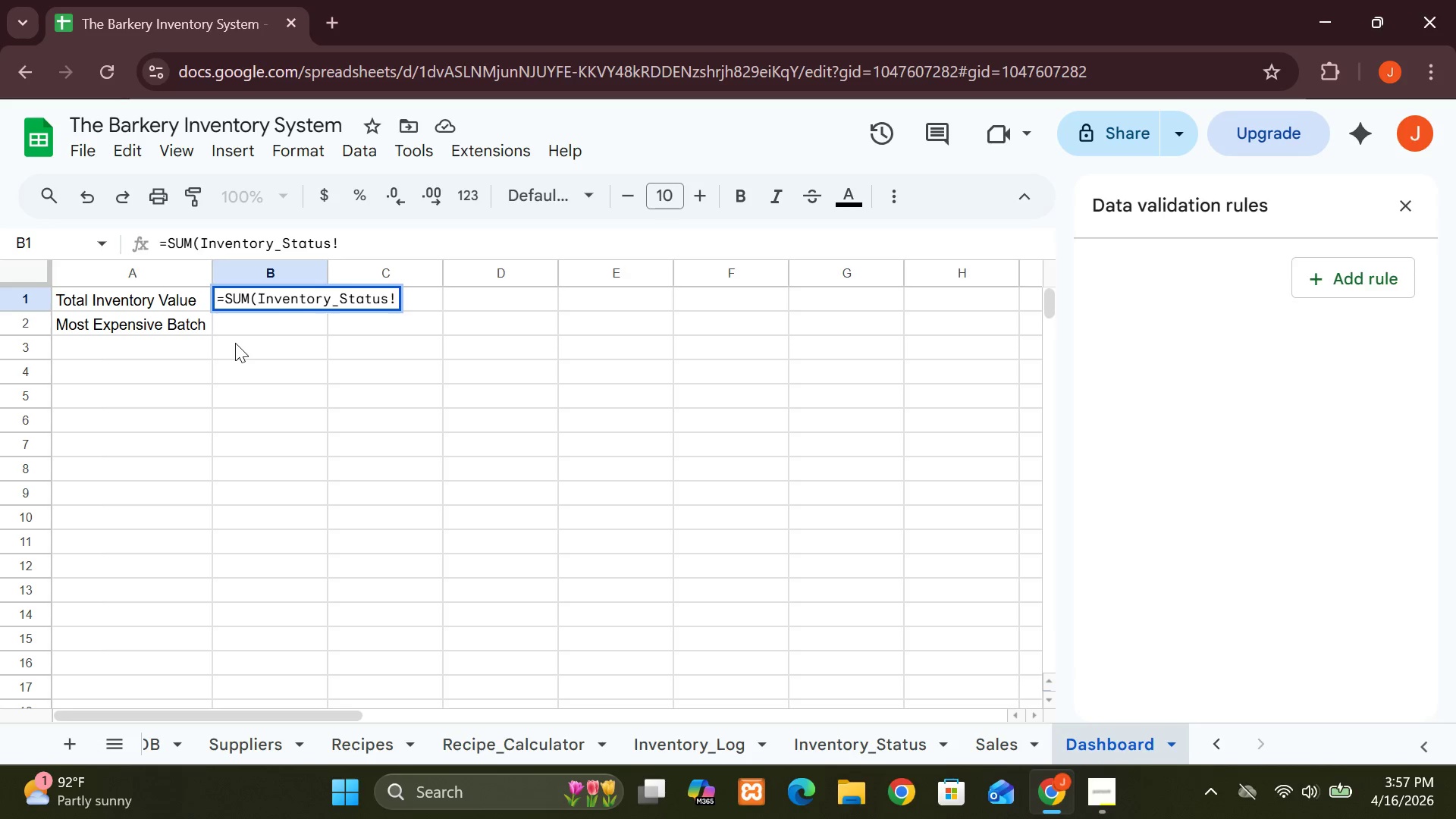 
type(D2:D)
 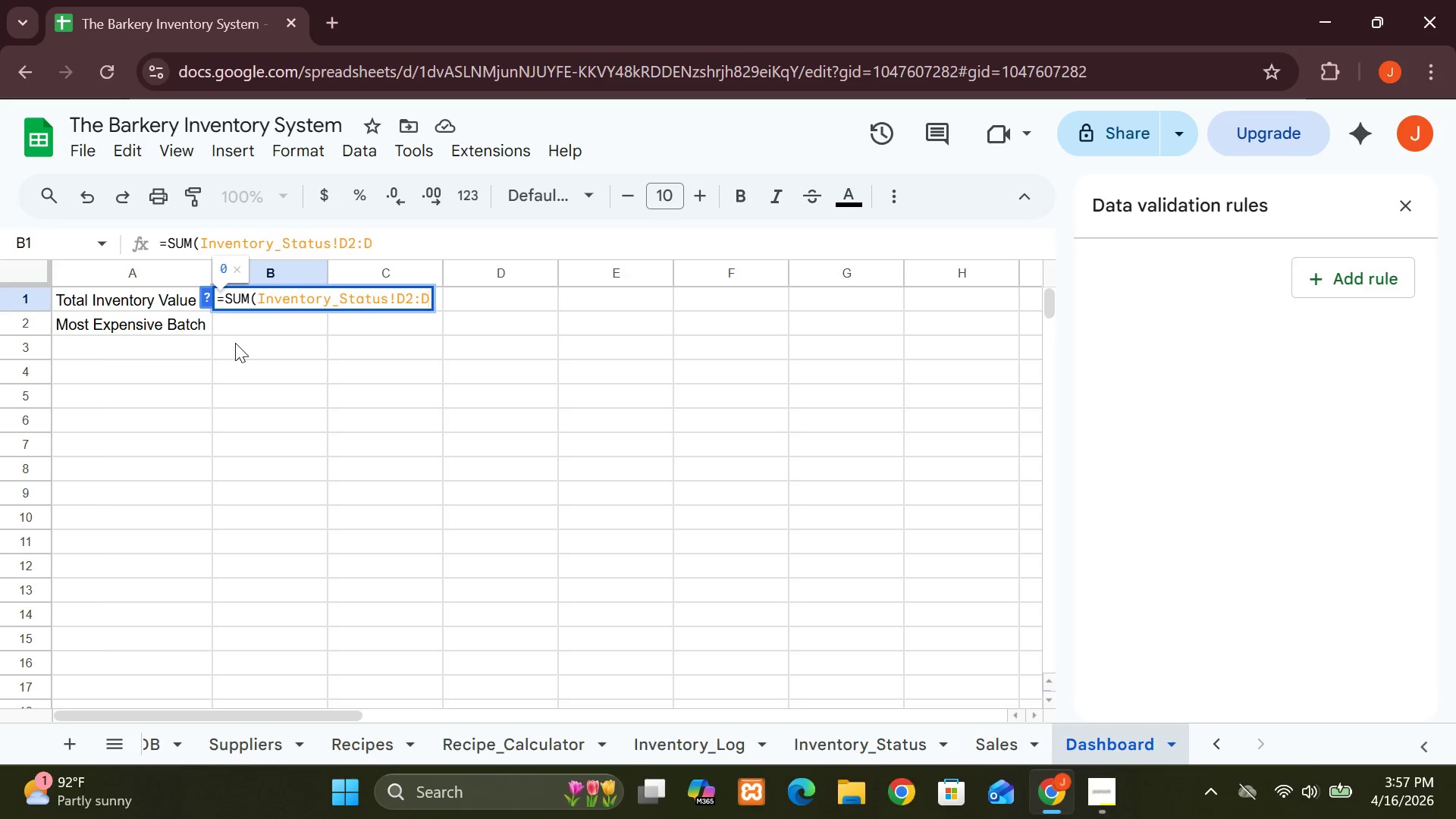 
key(Shift+0)
 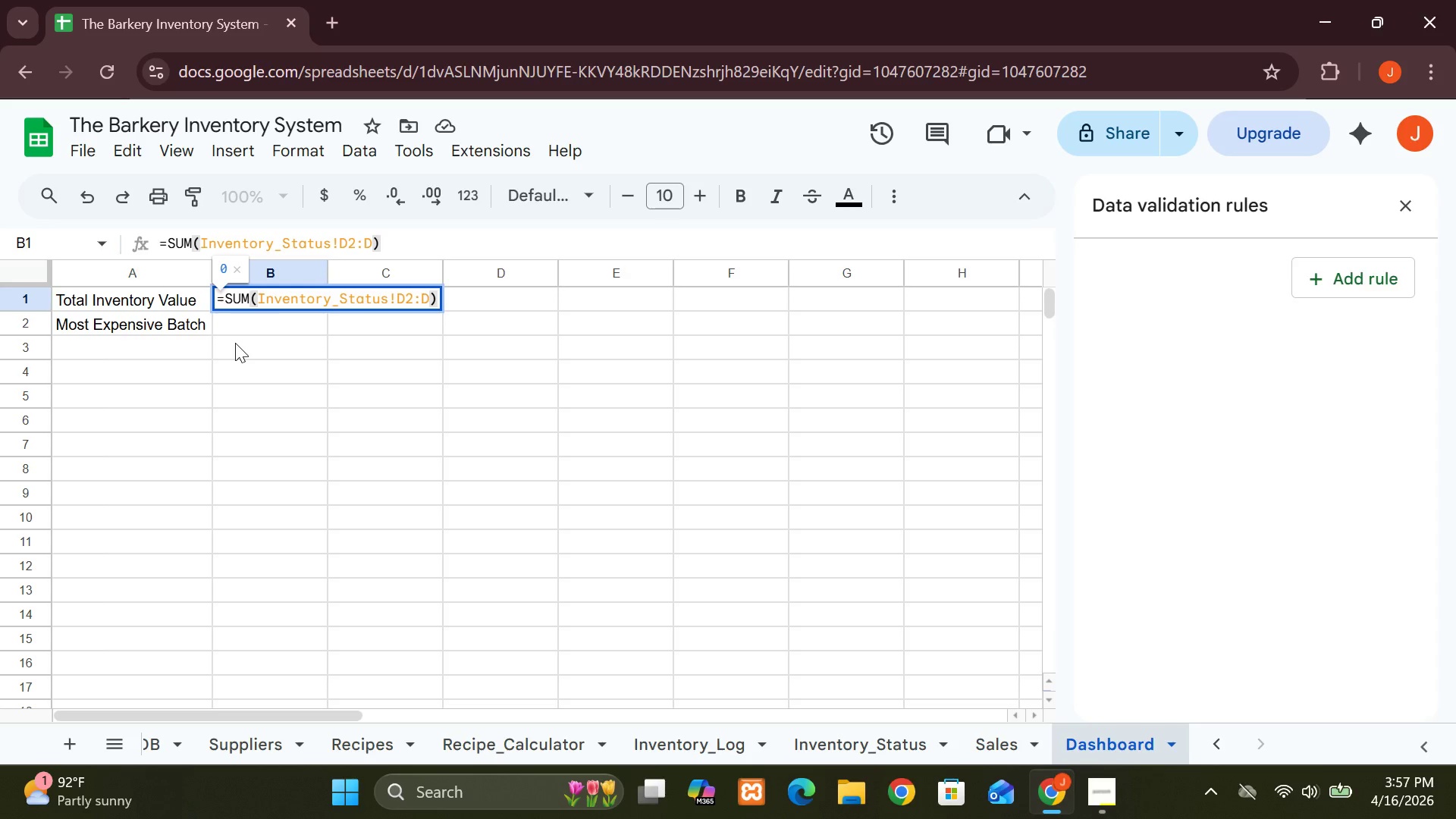 
key(Enter)
 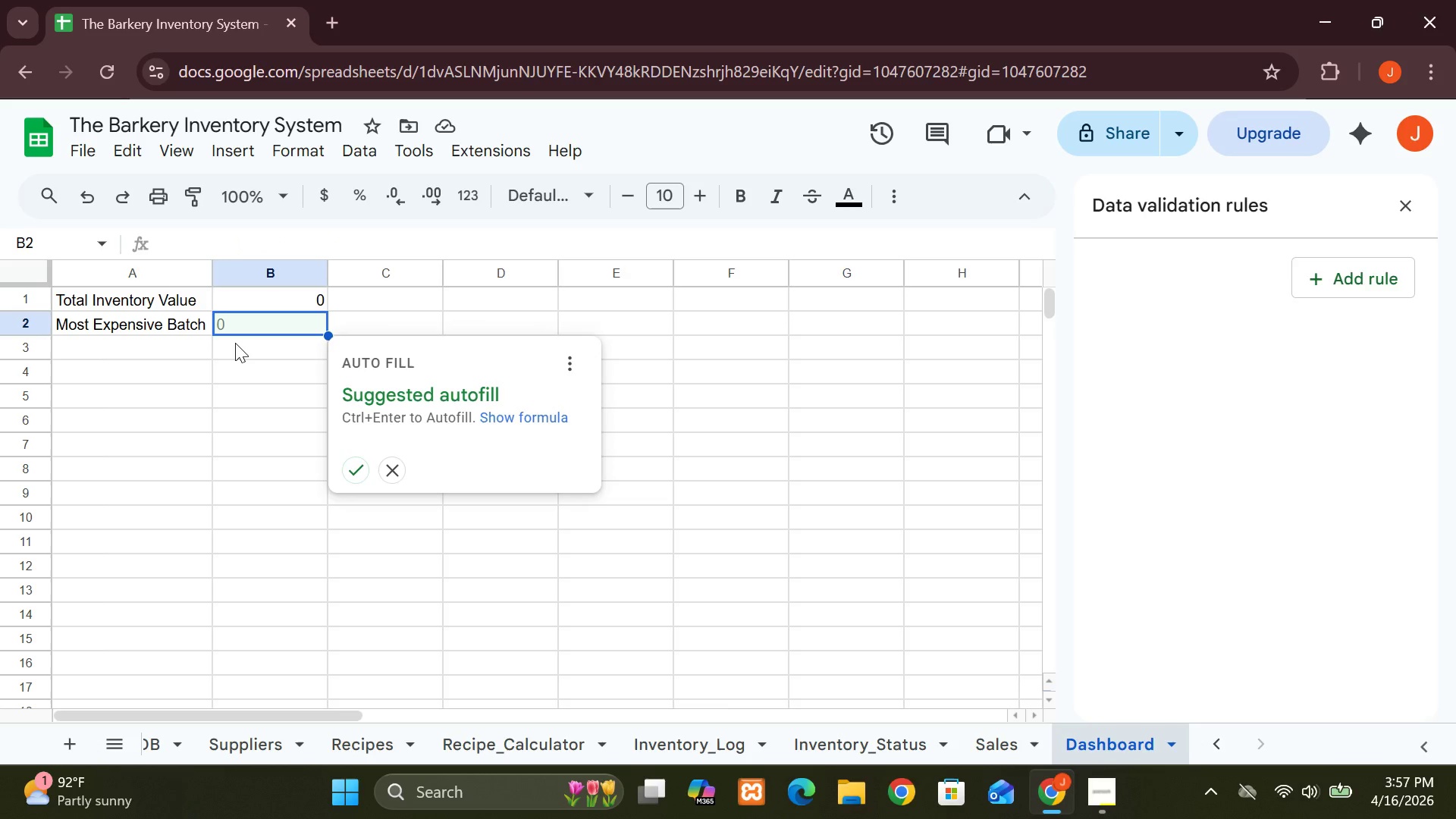 
wait(11.94)
 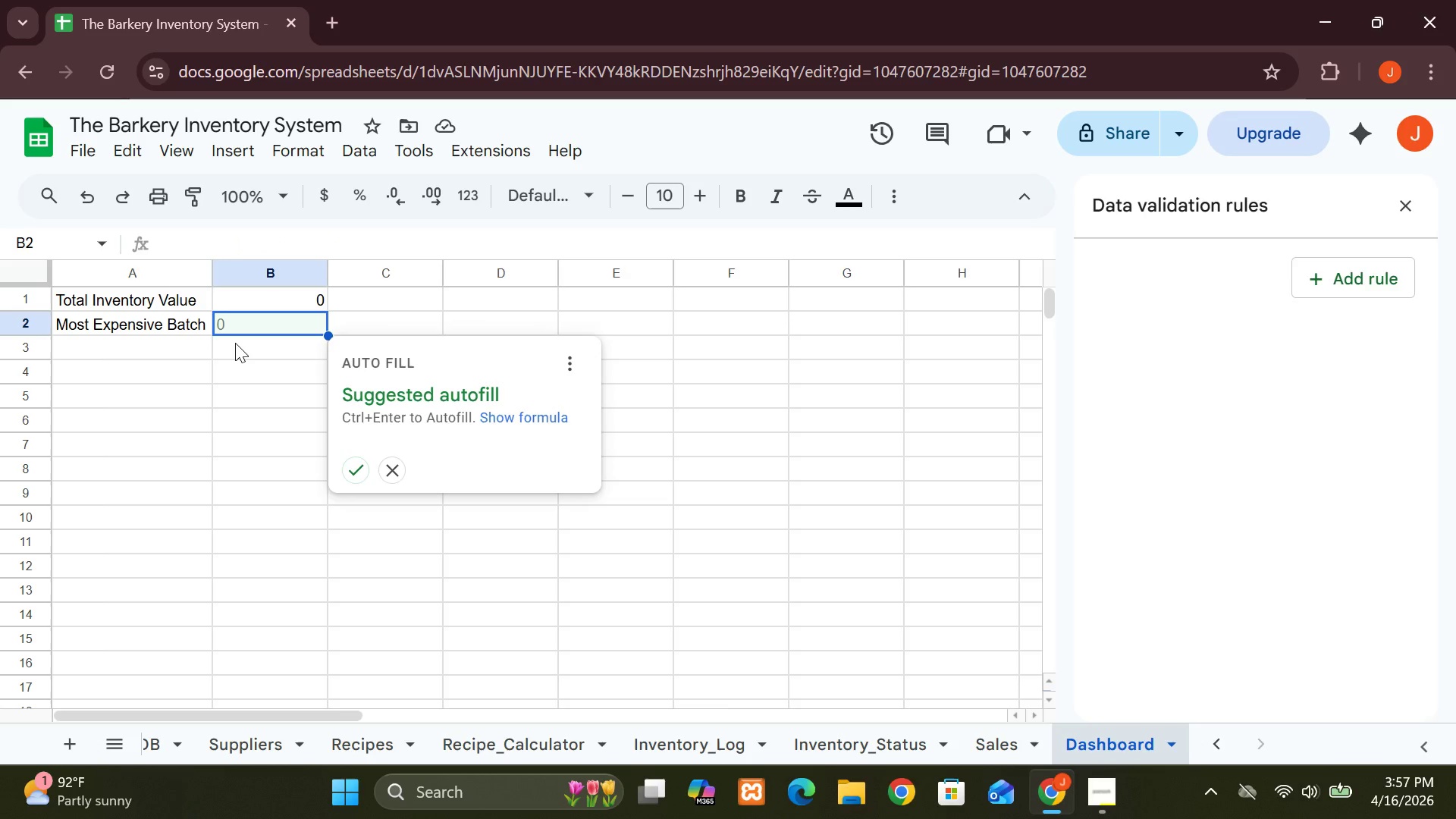 
type(=MAX)
 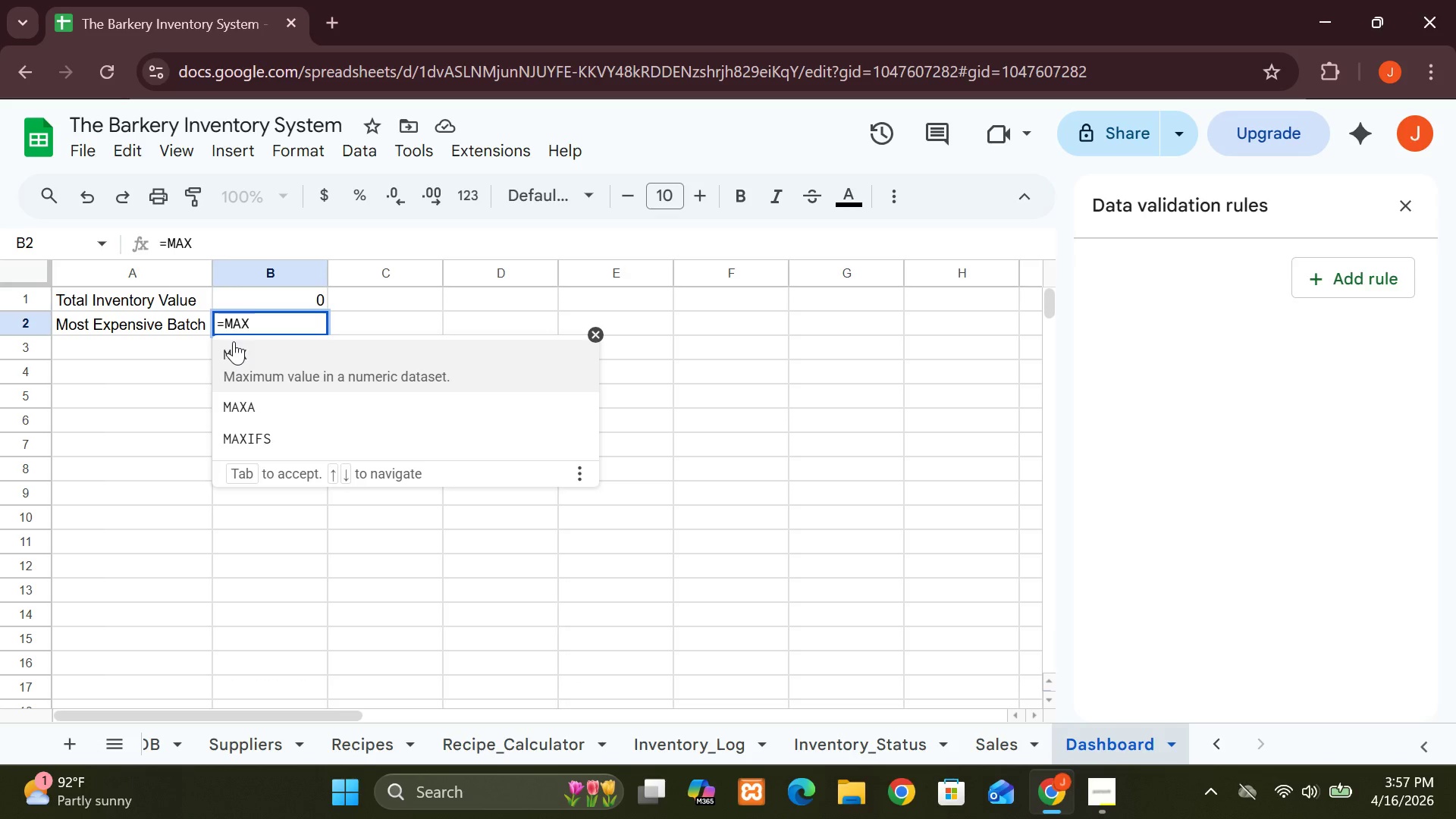 
left_click([243, 352])
 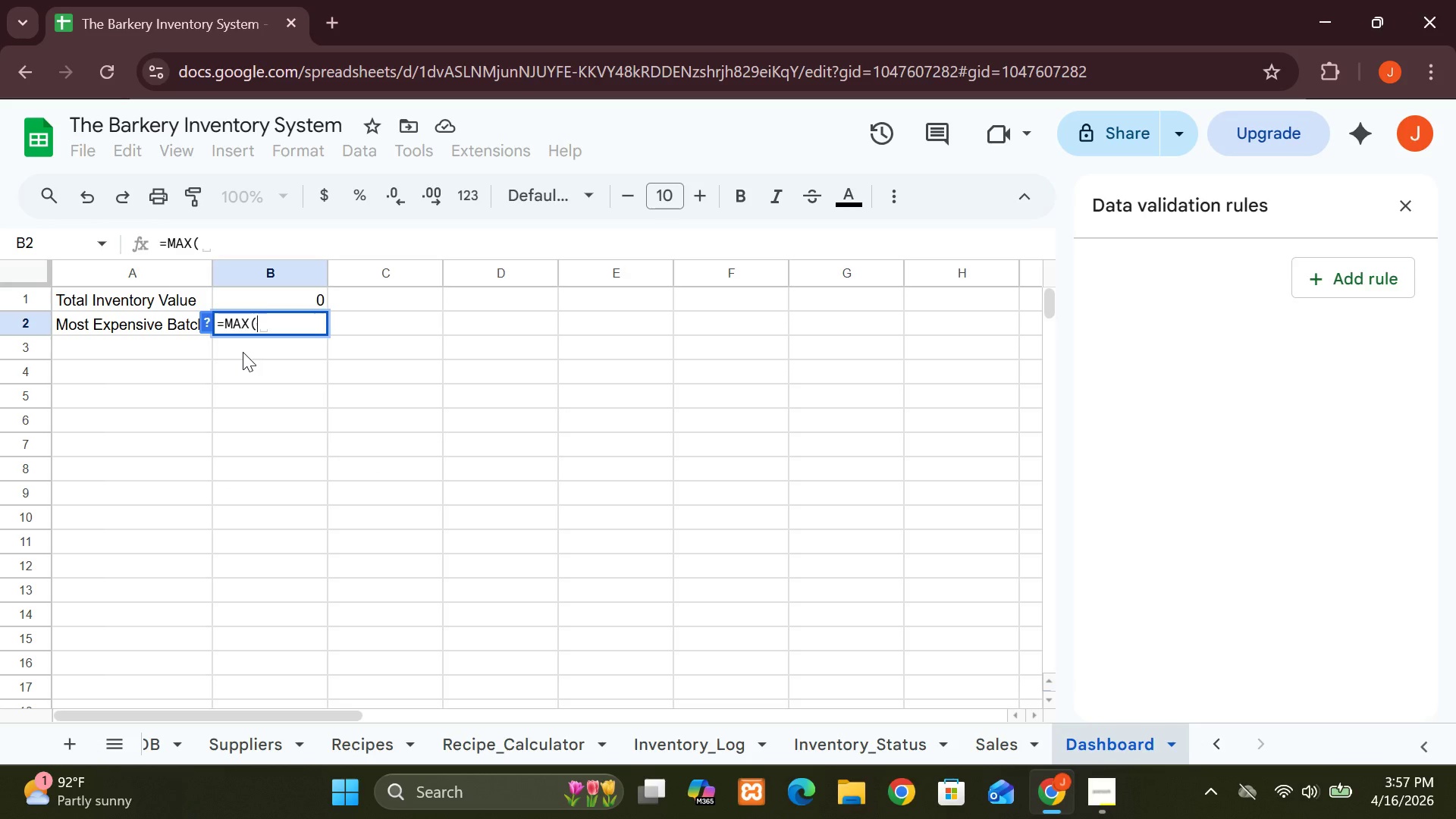 
hold_key(key=ShiftLeft, duration=1.5)
 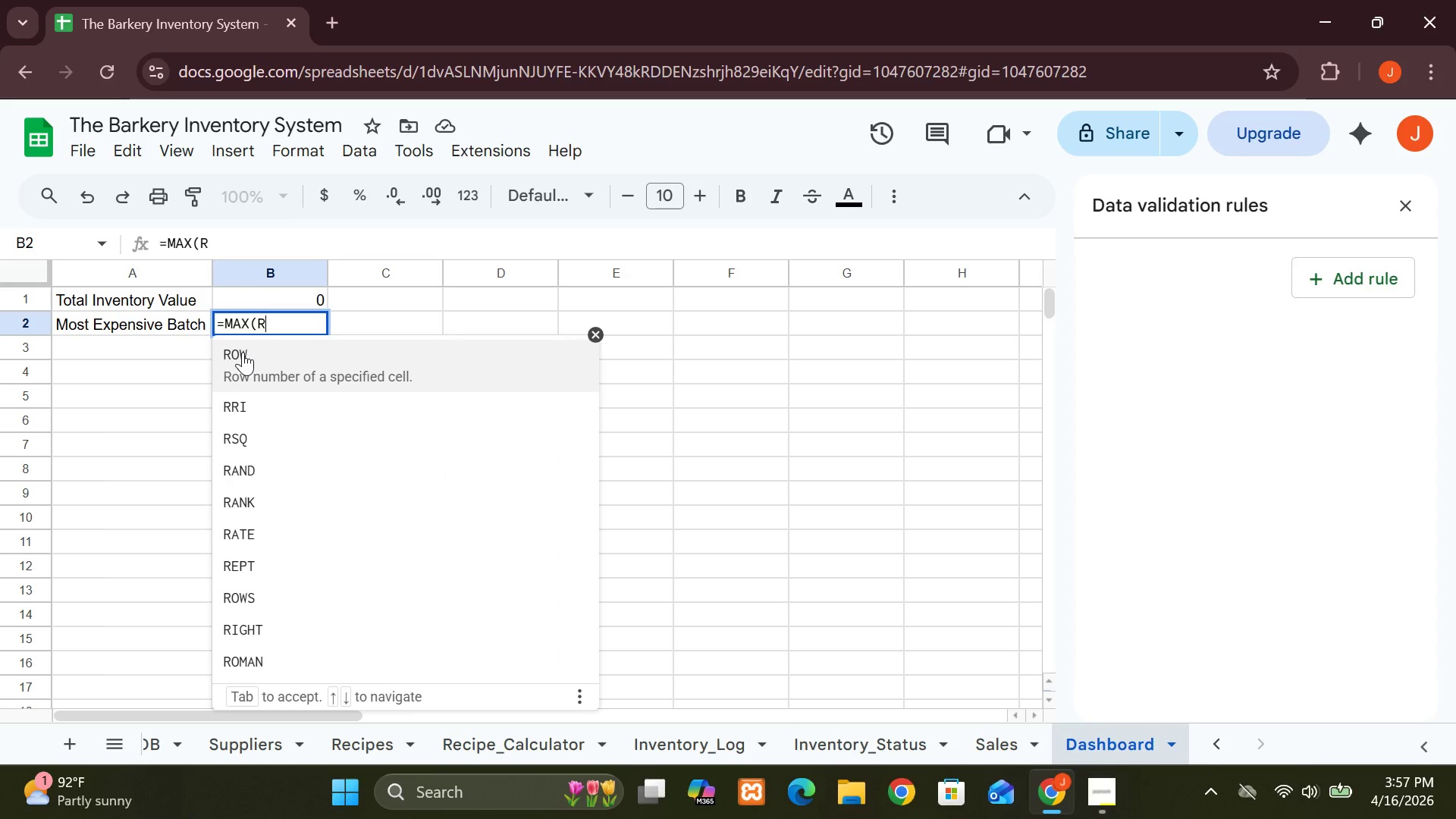 
type(Recipe_)
 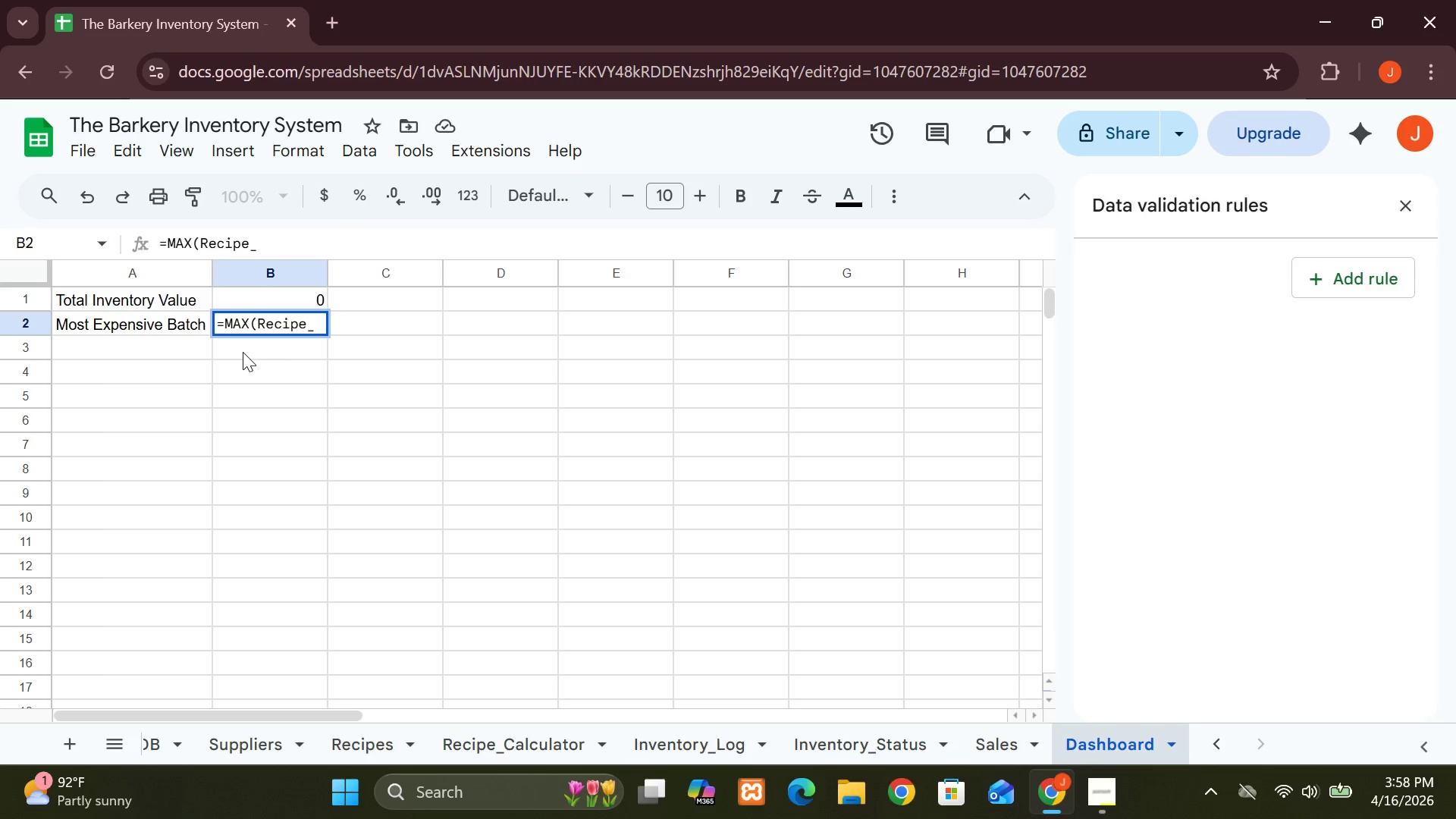 
type(Calcu)
 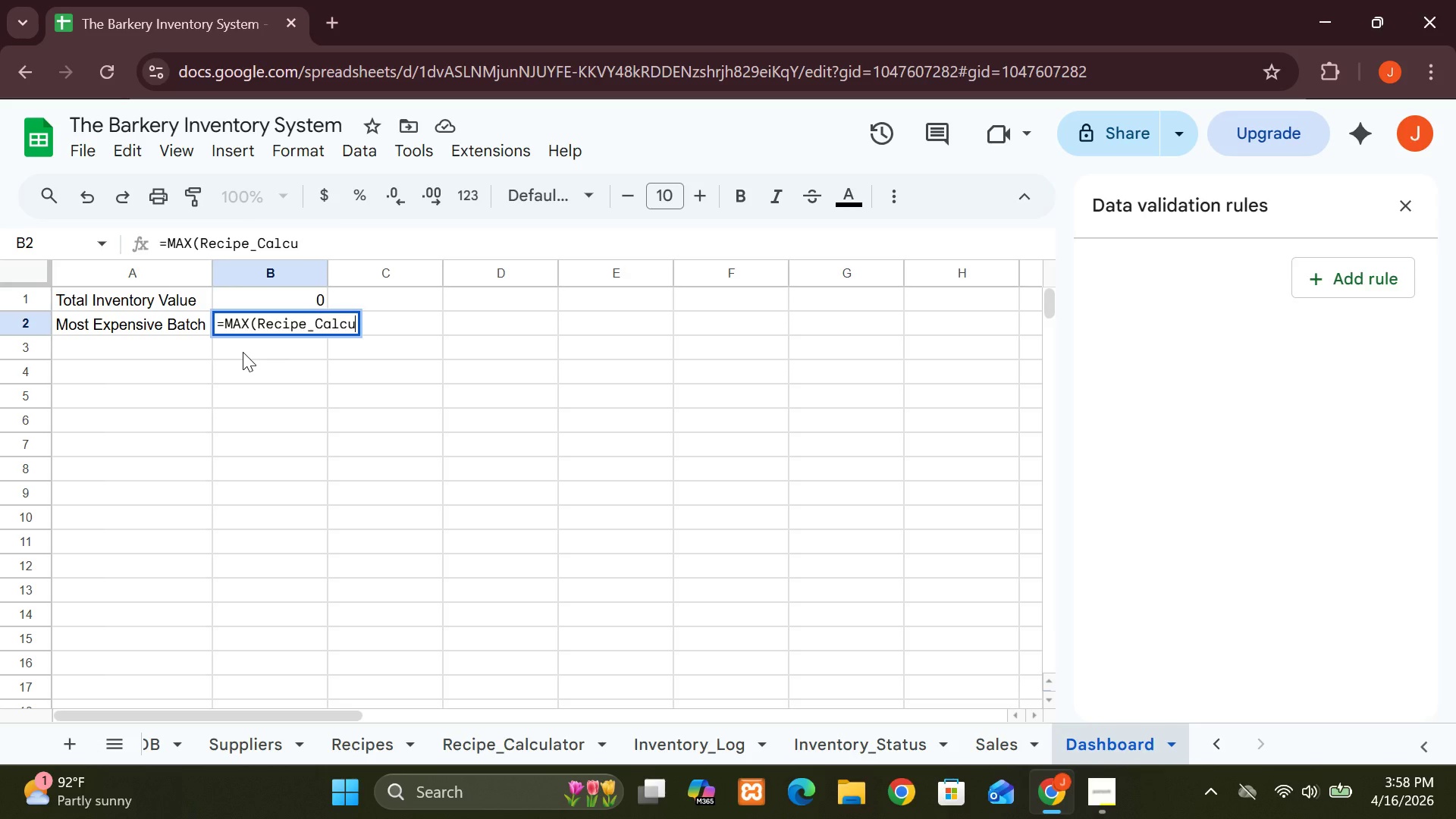 
type(lator)
 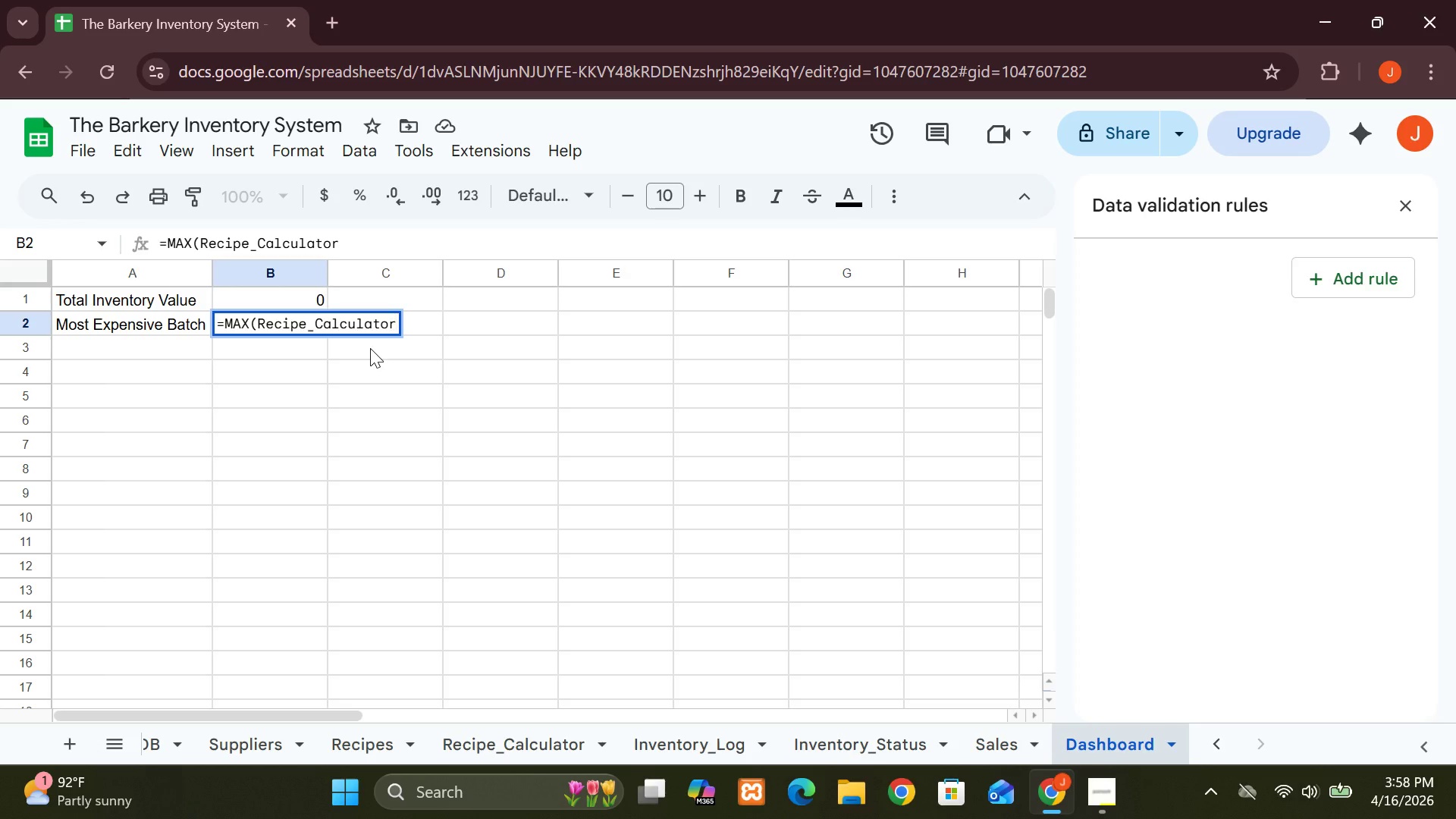 
type(!E2:)
 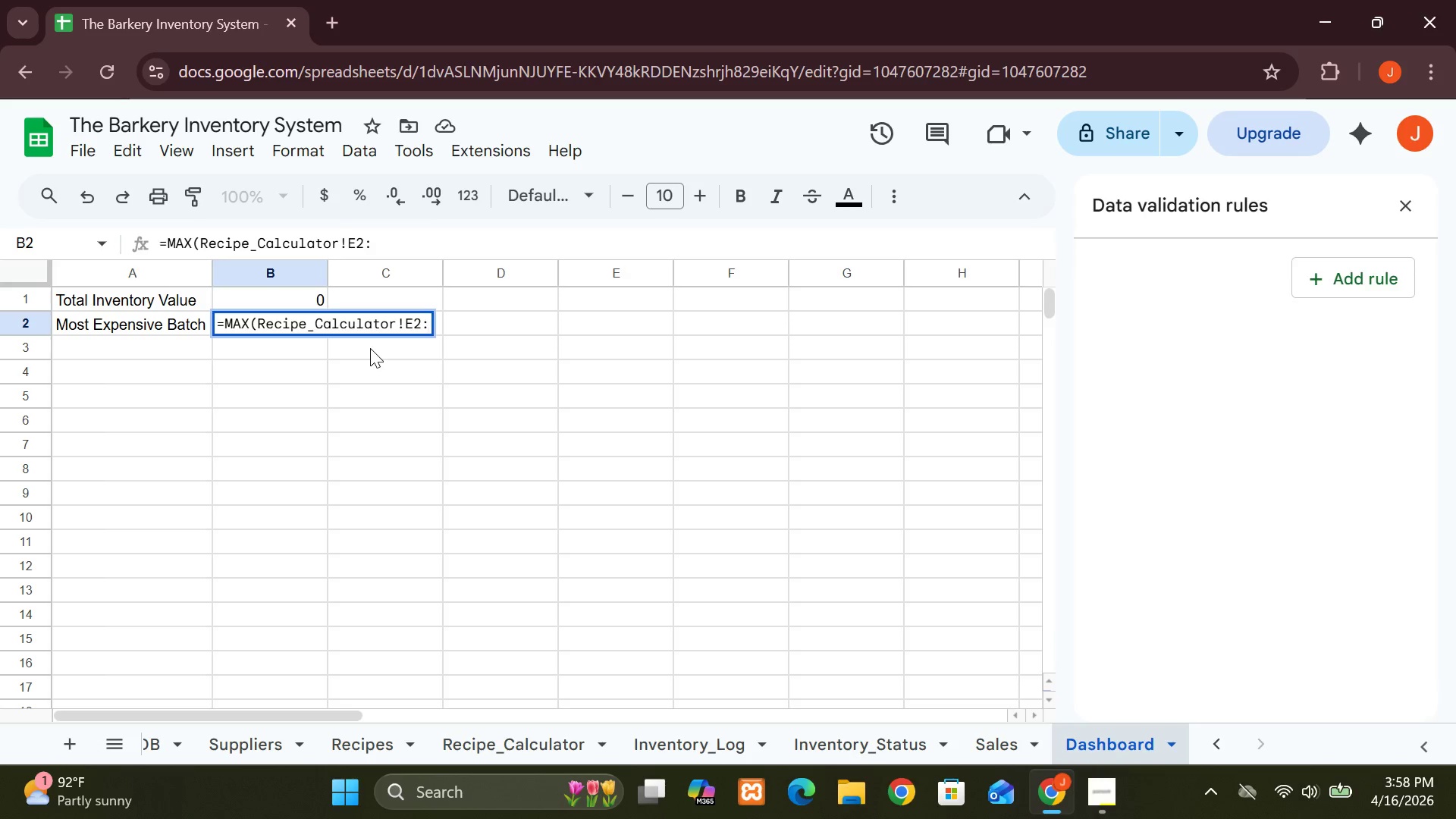 
type(E))
 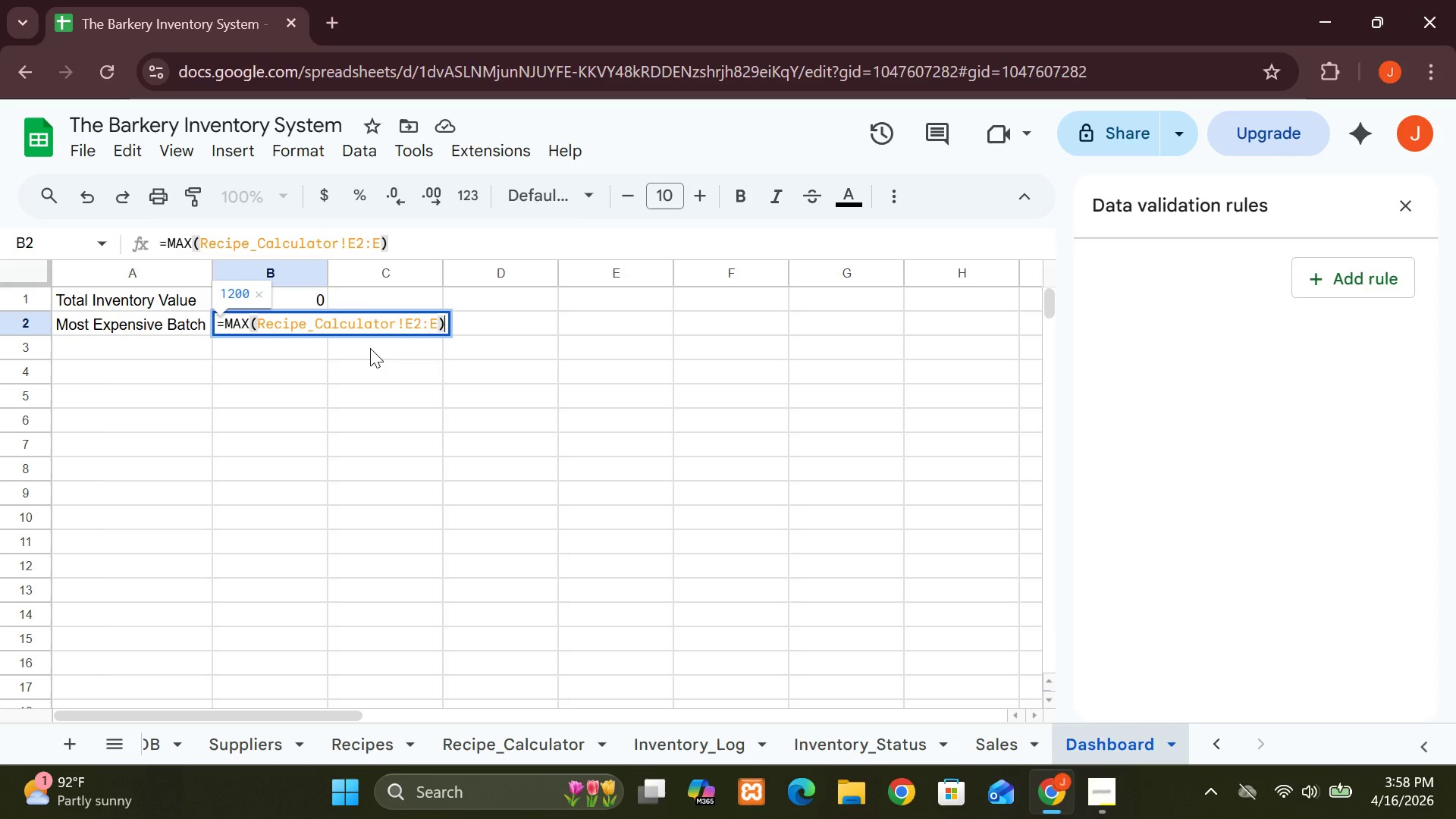 
key(Enter)
 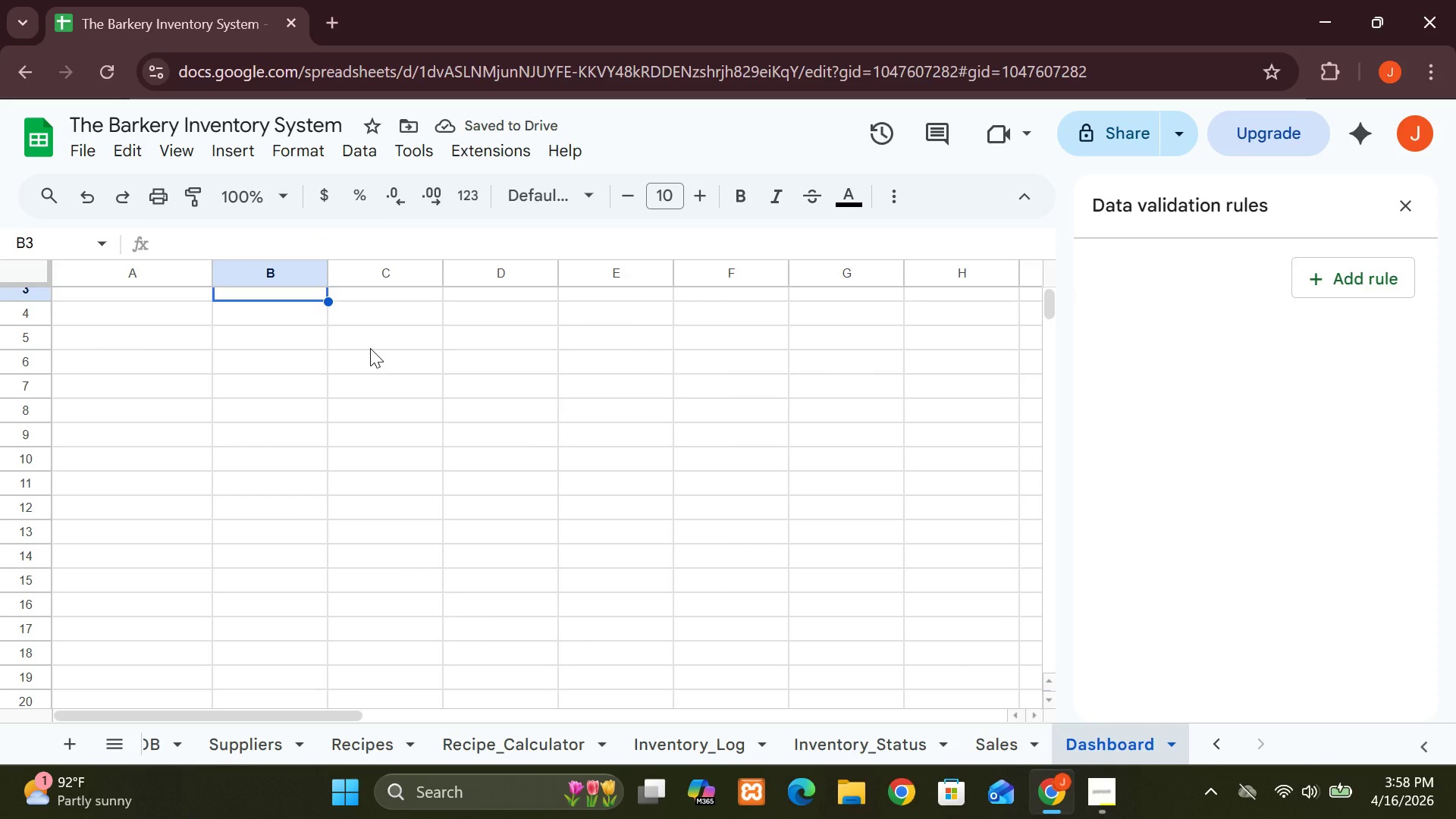 
wait(9.38)
 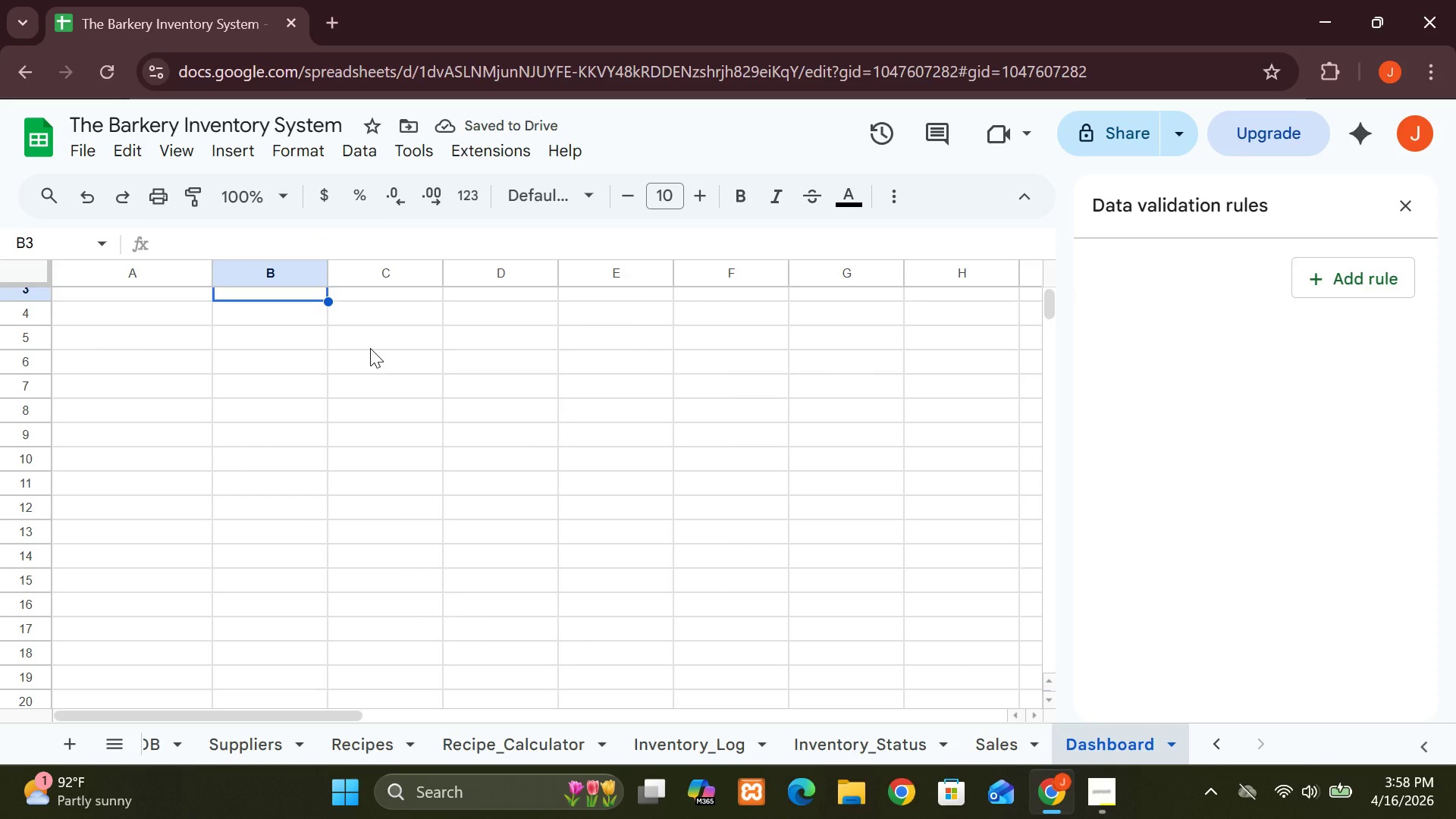 
left_click([79, 415])
 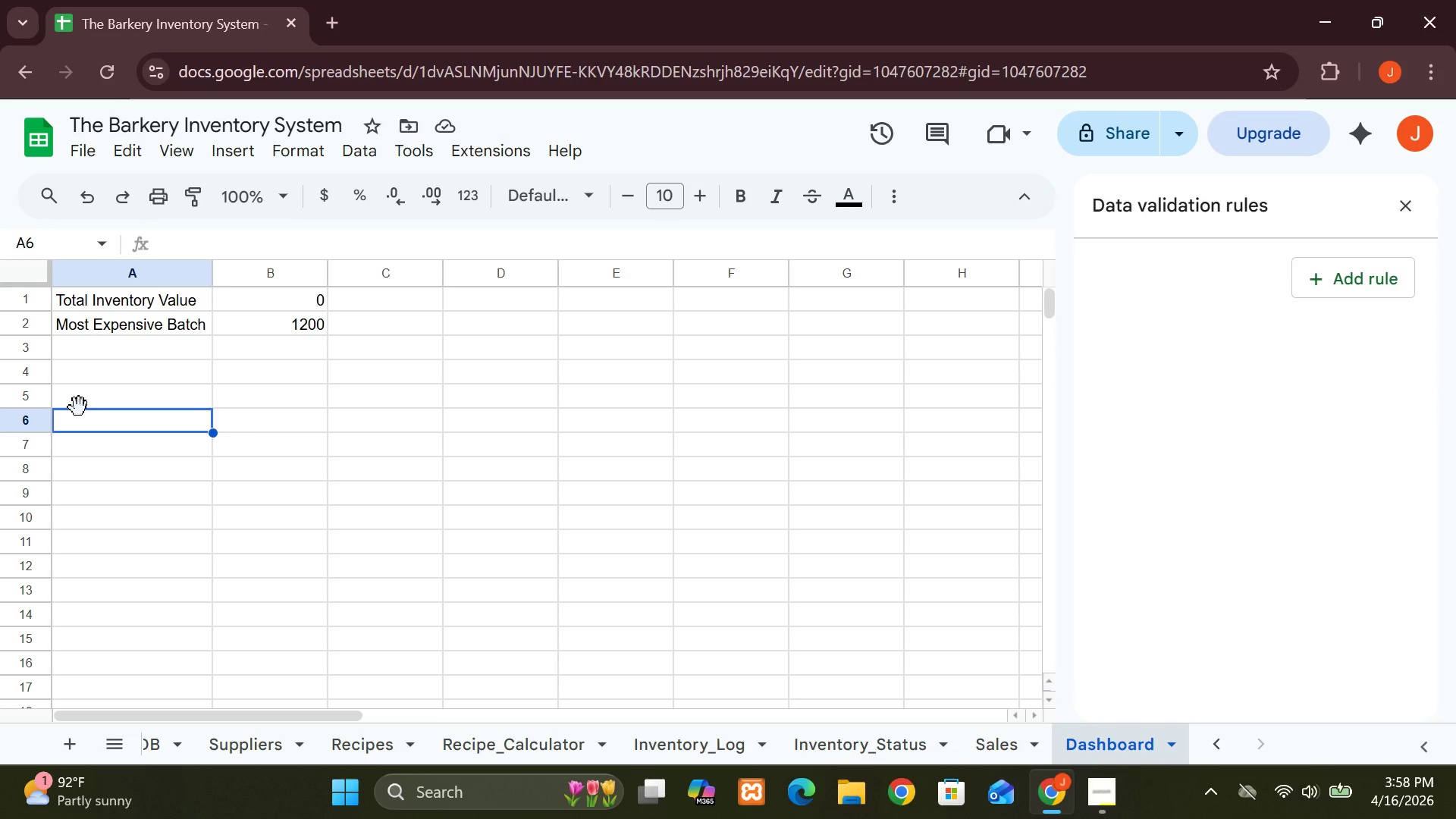 
left_click([79, 406])
 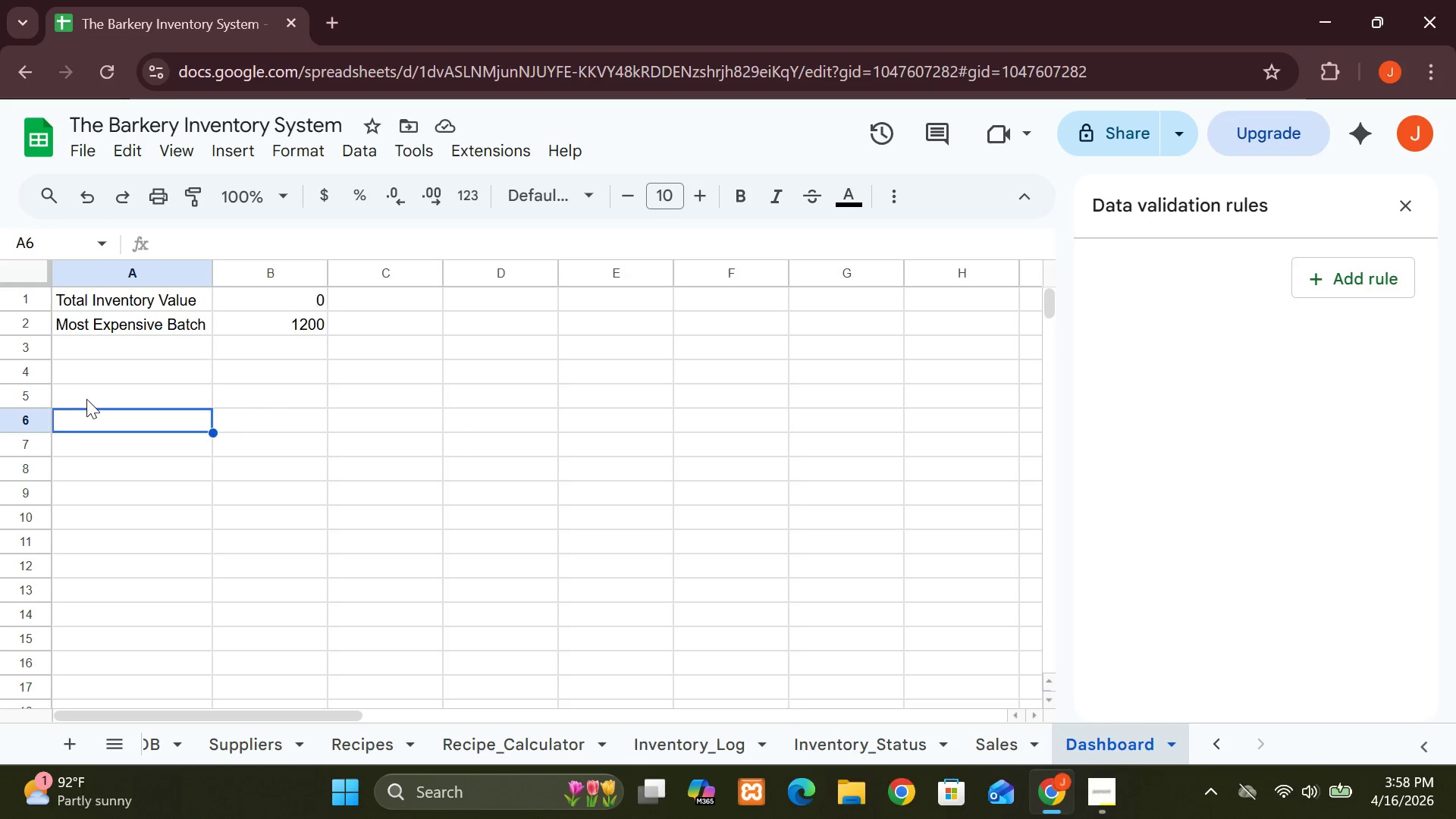 
left_click([86, 399])
 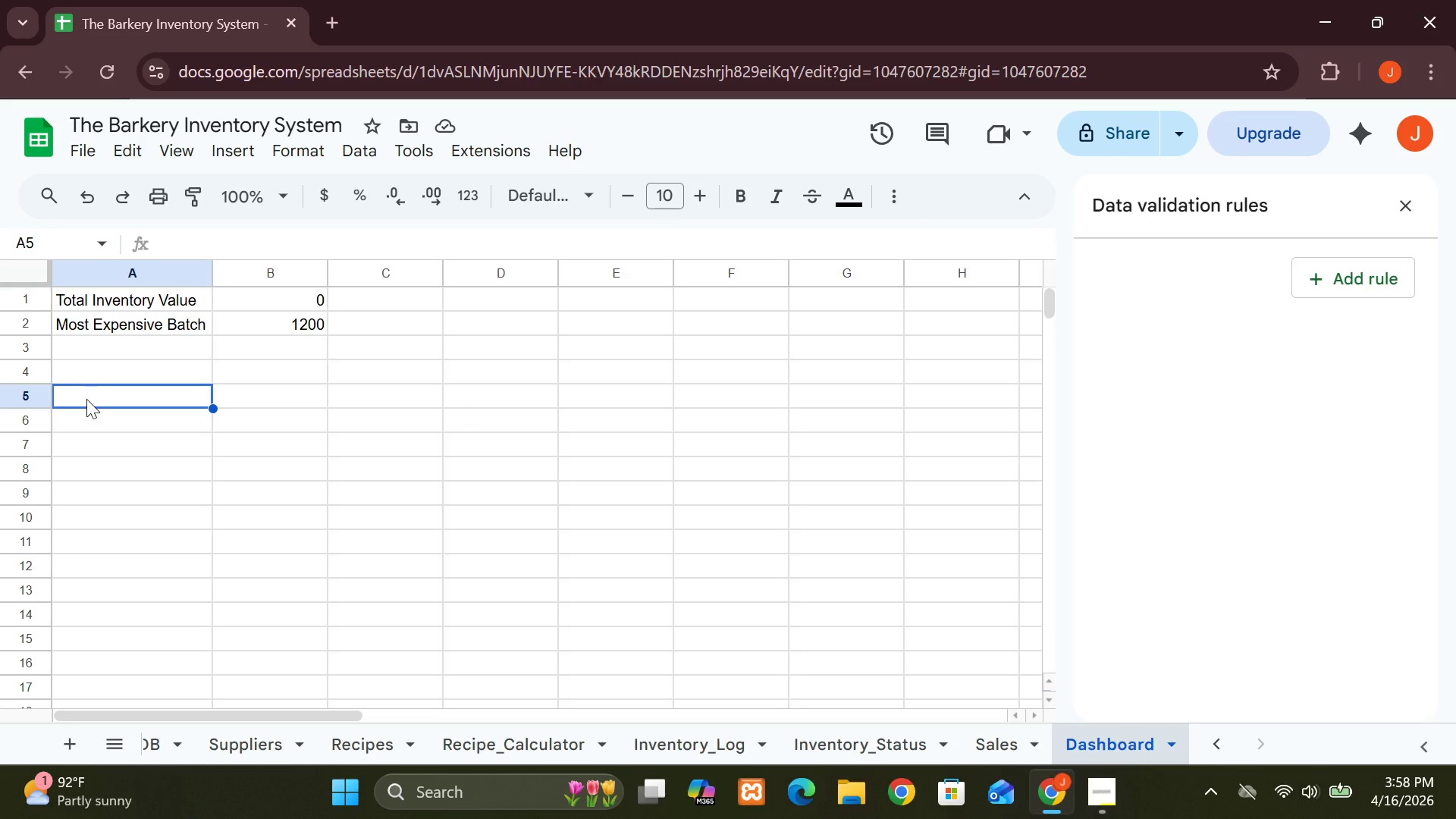 
type(Product)
 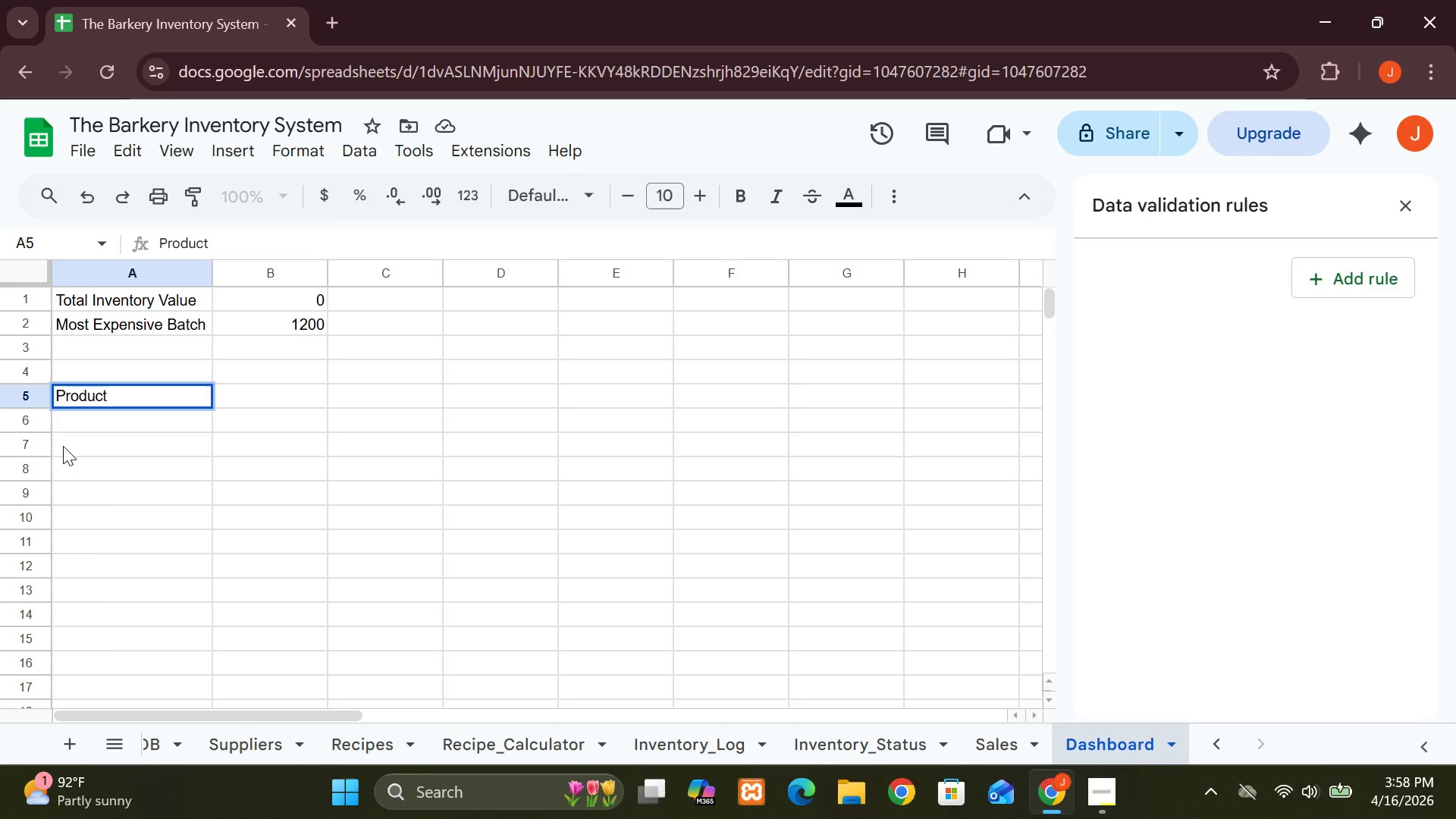 
left_click([66, 435])
 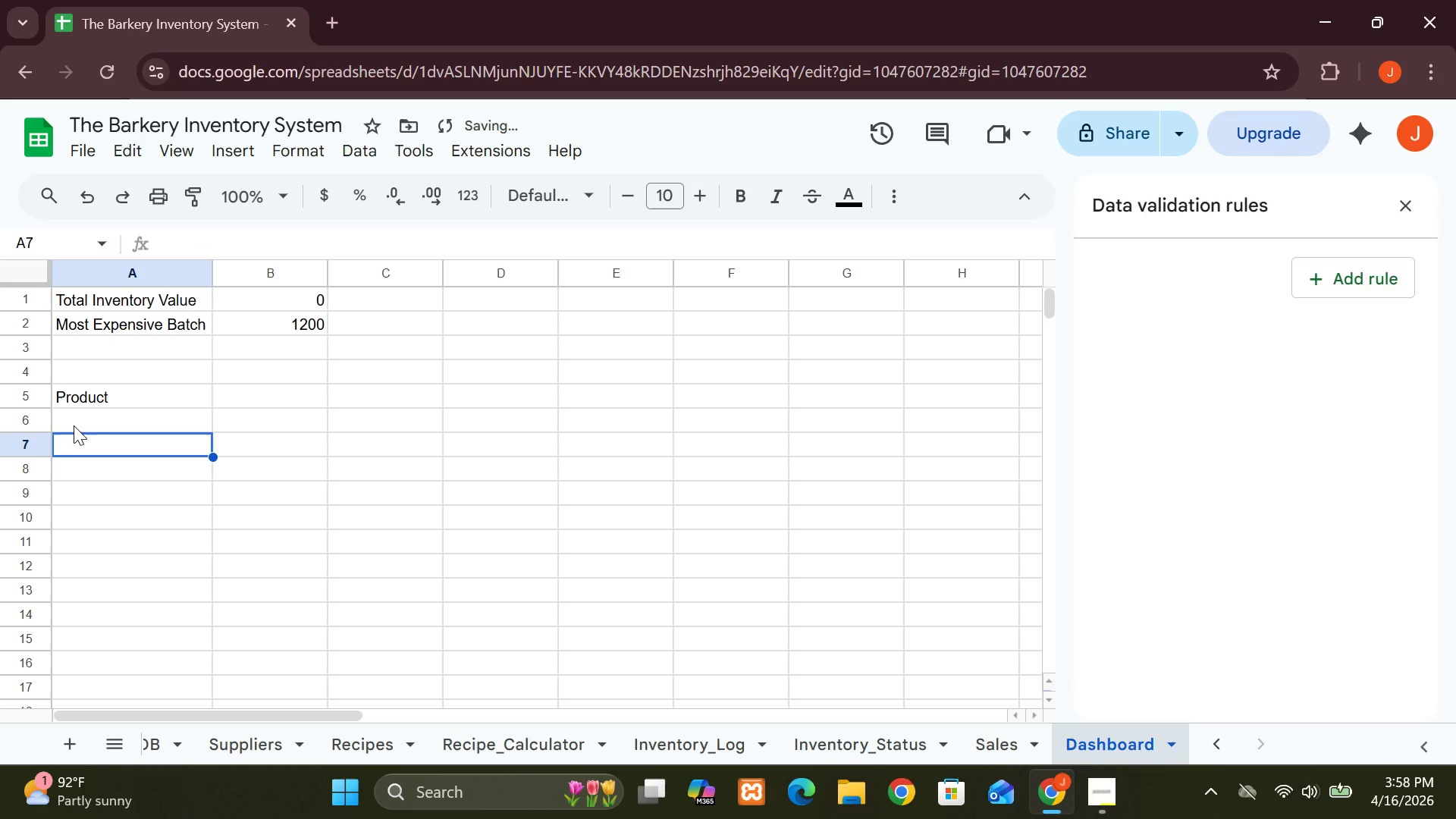 
left_click([76, 423])
 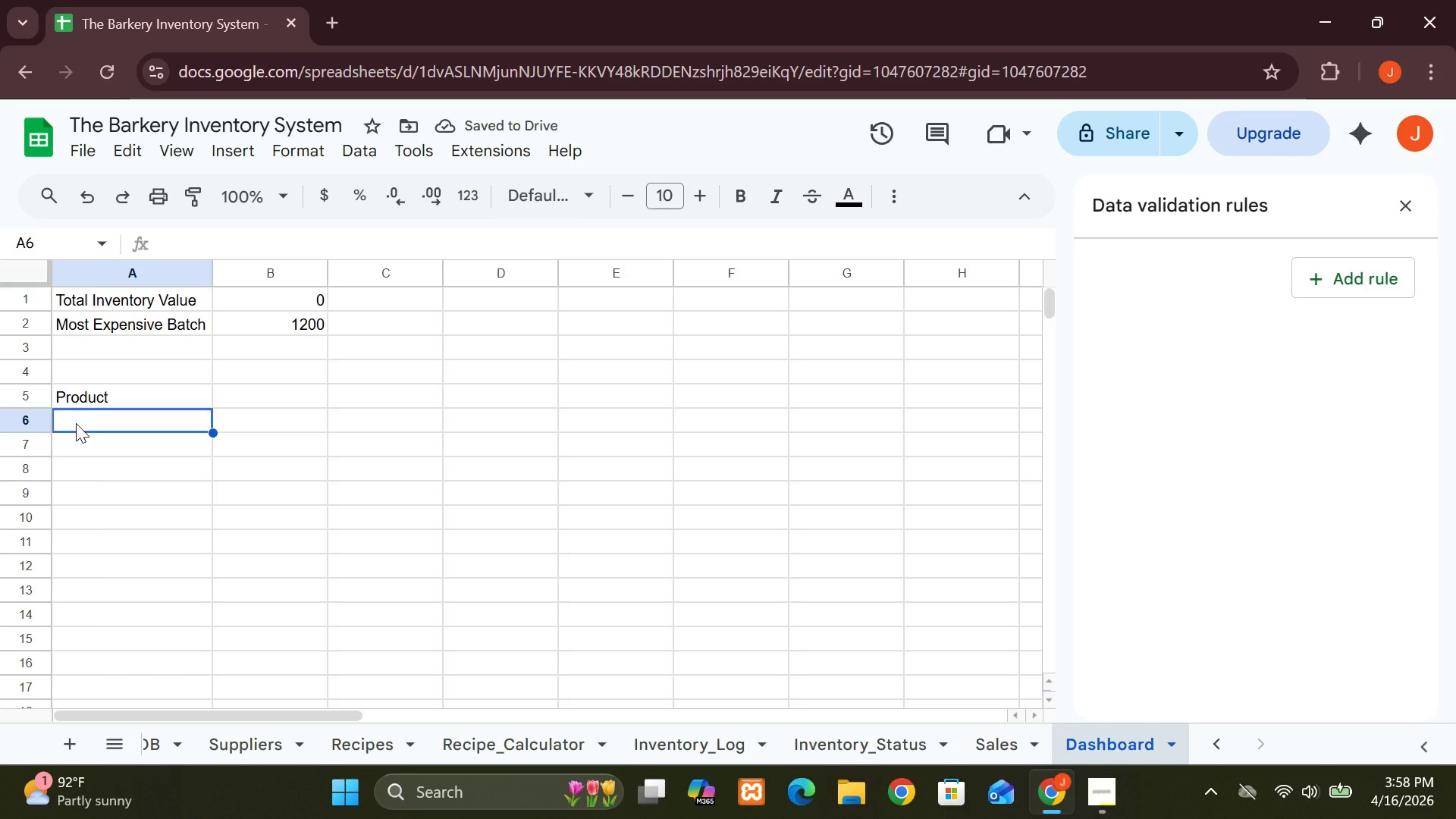 
type(Pup Cal)
key(Backspace)
type(ke)
 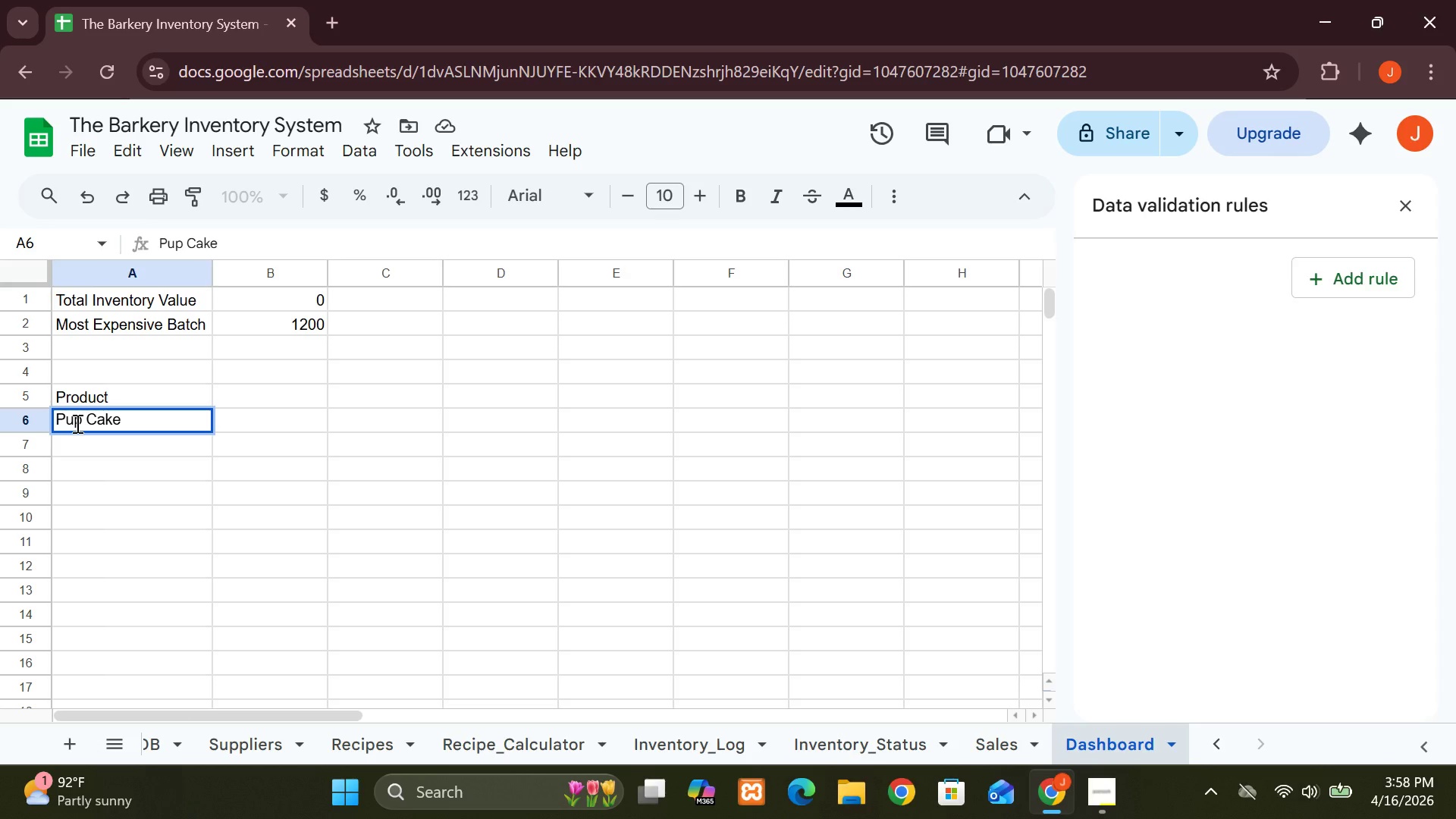 
left_click([123, 441])
 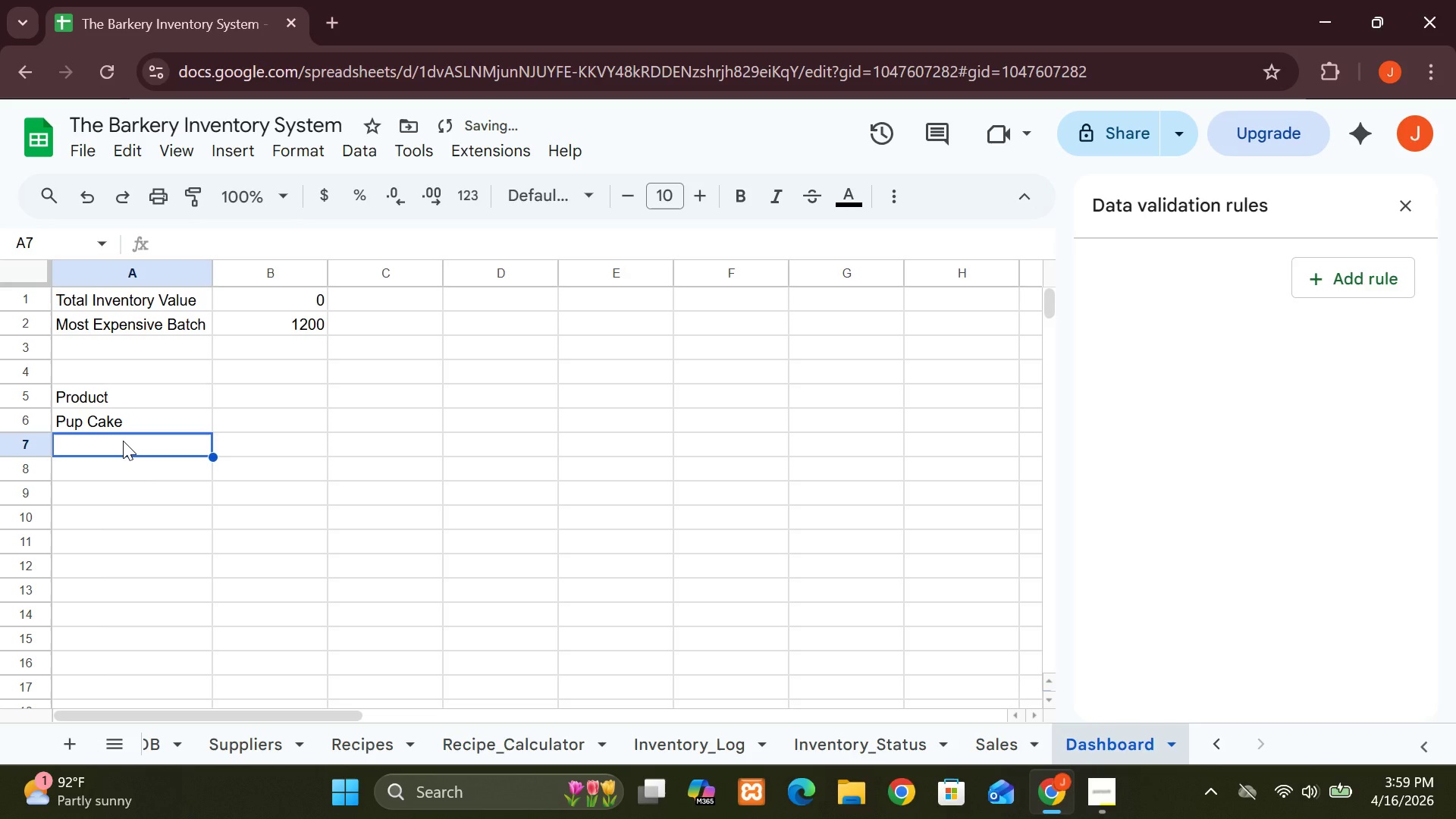 
type(Dog)
 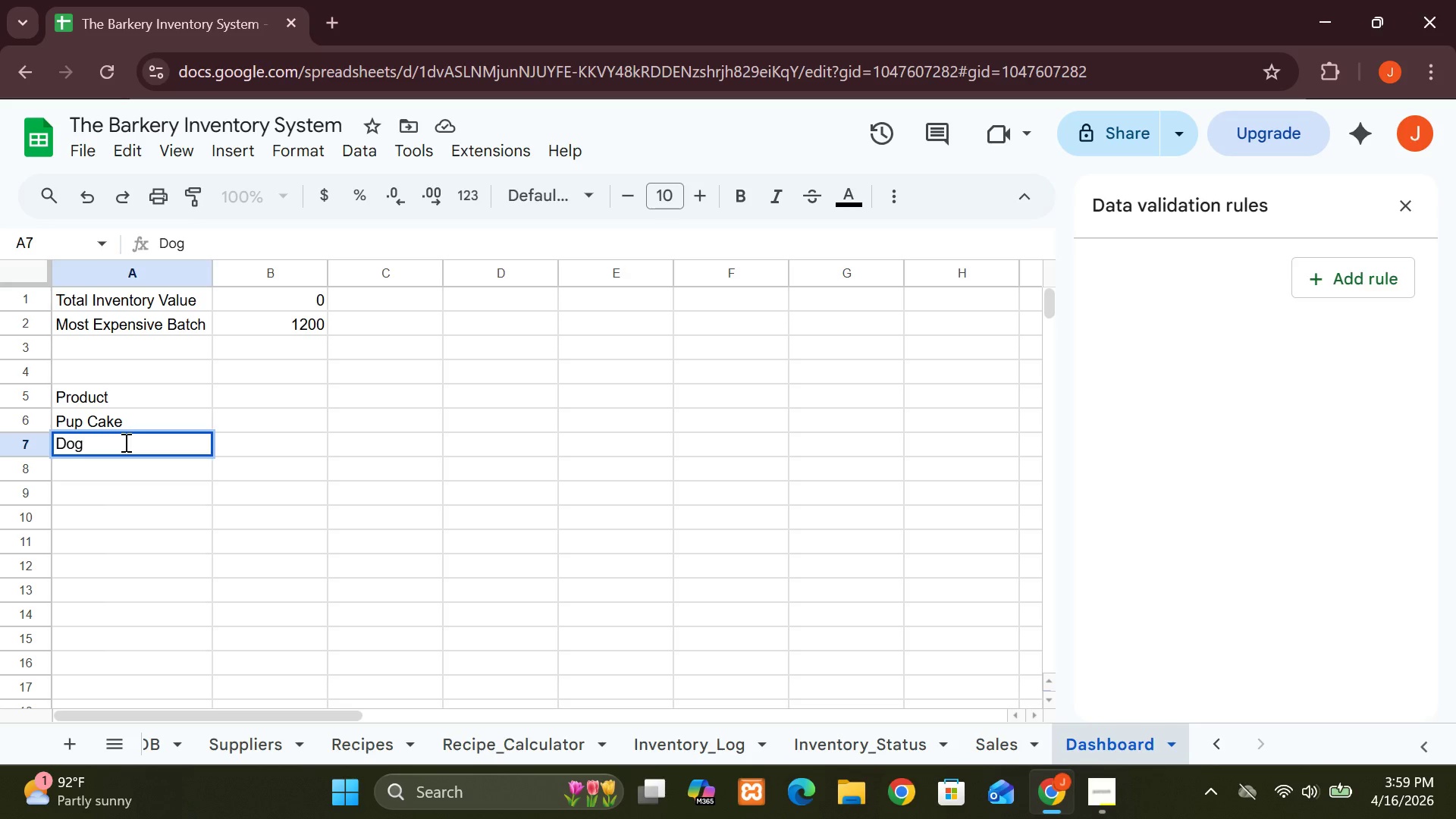 
type( Biscuit)
 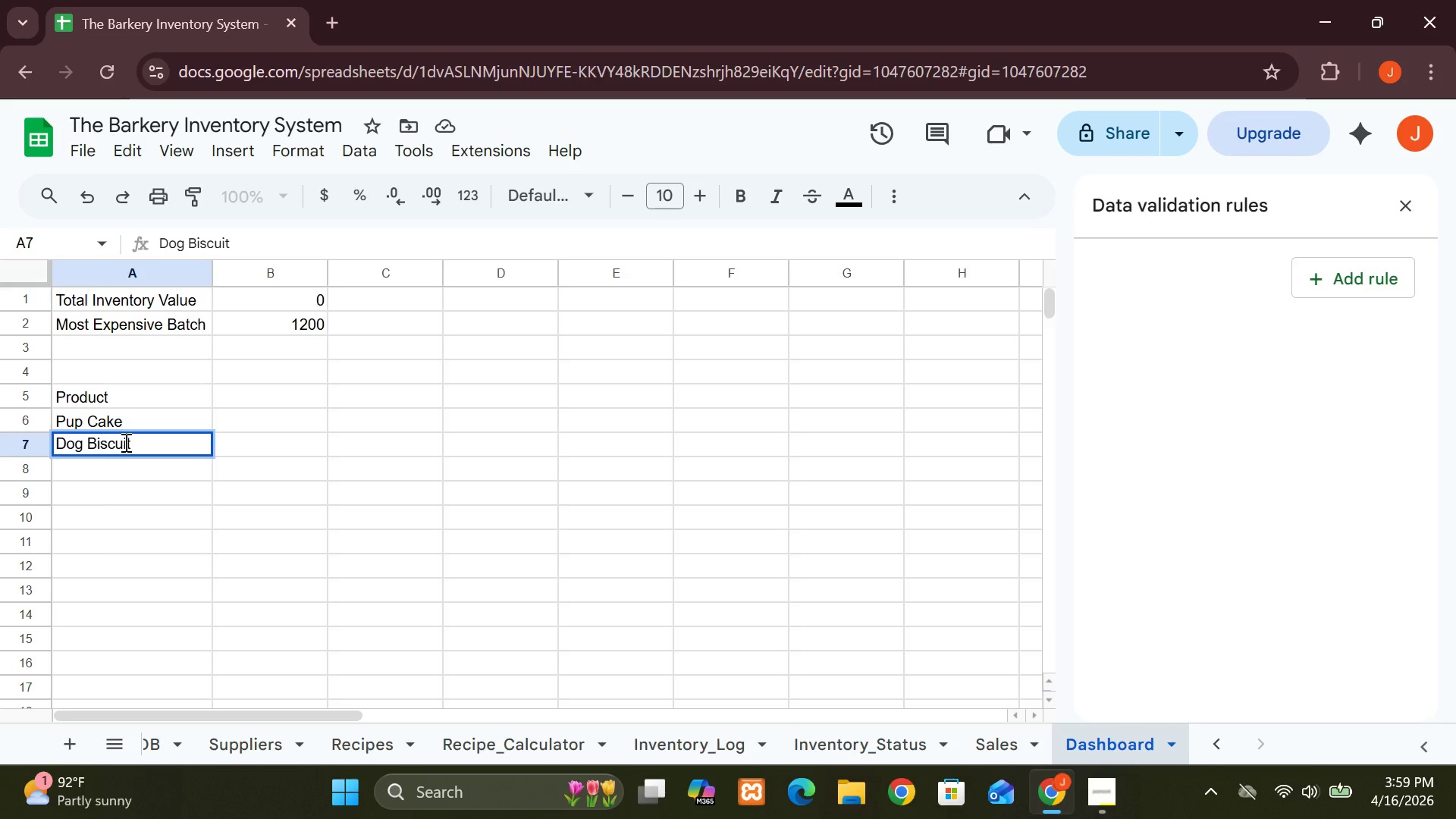 
left_click([149, 472])
 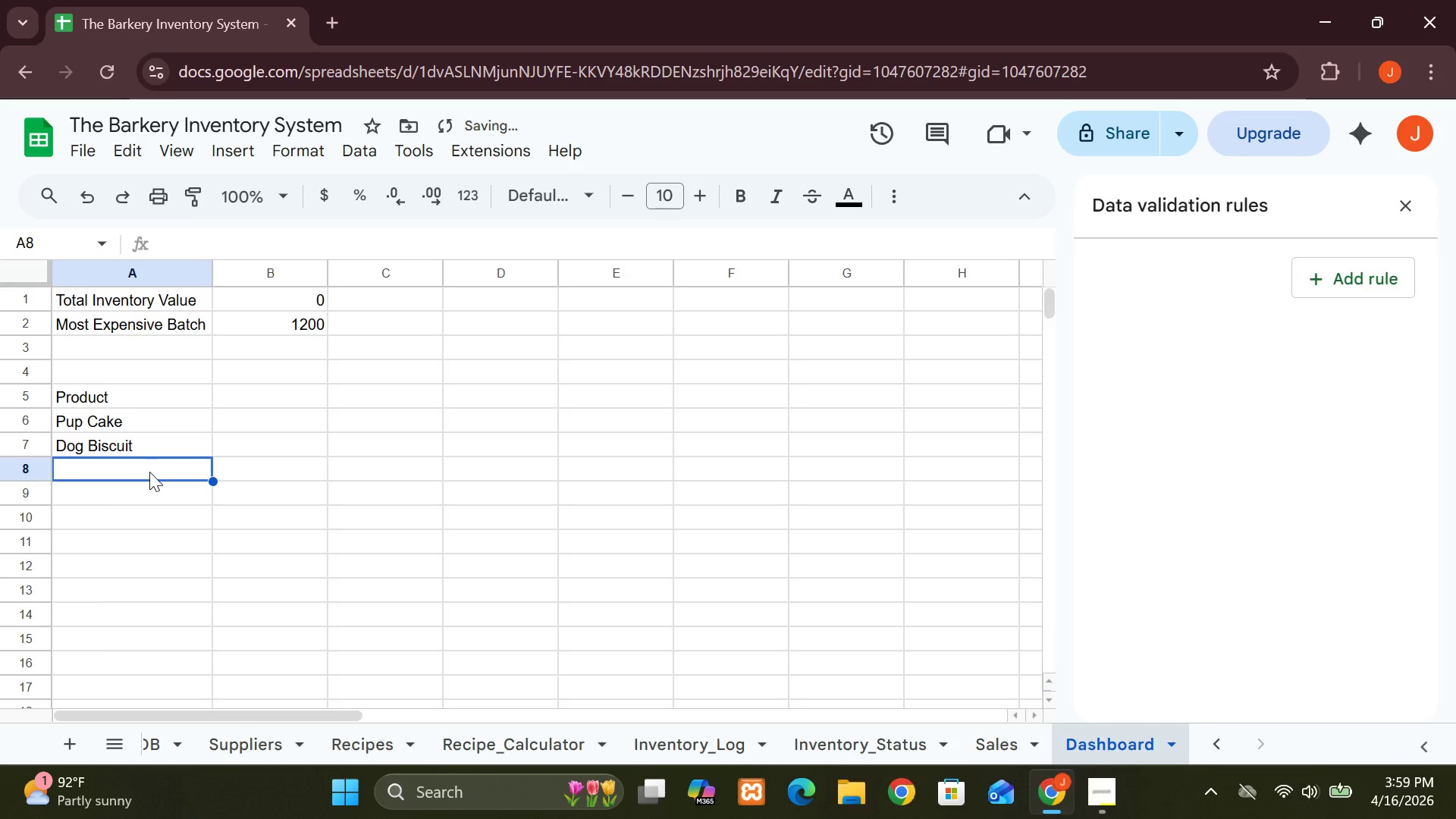 
type(Meat Treat)
 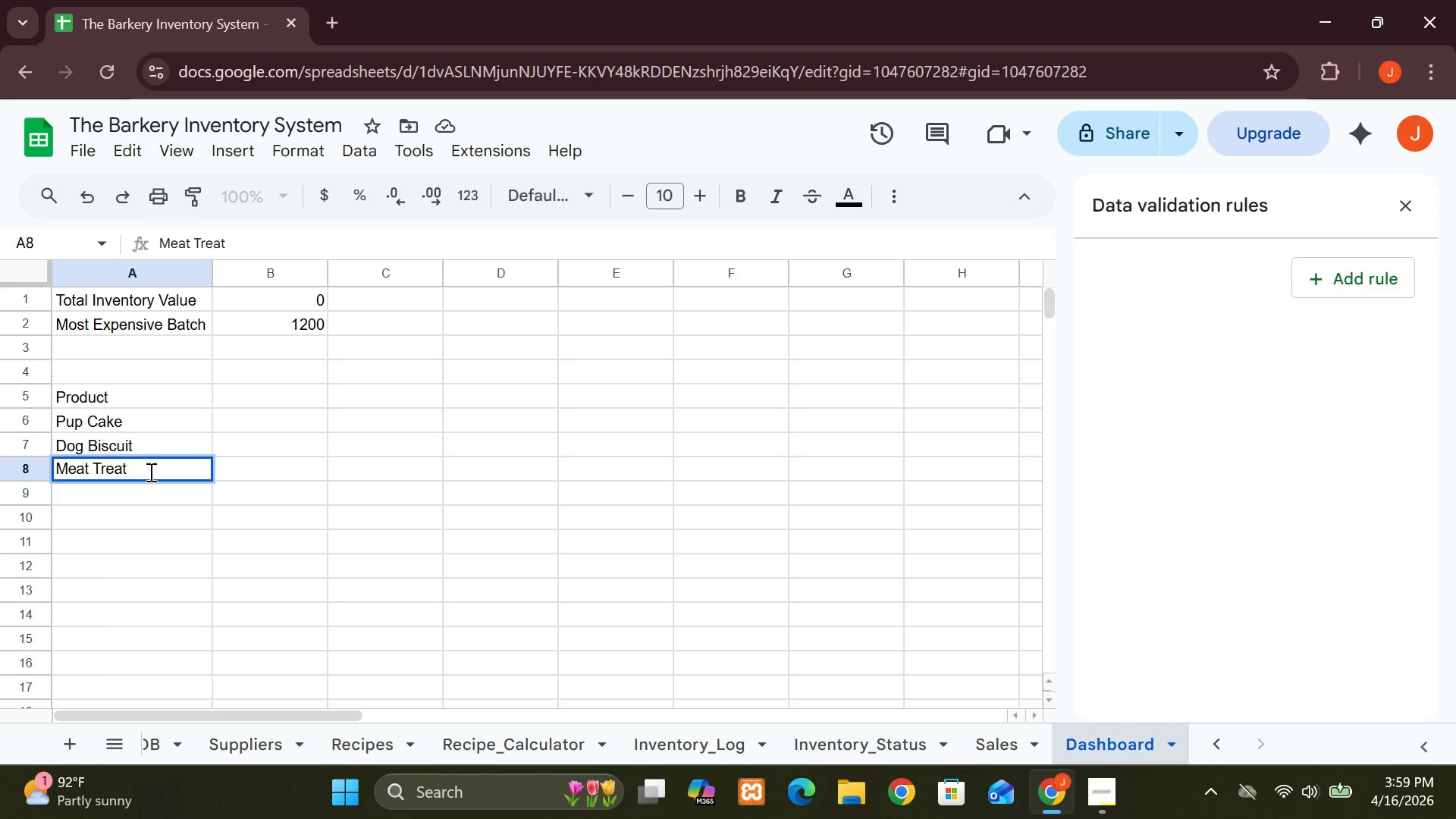 
wait(5.02)
 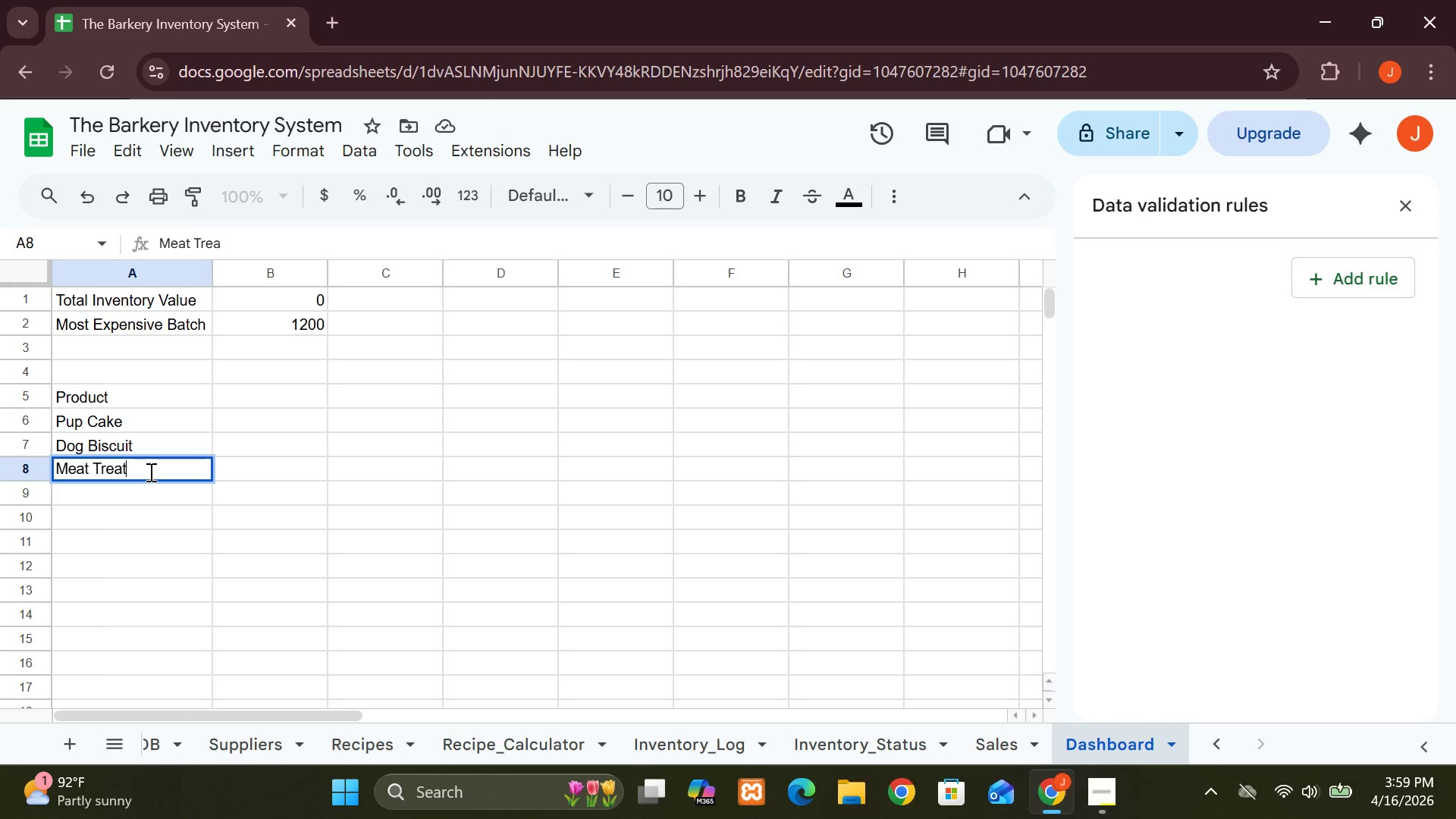 
left_click([234, 399])
 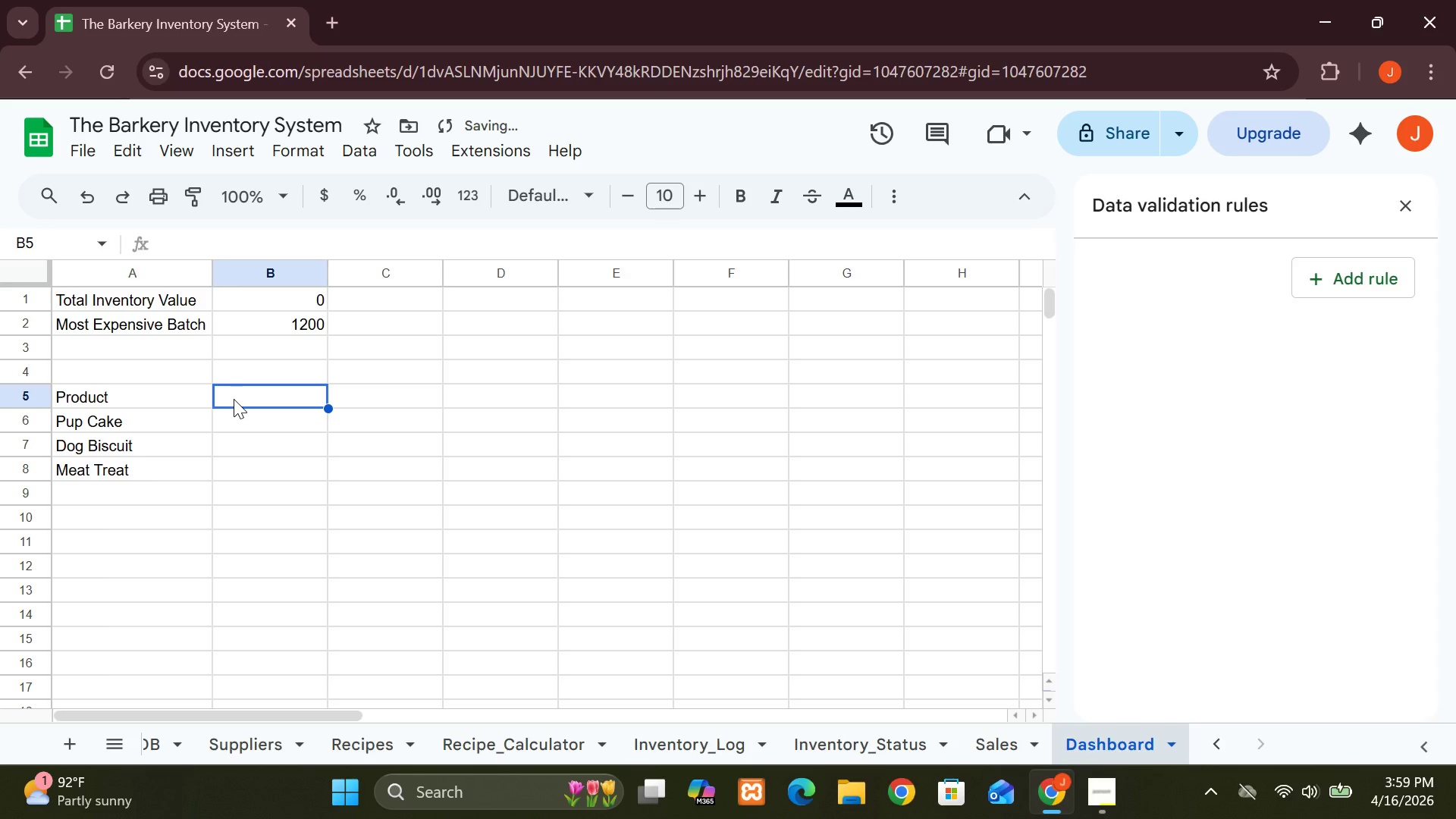 
type(Profit)
 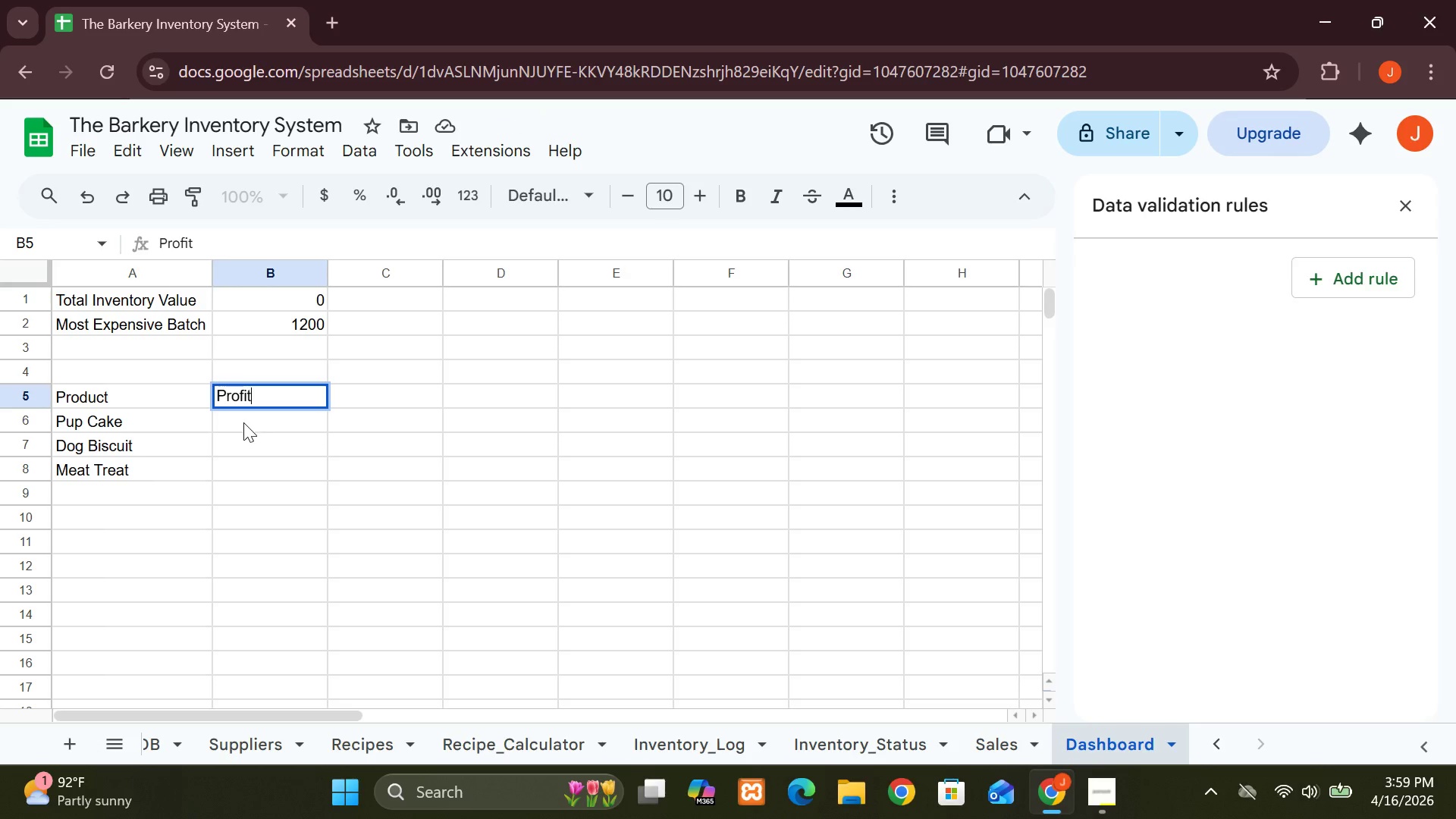 
left_click([243, 422])
 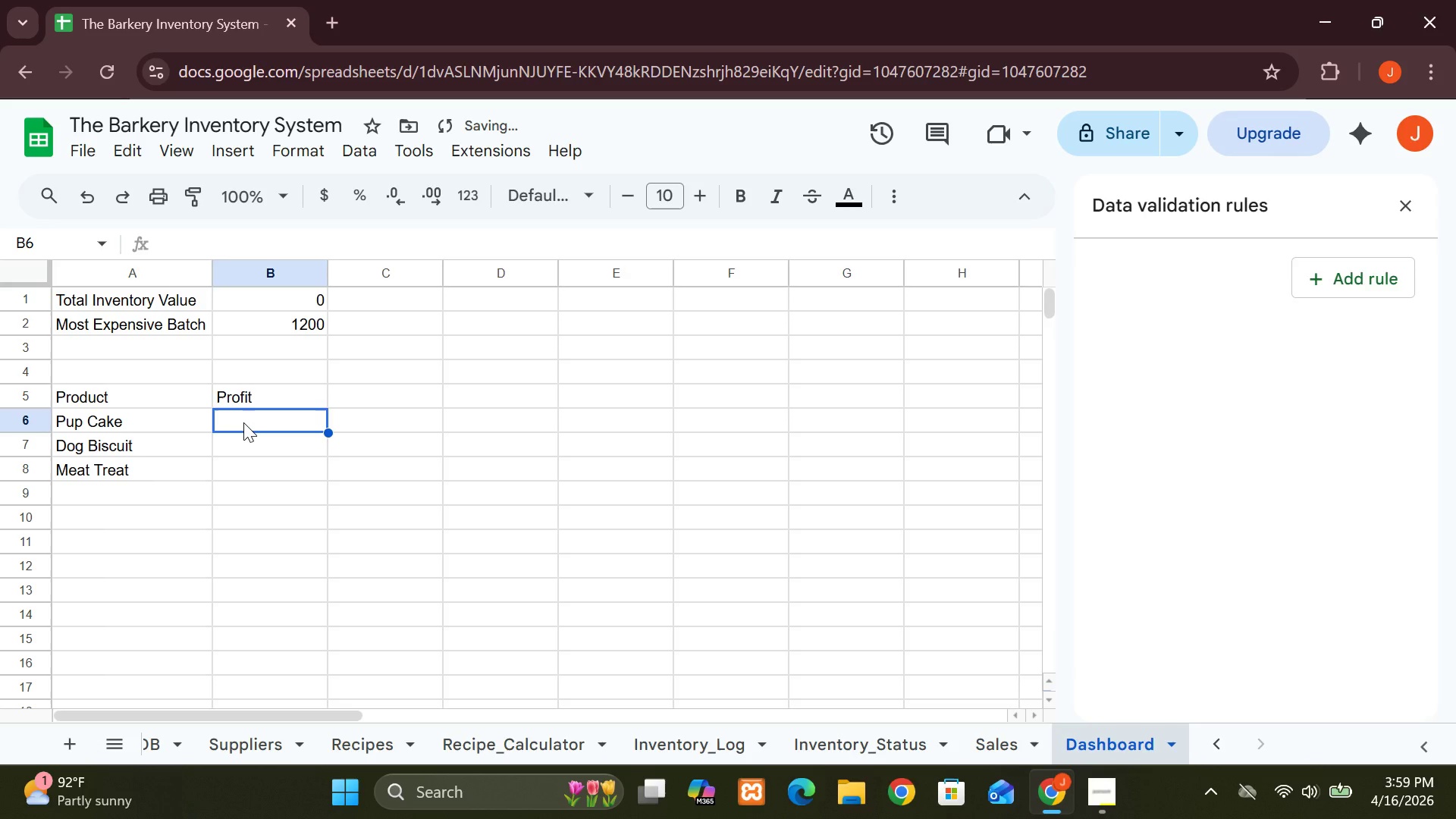 
hold_key(key=ShiftLeft, duration=0.58)
 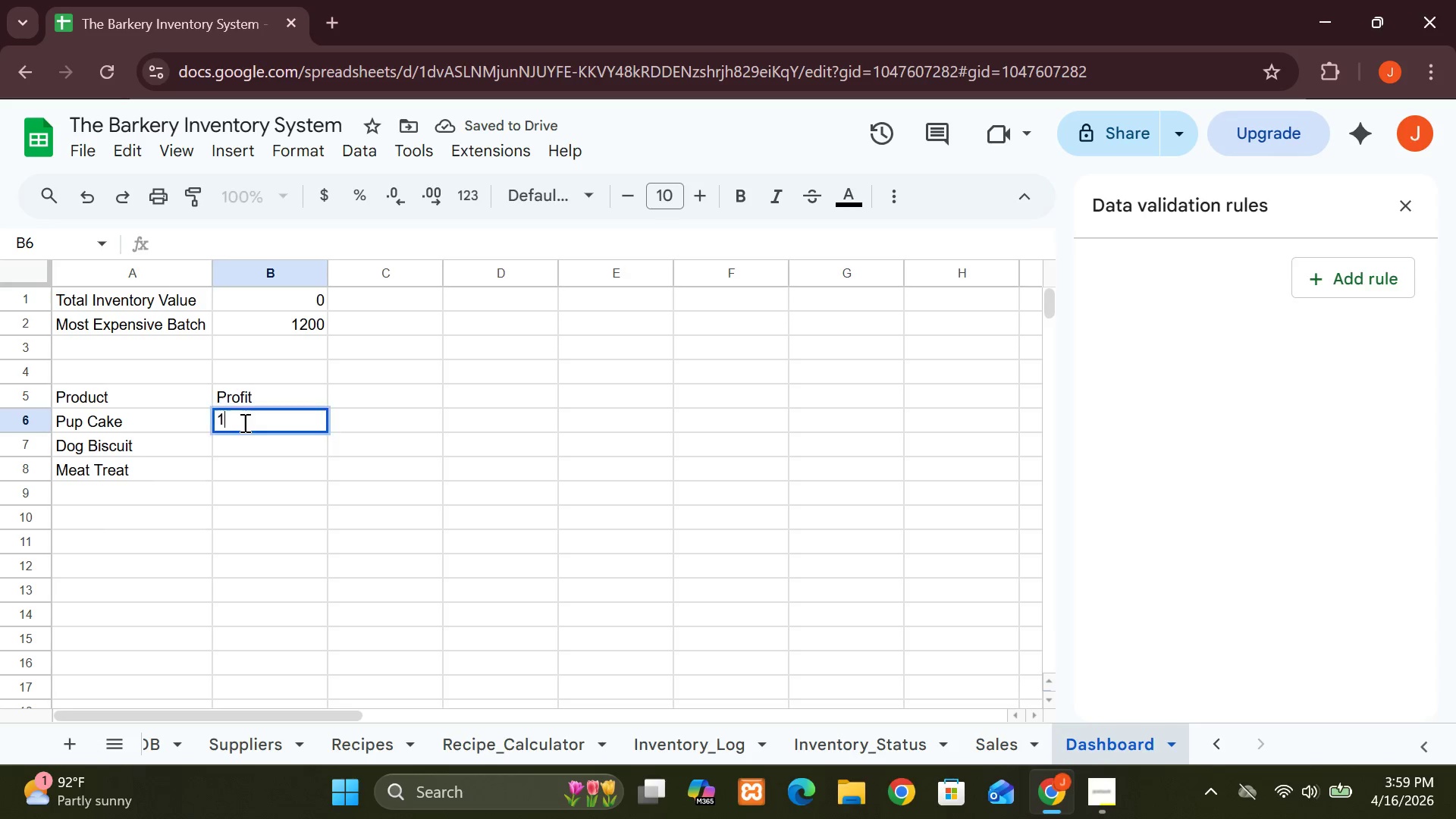 
type(1500)
 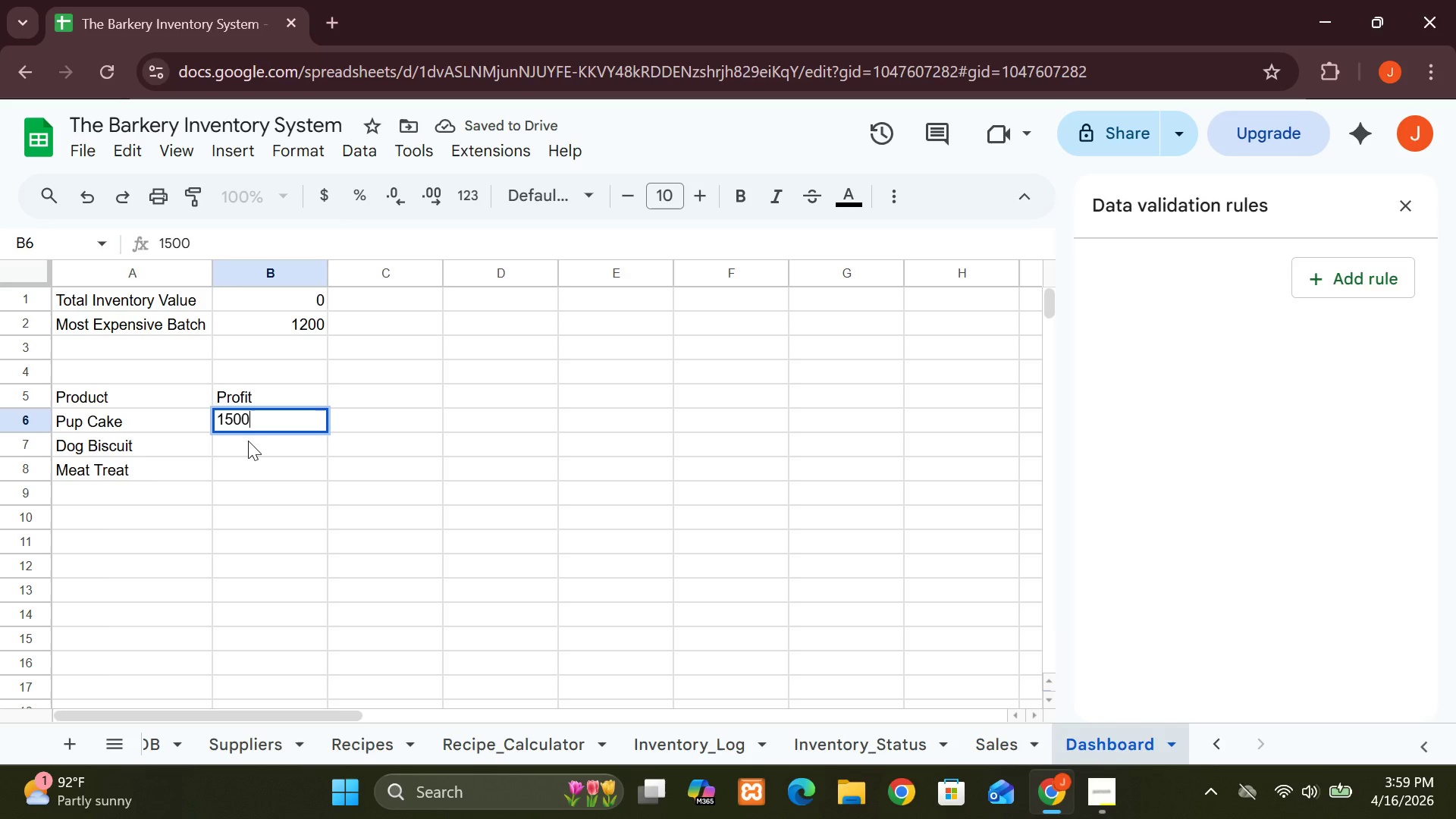 
left_click([248, 441])
 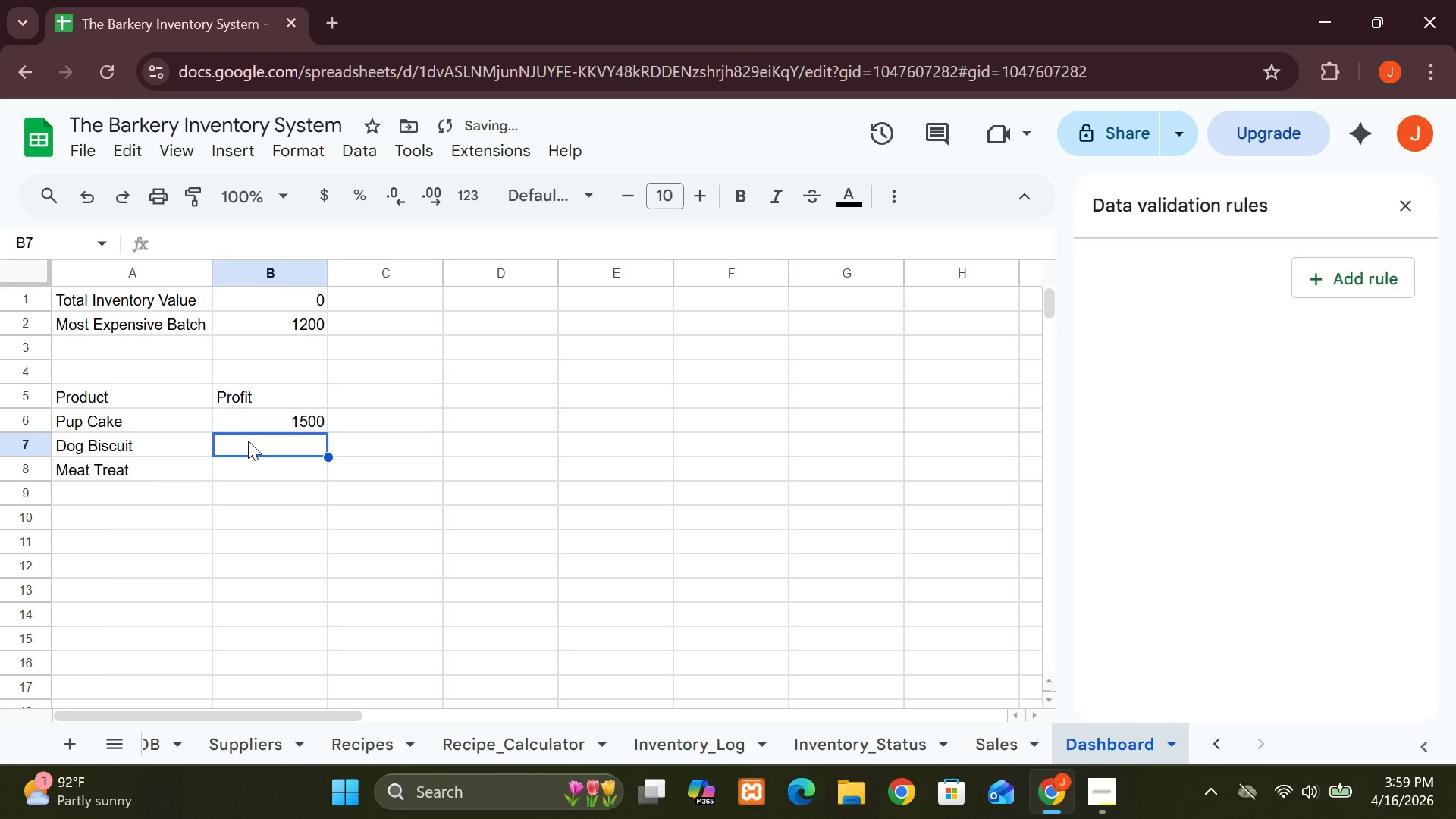 
type(12000)
 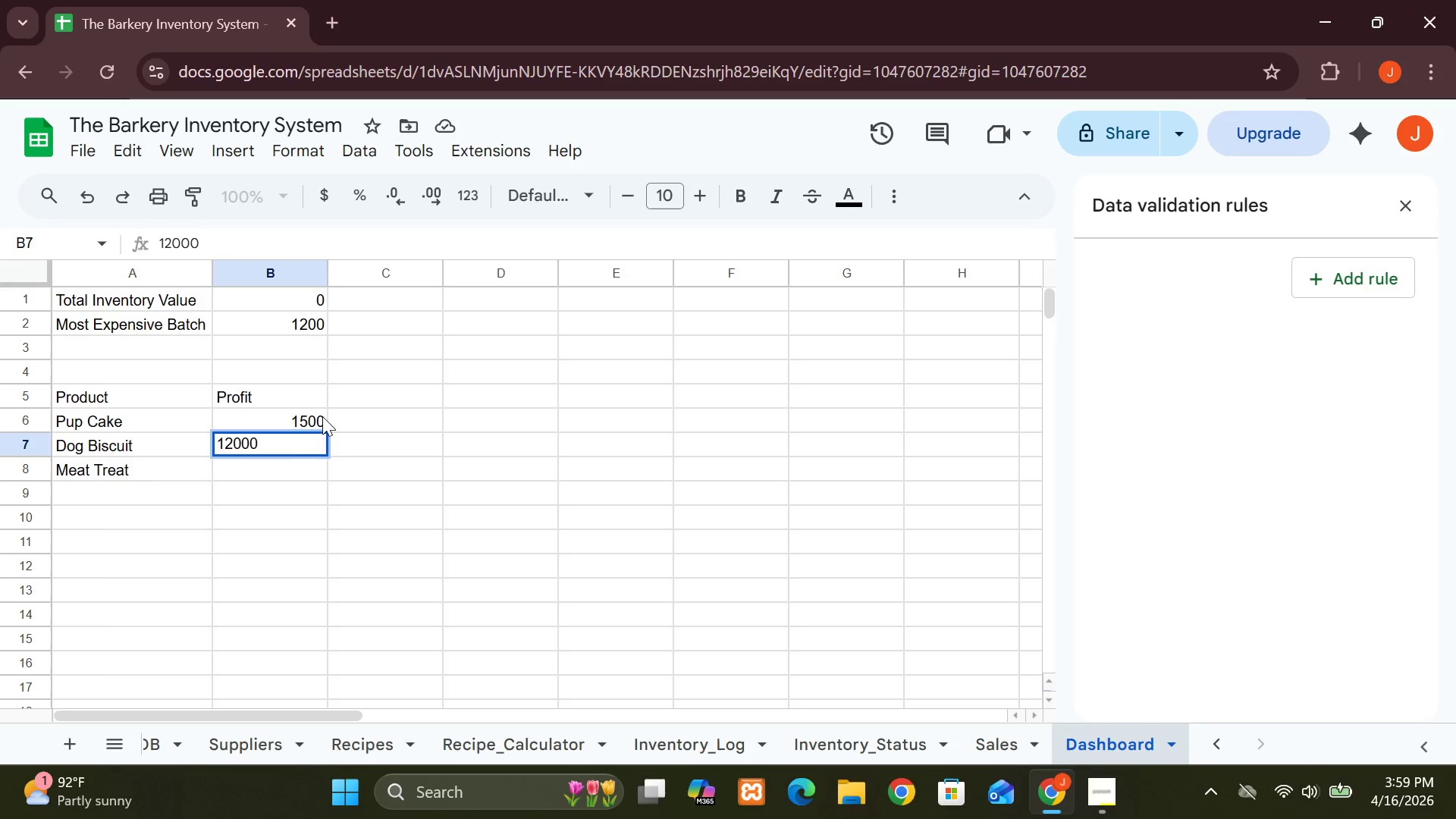 
double_click([322, 416])
 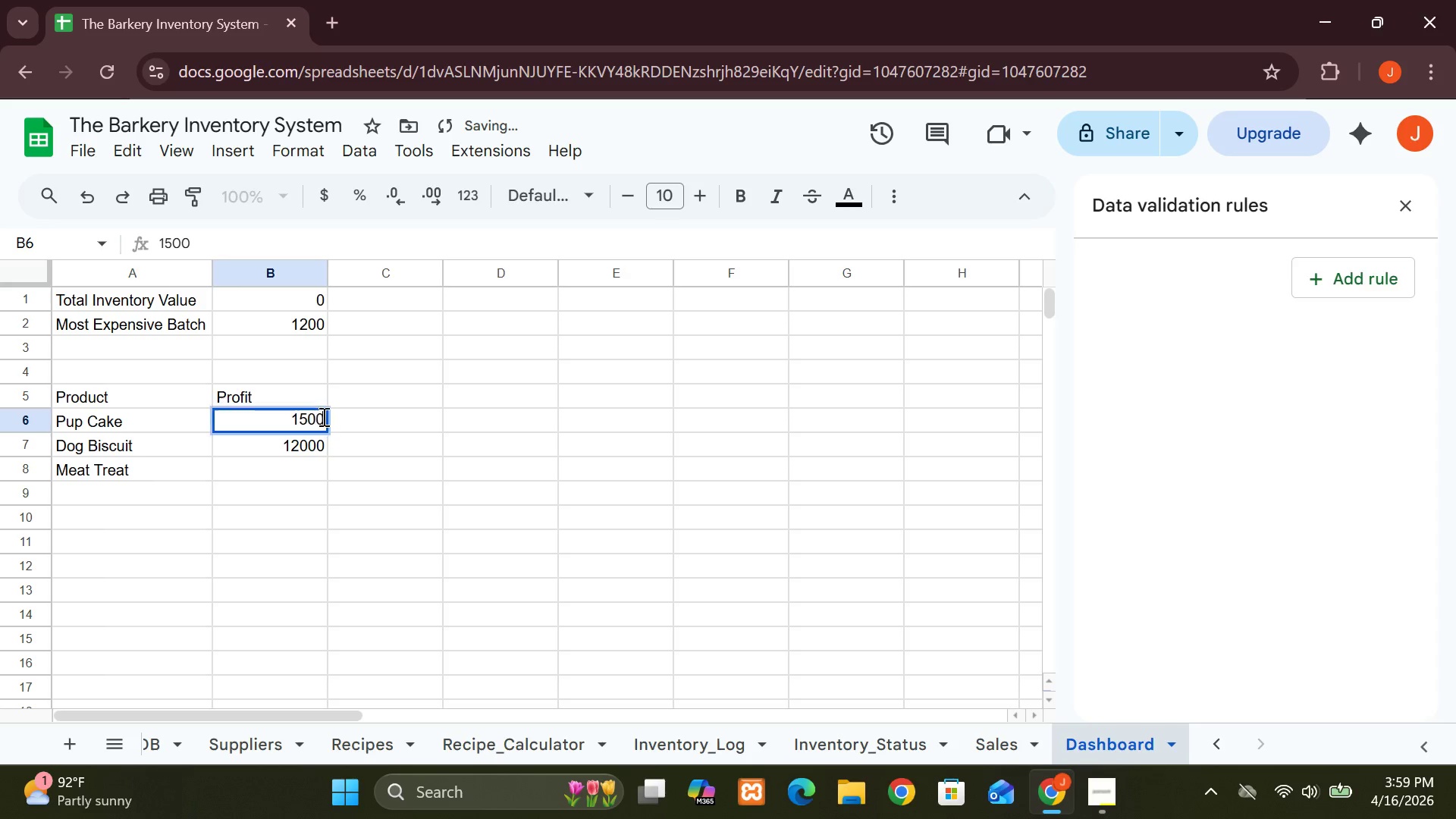 
triple_click([322, 416])
 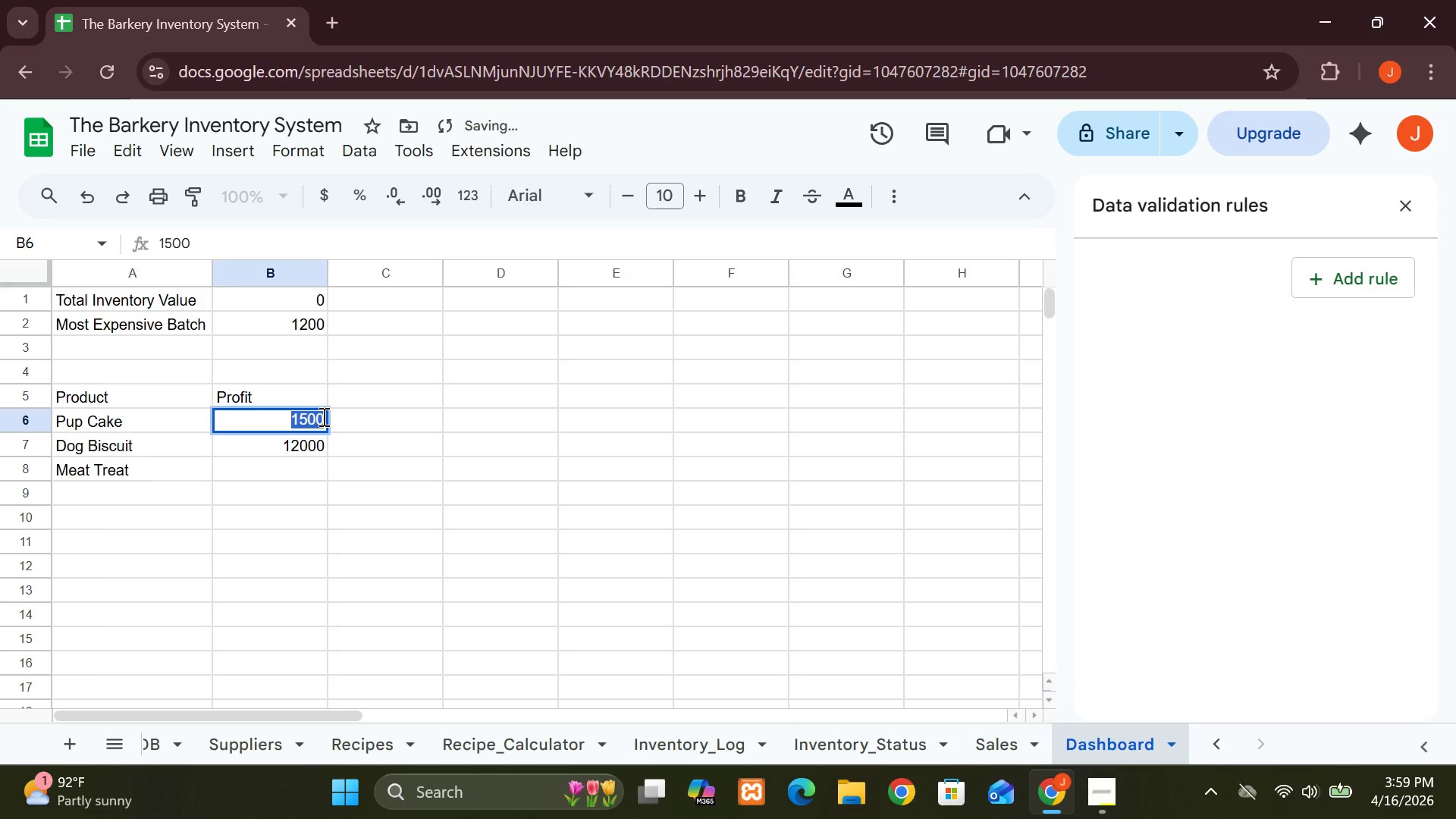 
left_click([322, 416])
 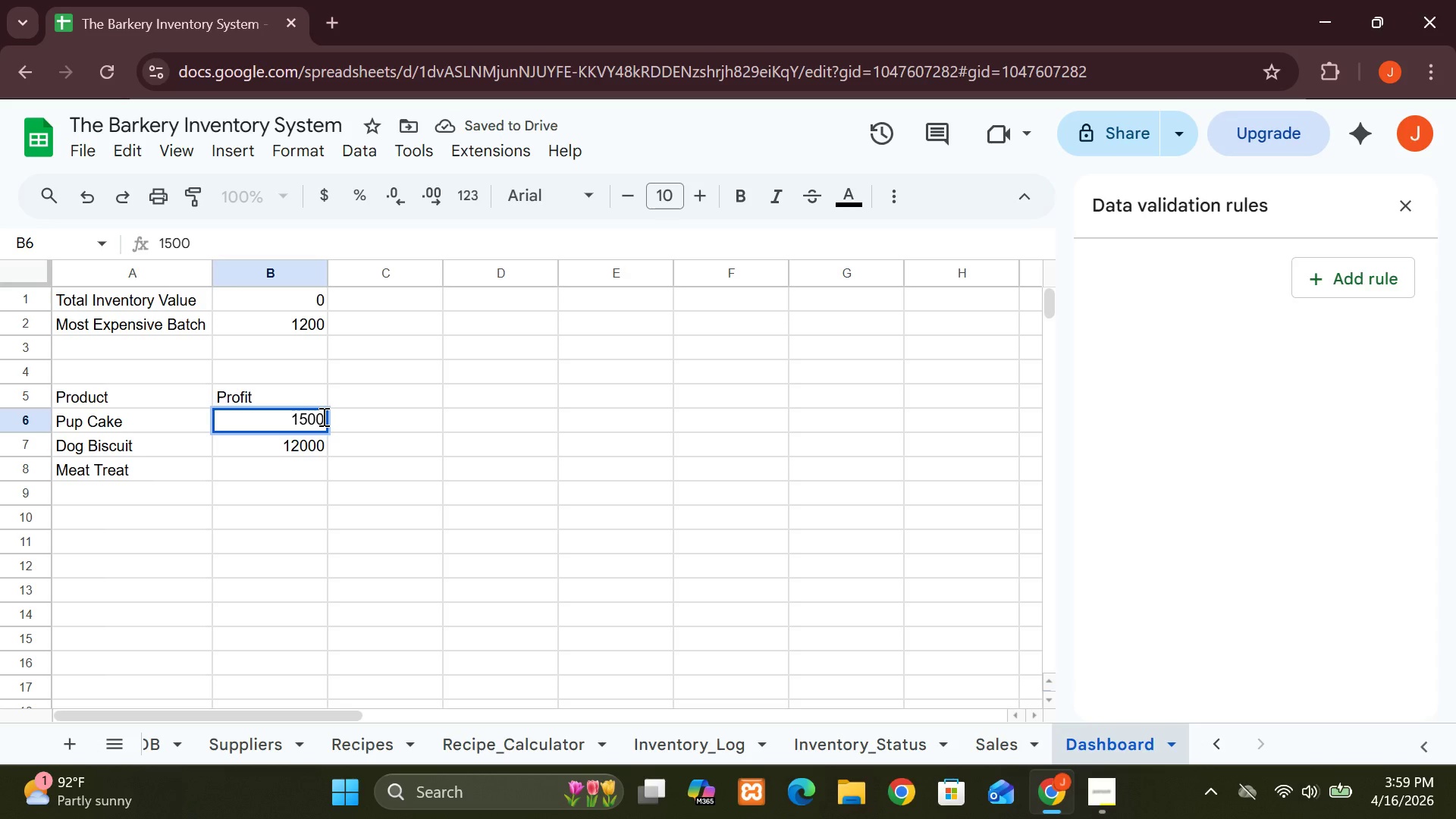 
key(0)
 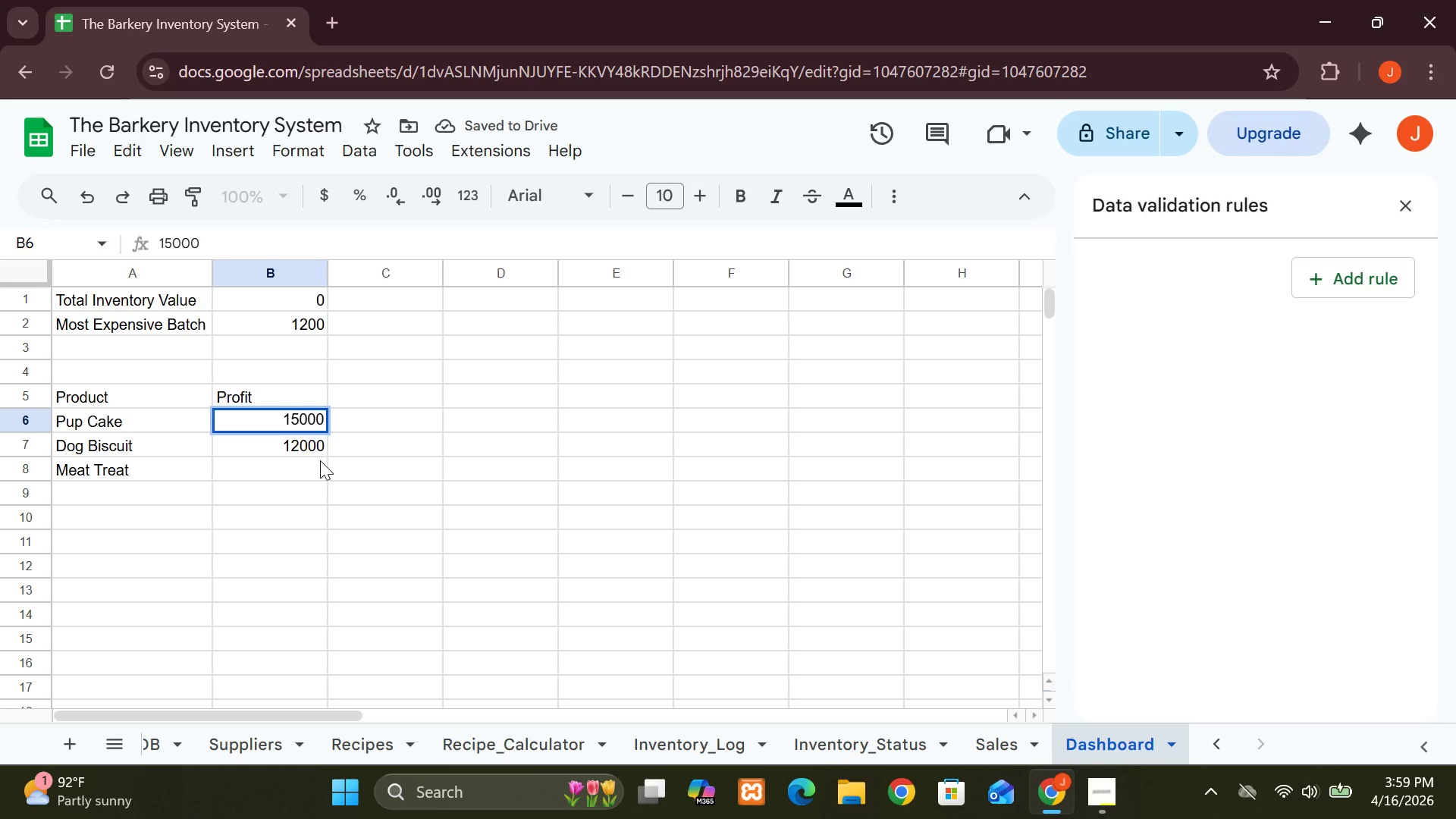 
left_click([320, 460])
 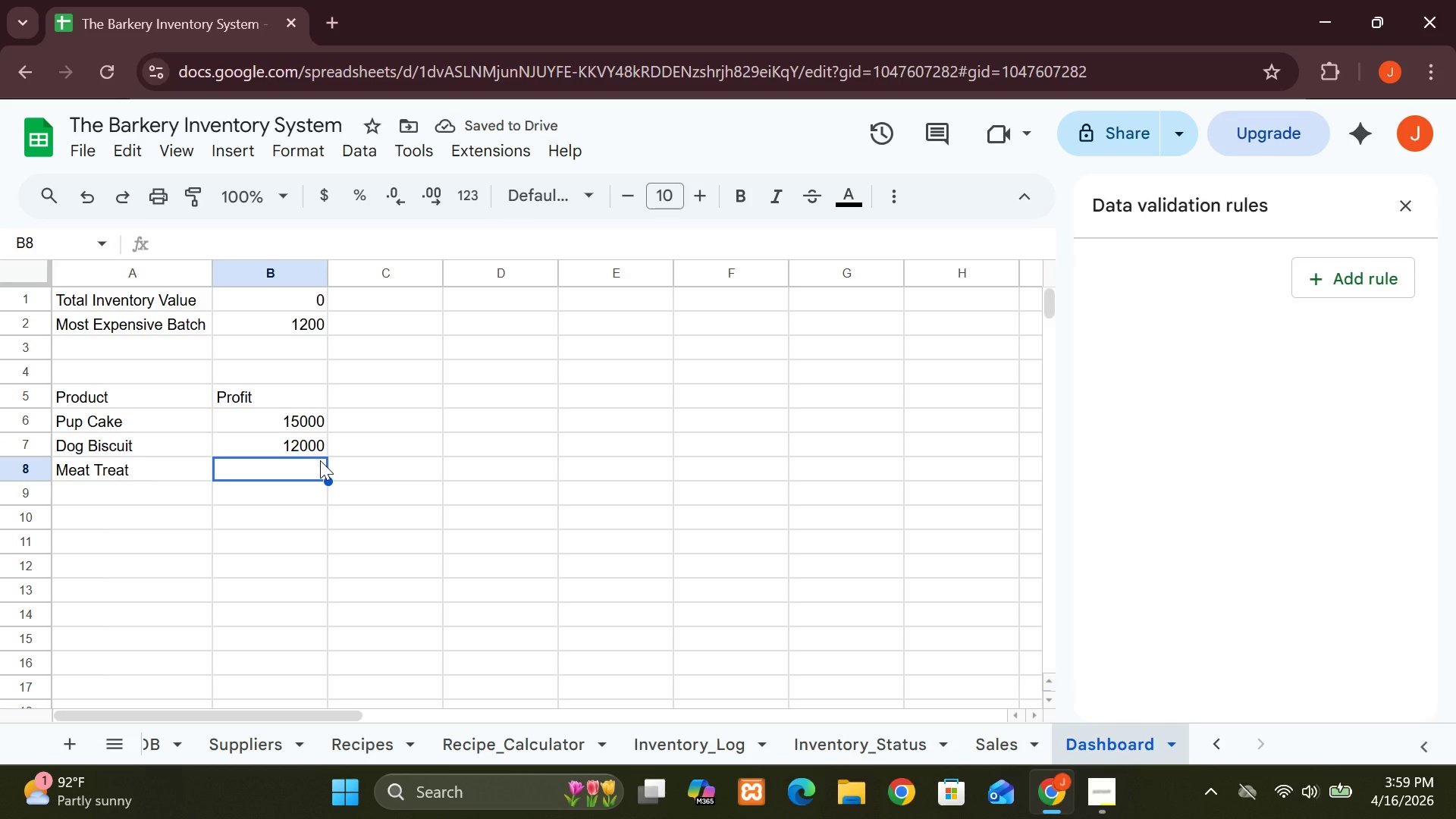 
type(18000)
 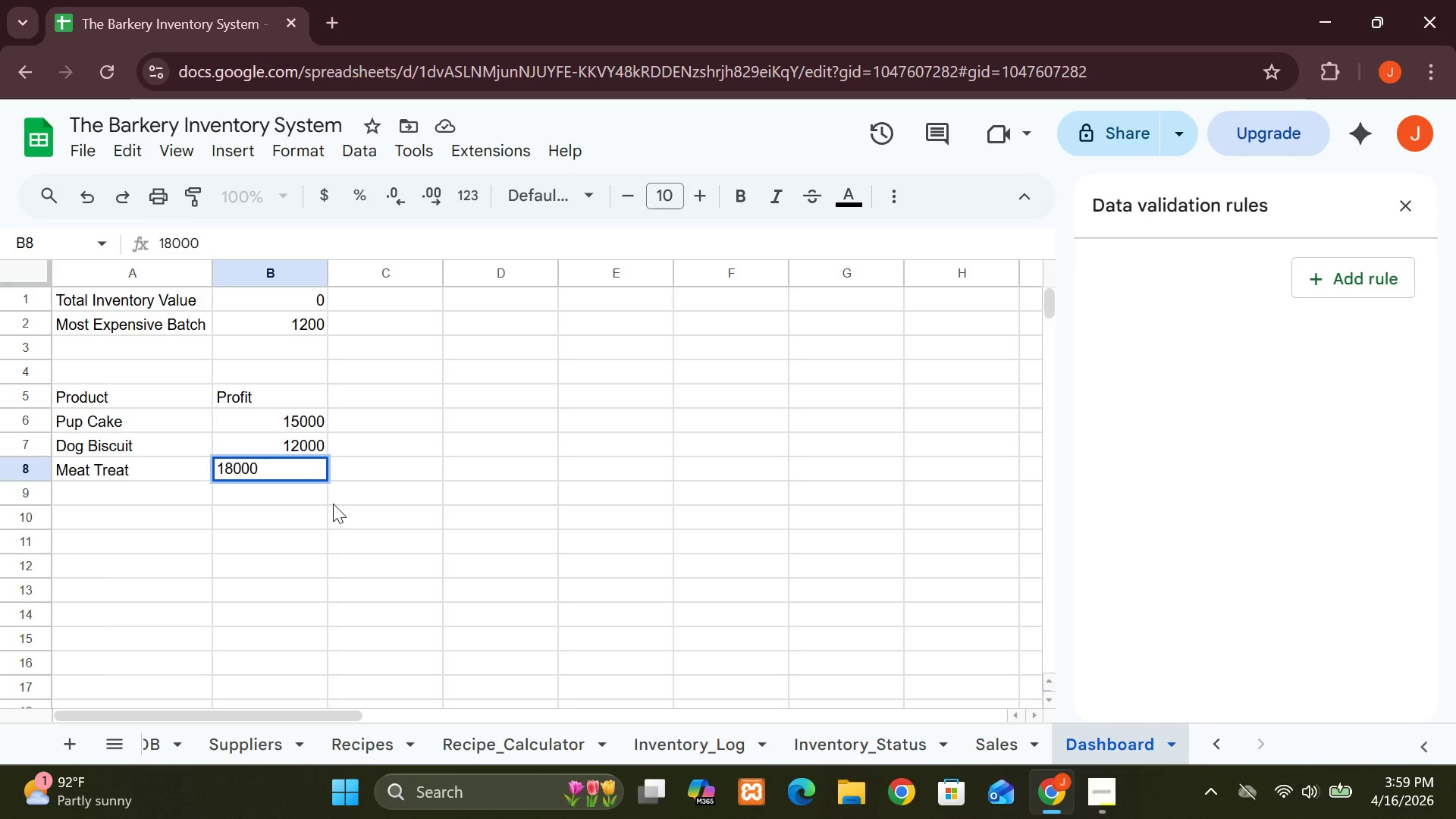 
left_click([334, 508])
 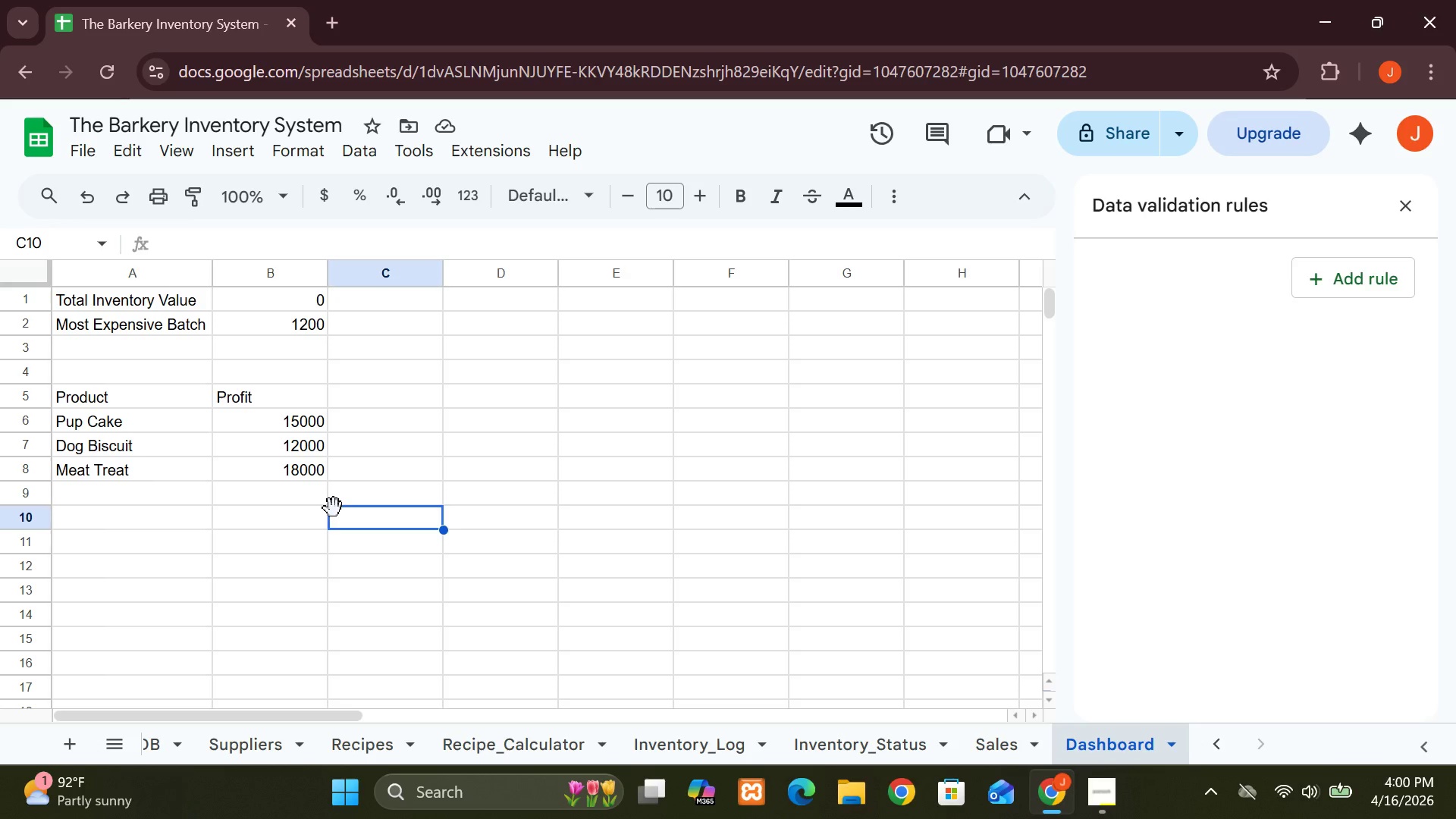 
wait(7.81)
 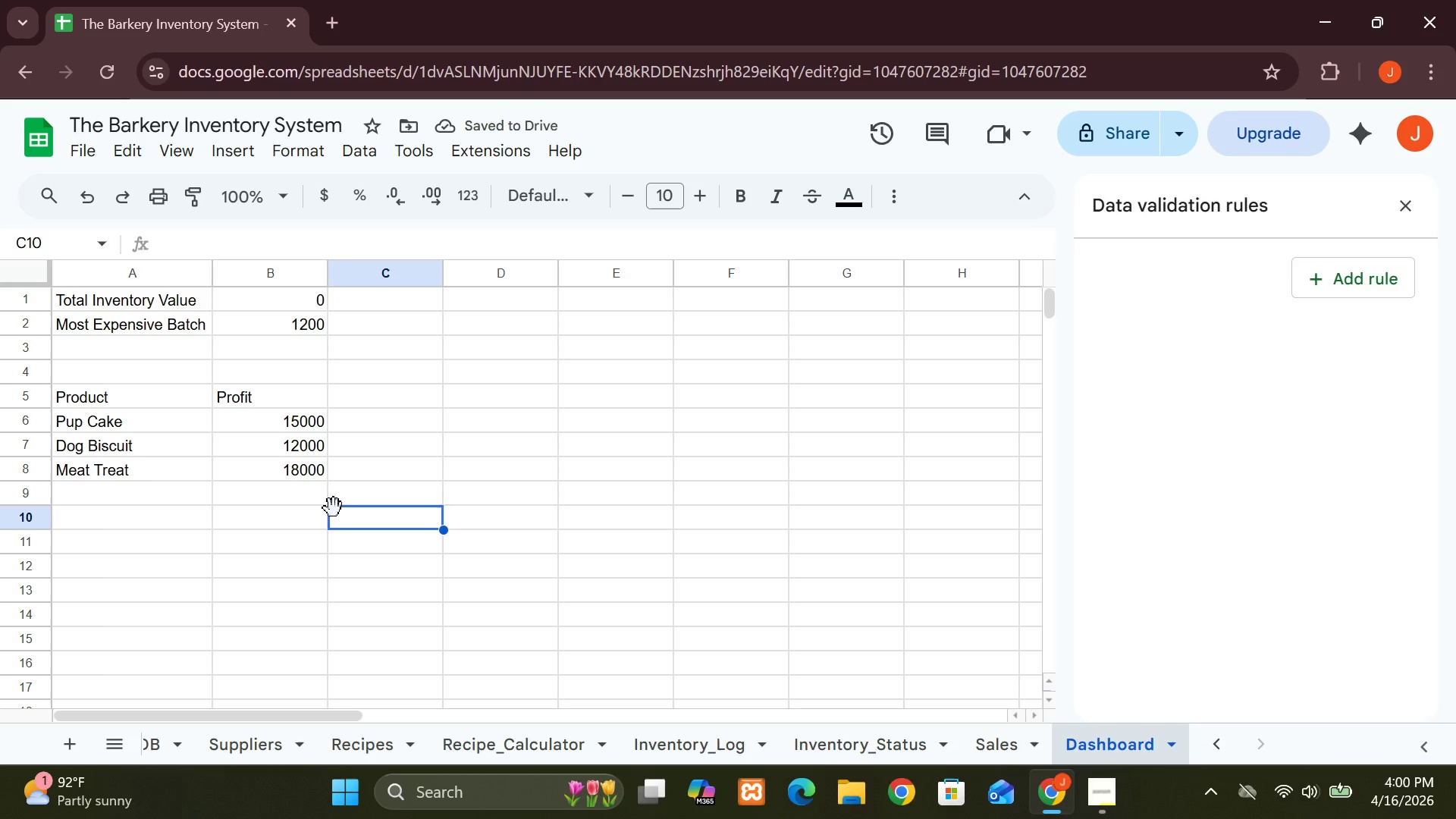 
left_click([81, 394])
 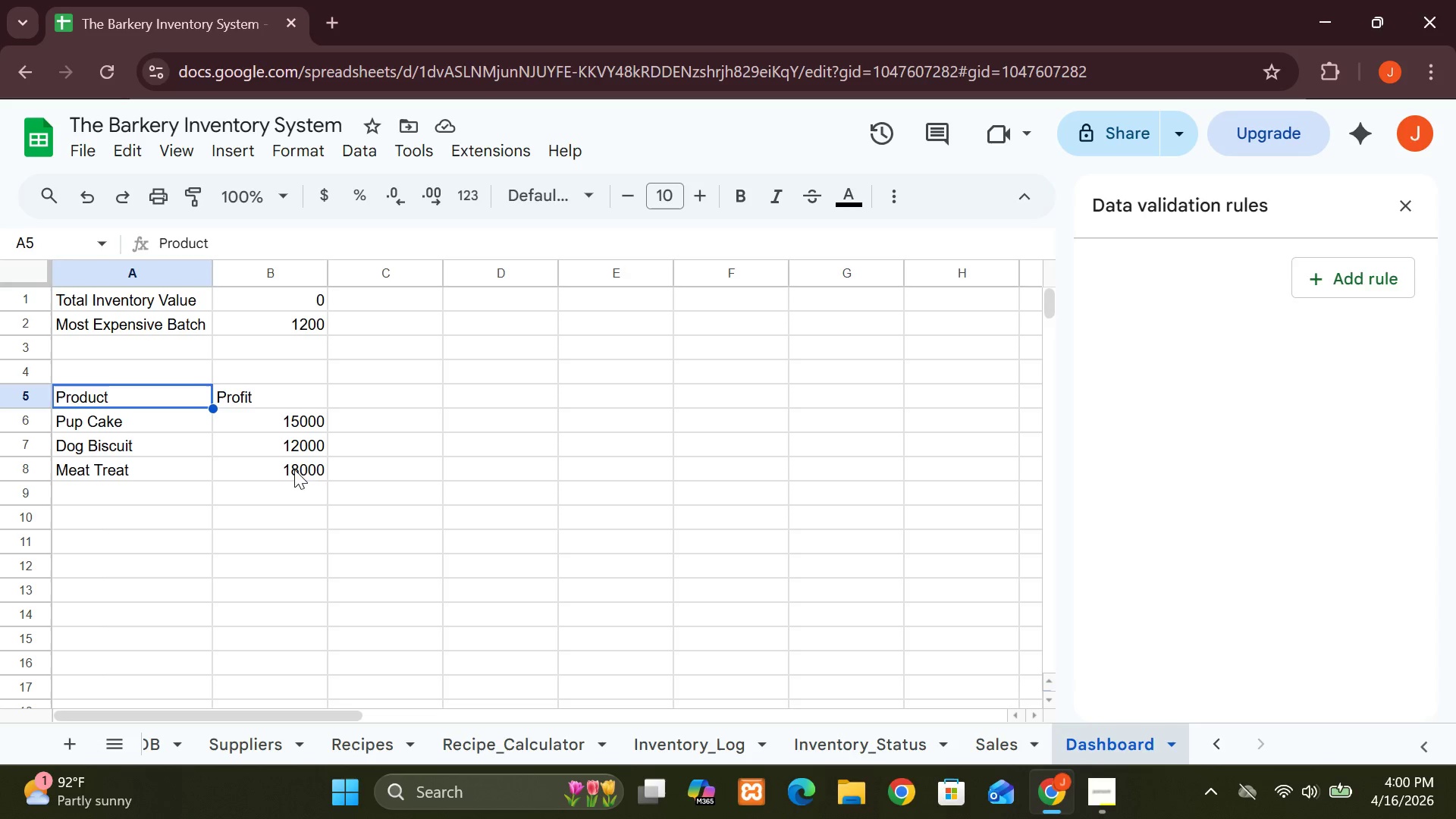 
hold_key(key=ShiftLeft, duration=1.16)
left_click([295, 472])
 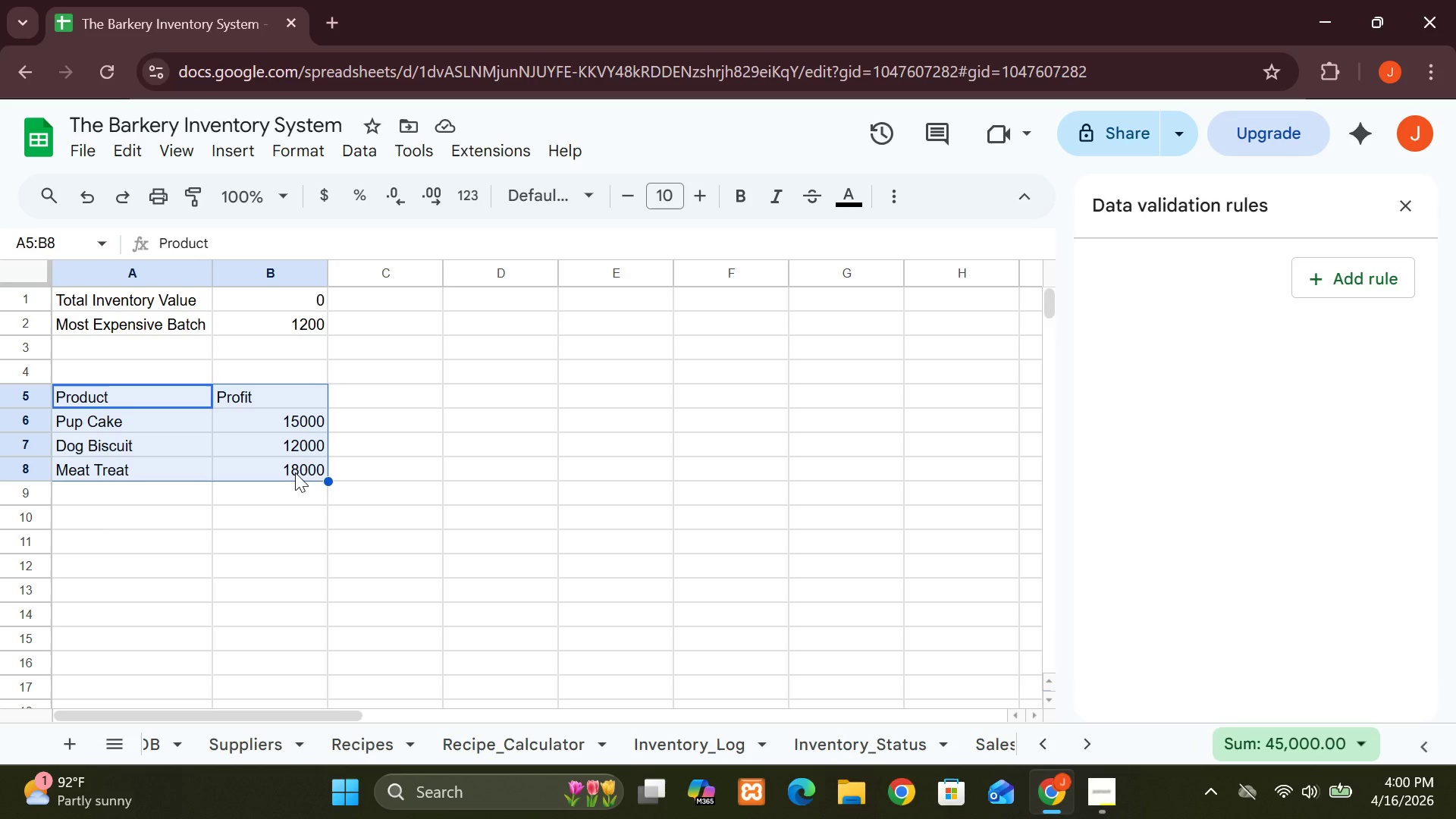 
wait(8.47)
 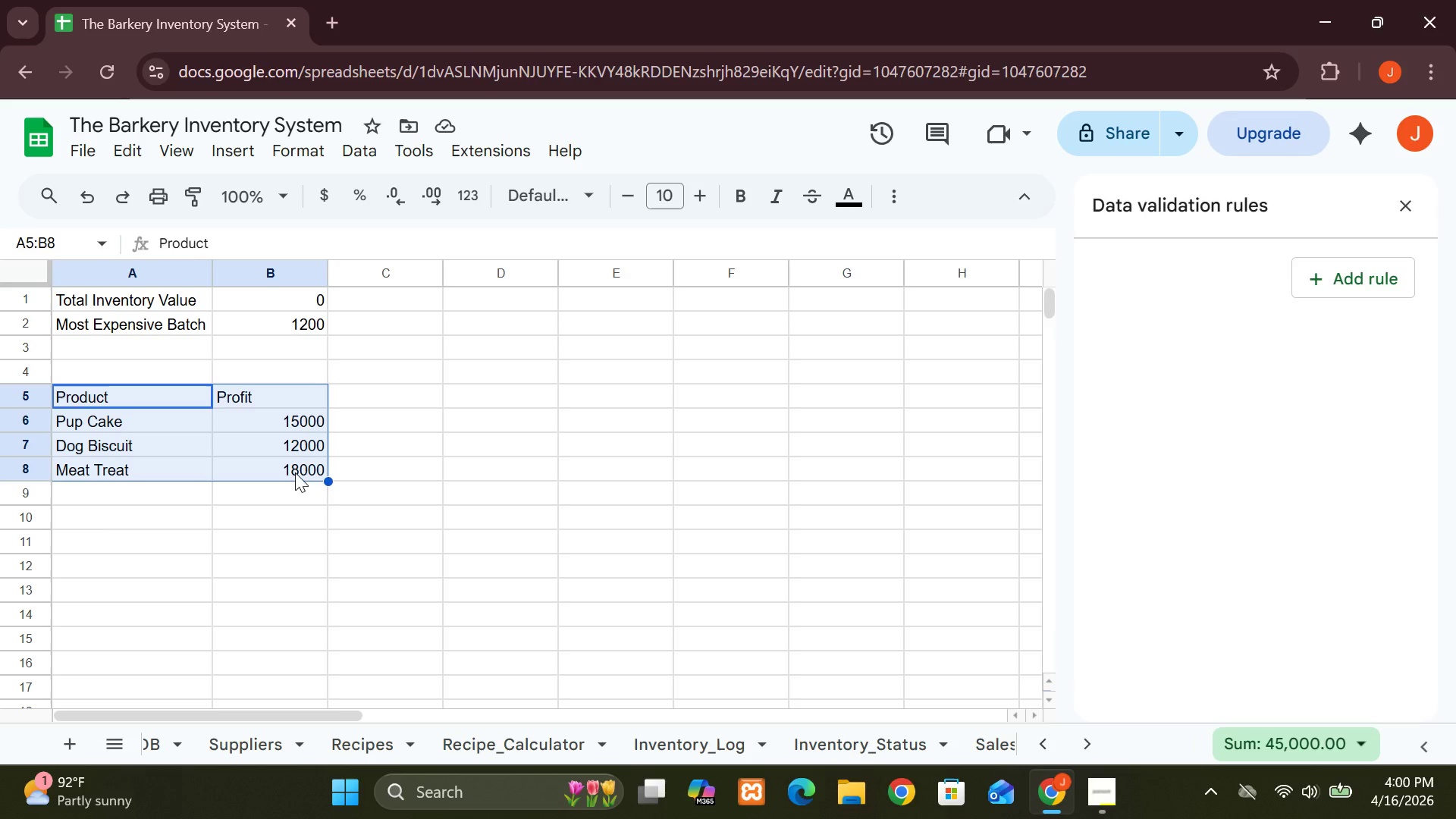 
left_click([243, 162])
 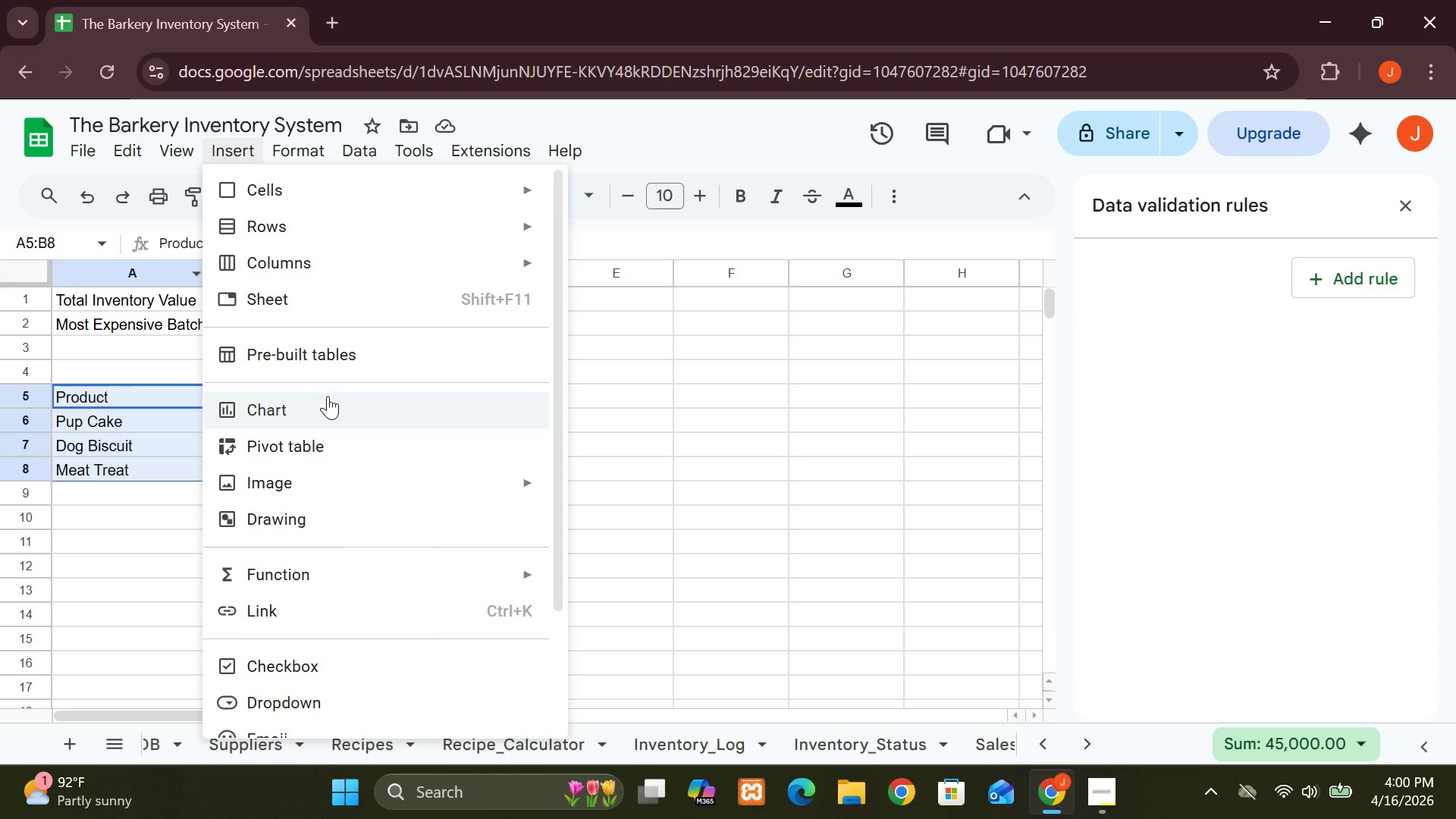 
left_click([328, 396])
 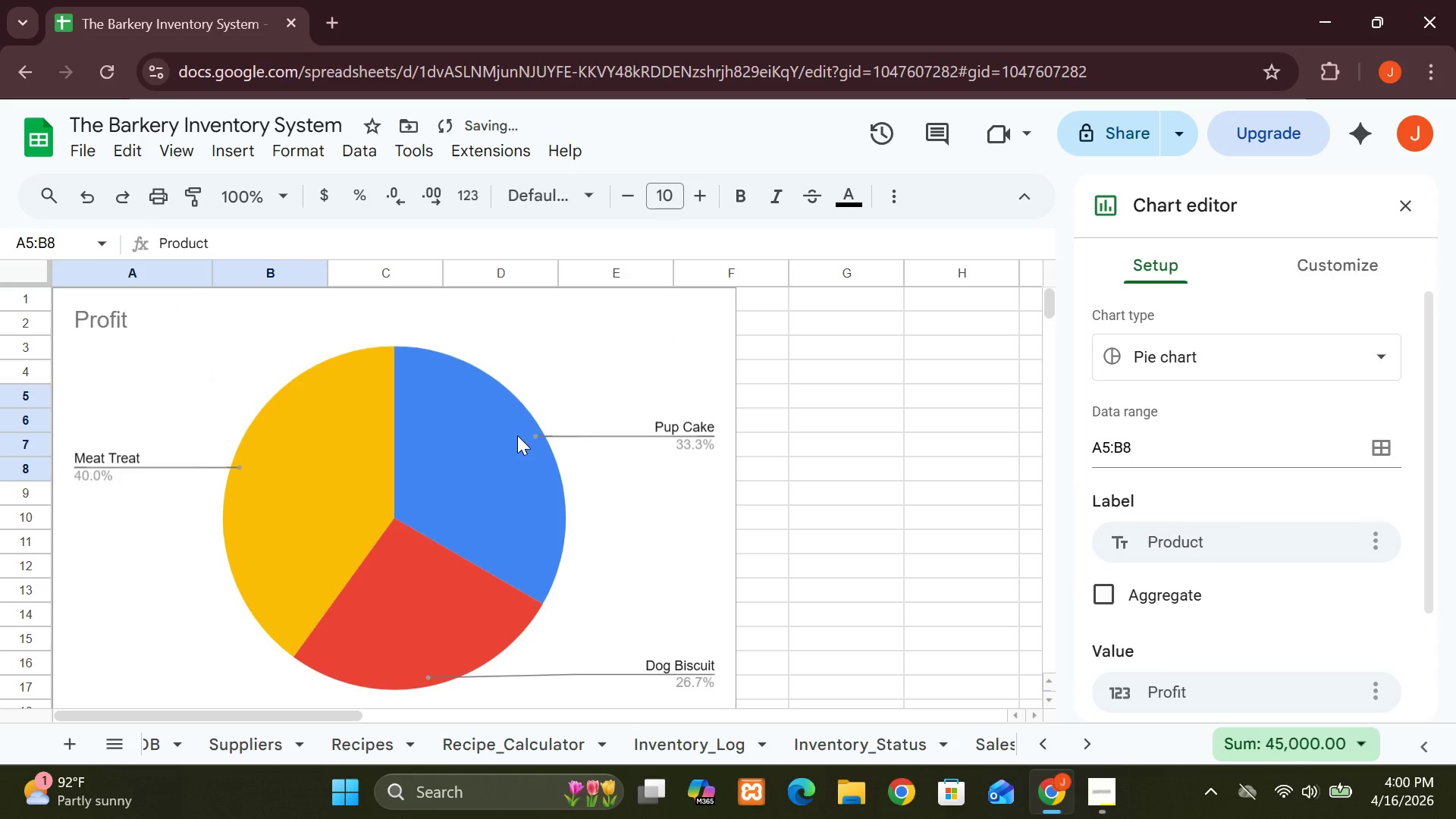 
wait(5.72)
 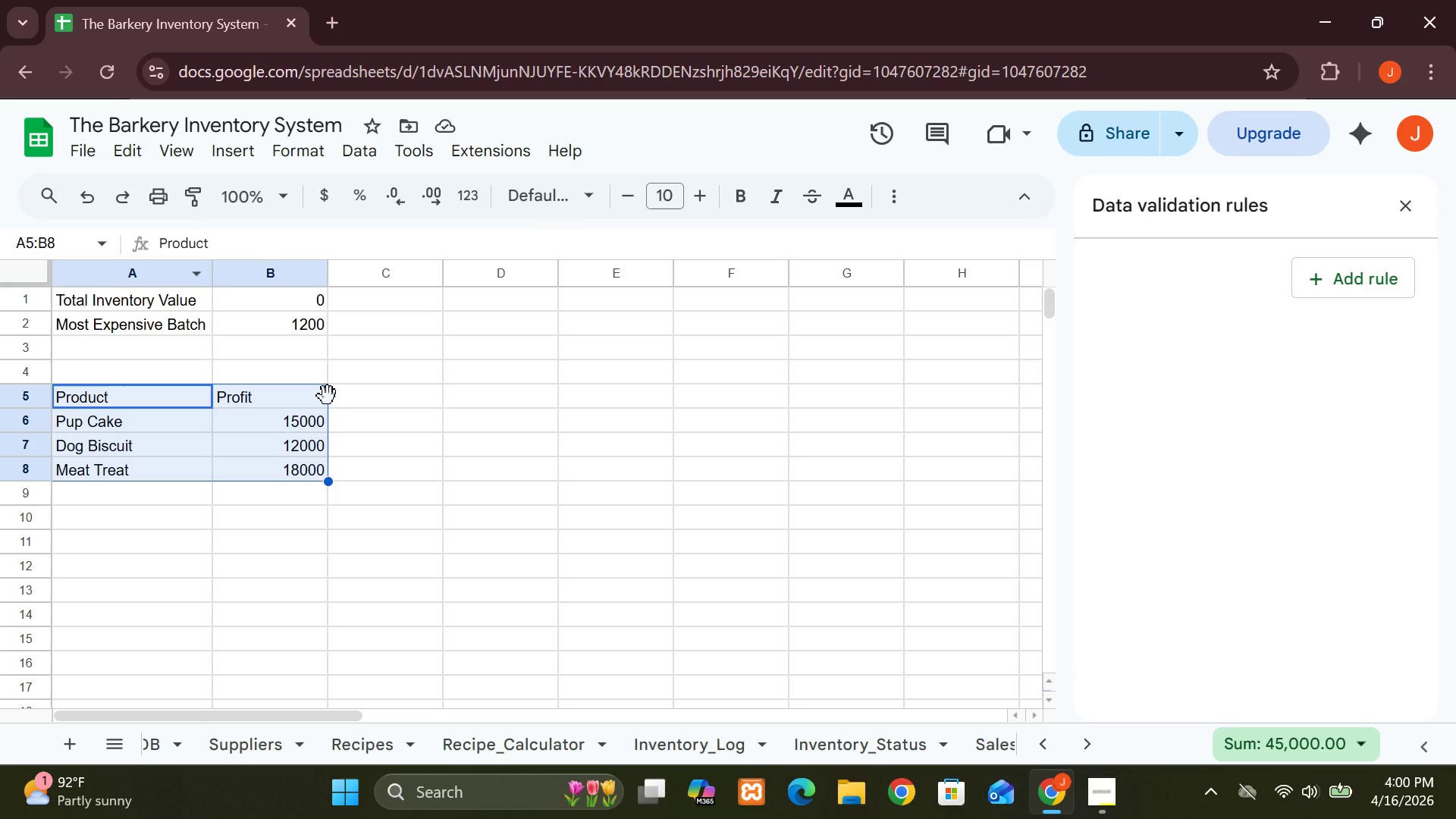 
left_click([1126, 353])
 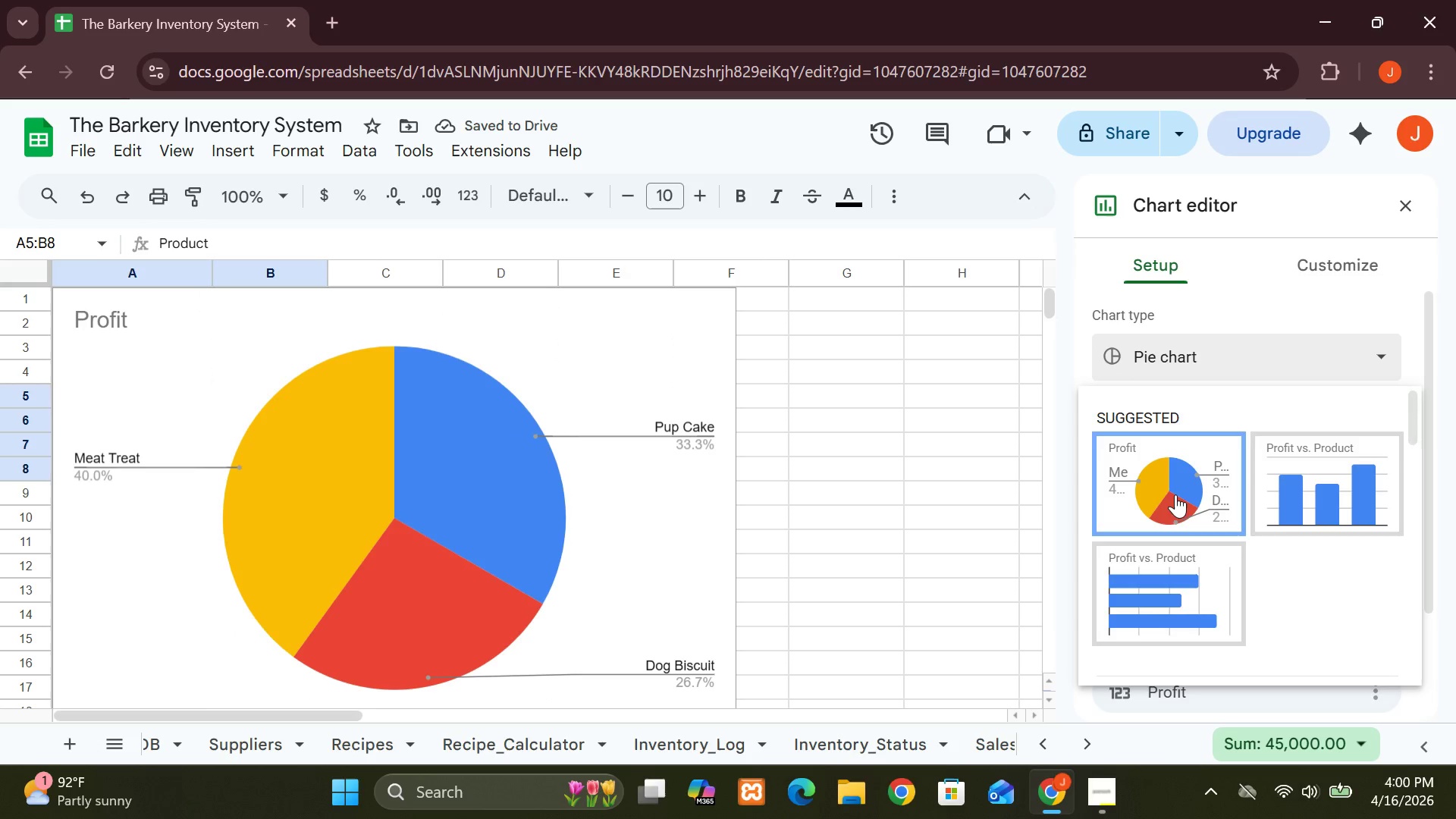 
mouse_move([1158, 486])
 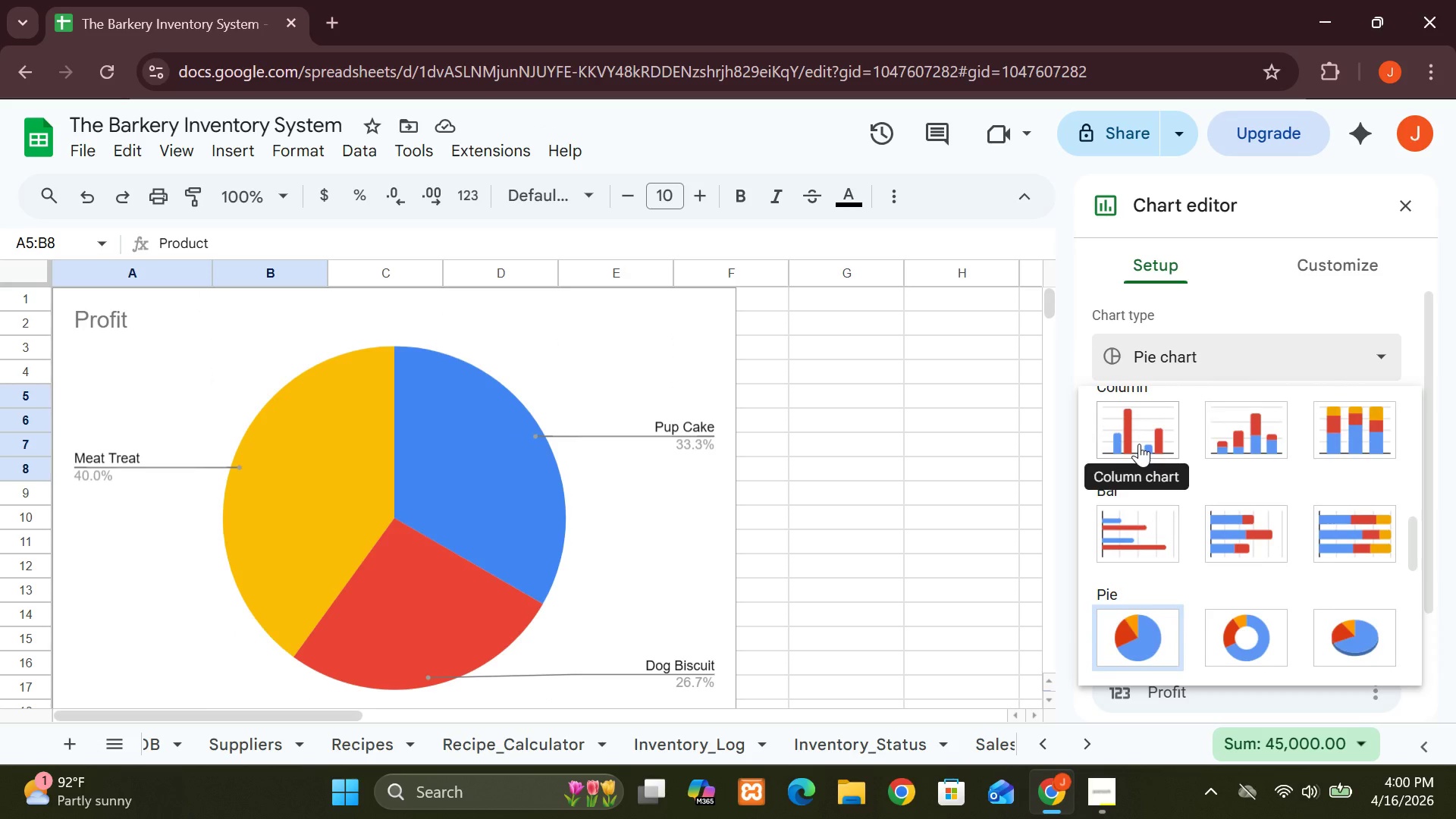 
left_click([1139, 444])
 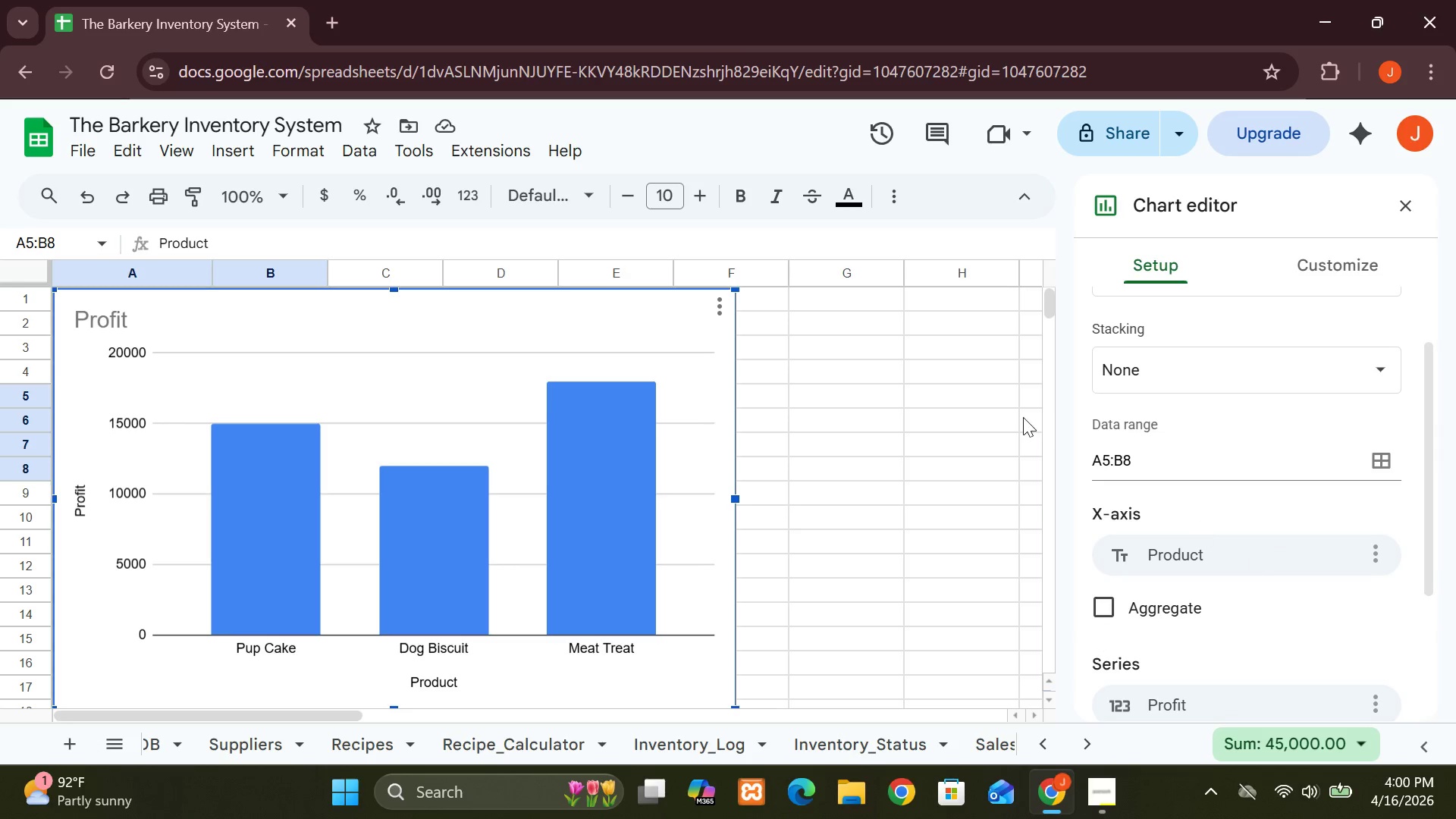 
wait(15.86)
 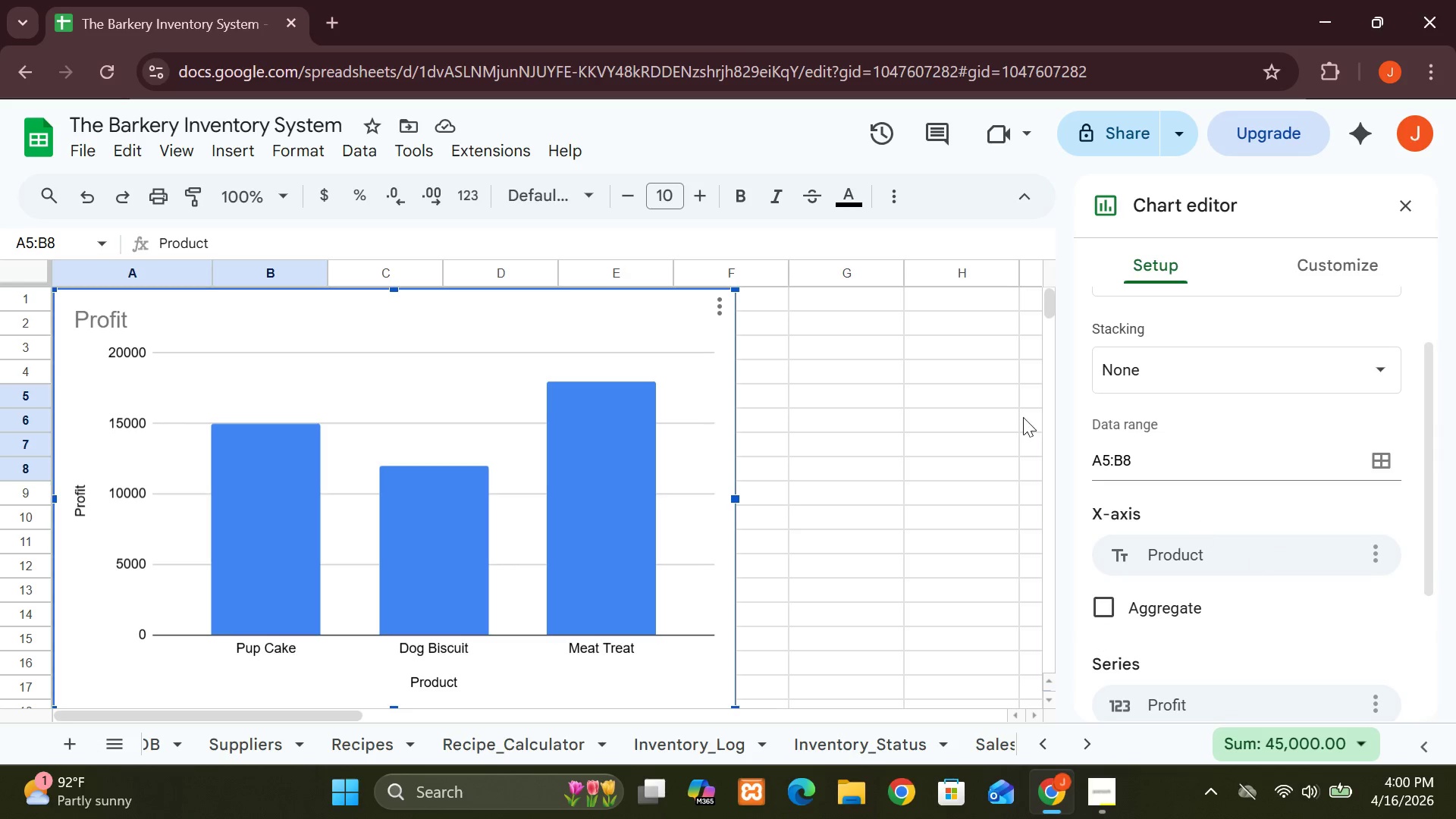 
left_click_drag(start_coordinate=[733, 292], to_coordinate=[376, 585])
 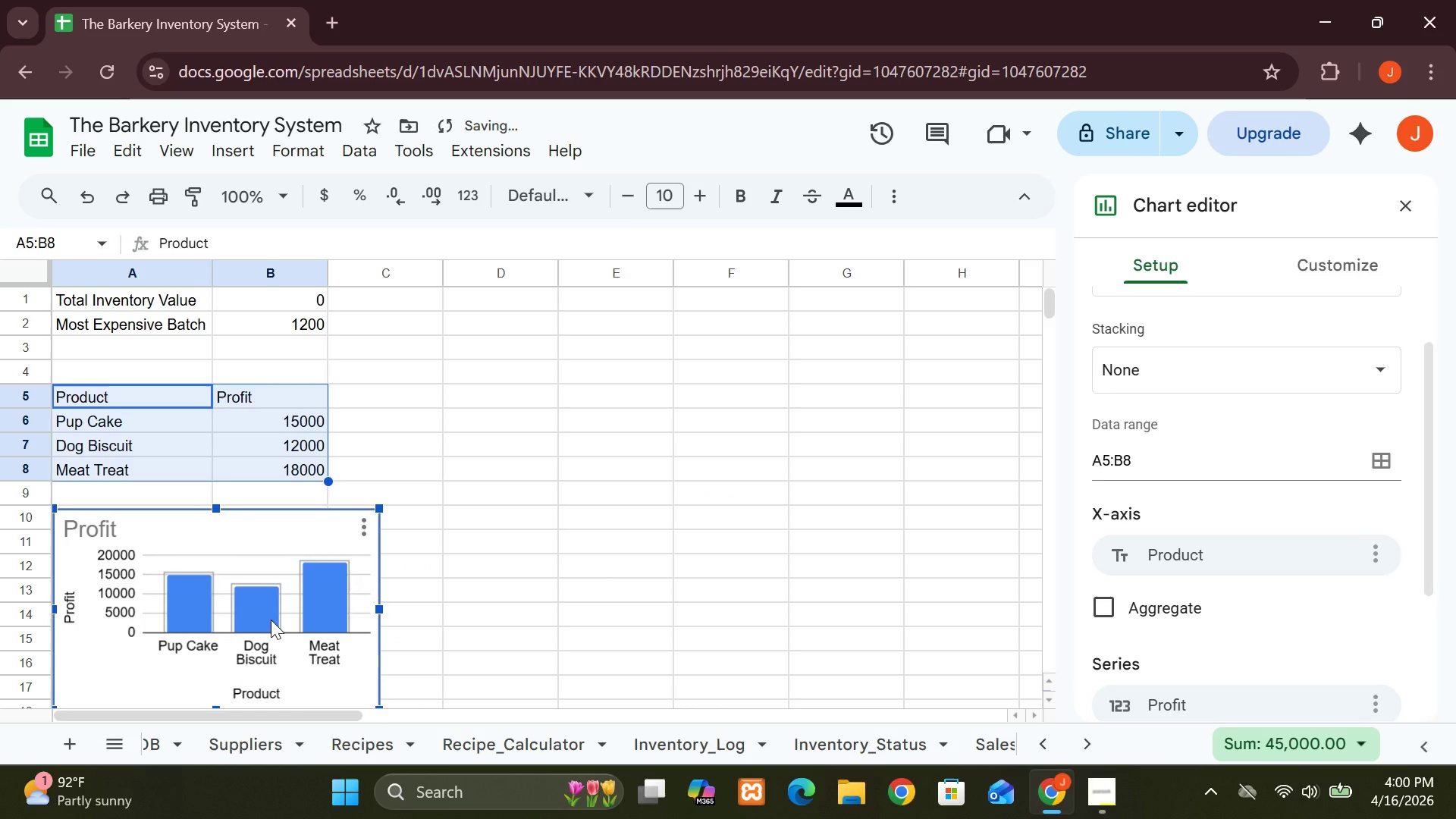 
left_click_drag(start_coordinate=[271, 620], to_coordinate=[271, 591])
 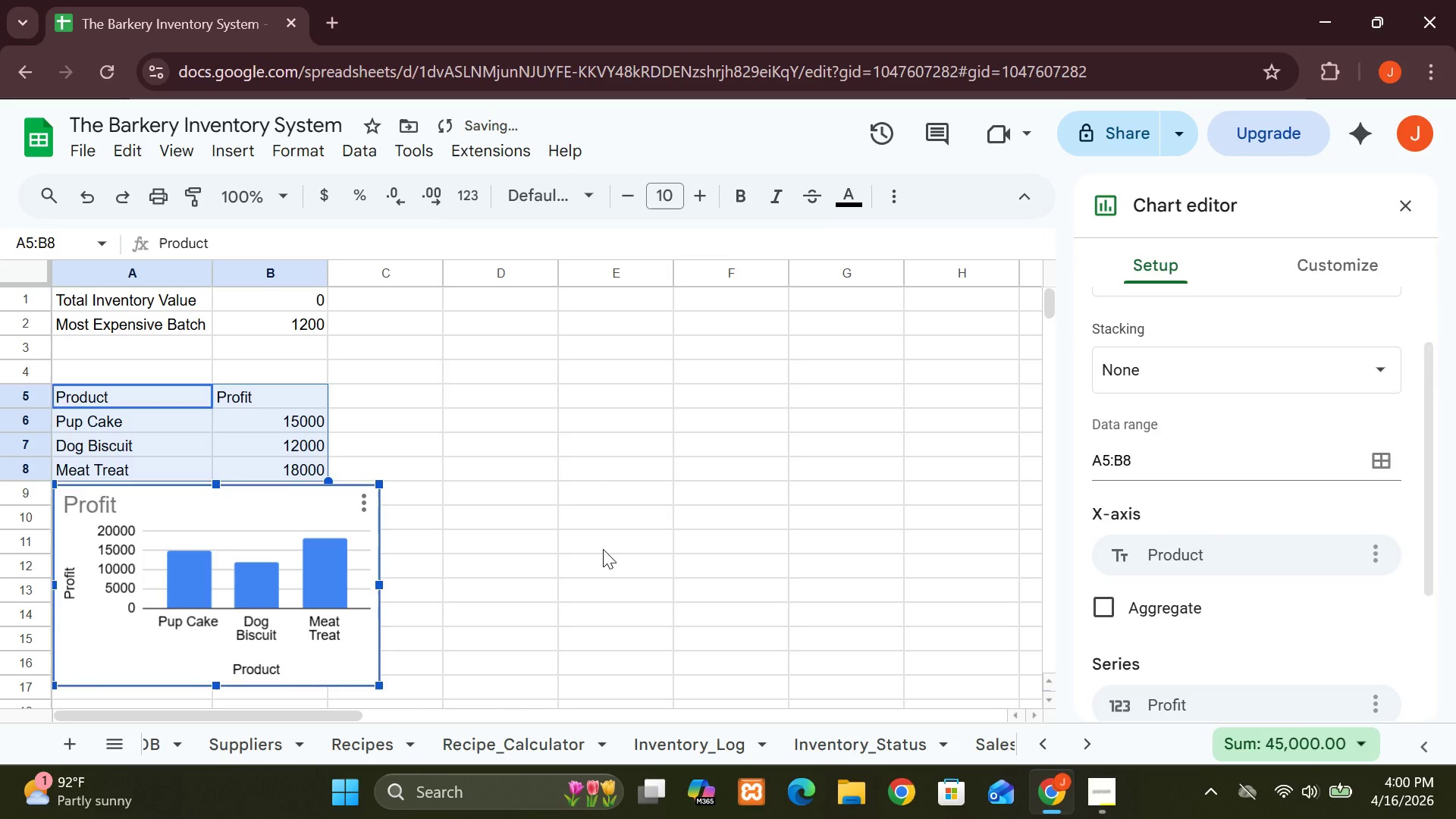 
left_click([603, 549])
 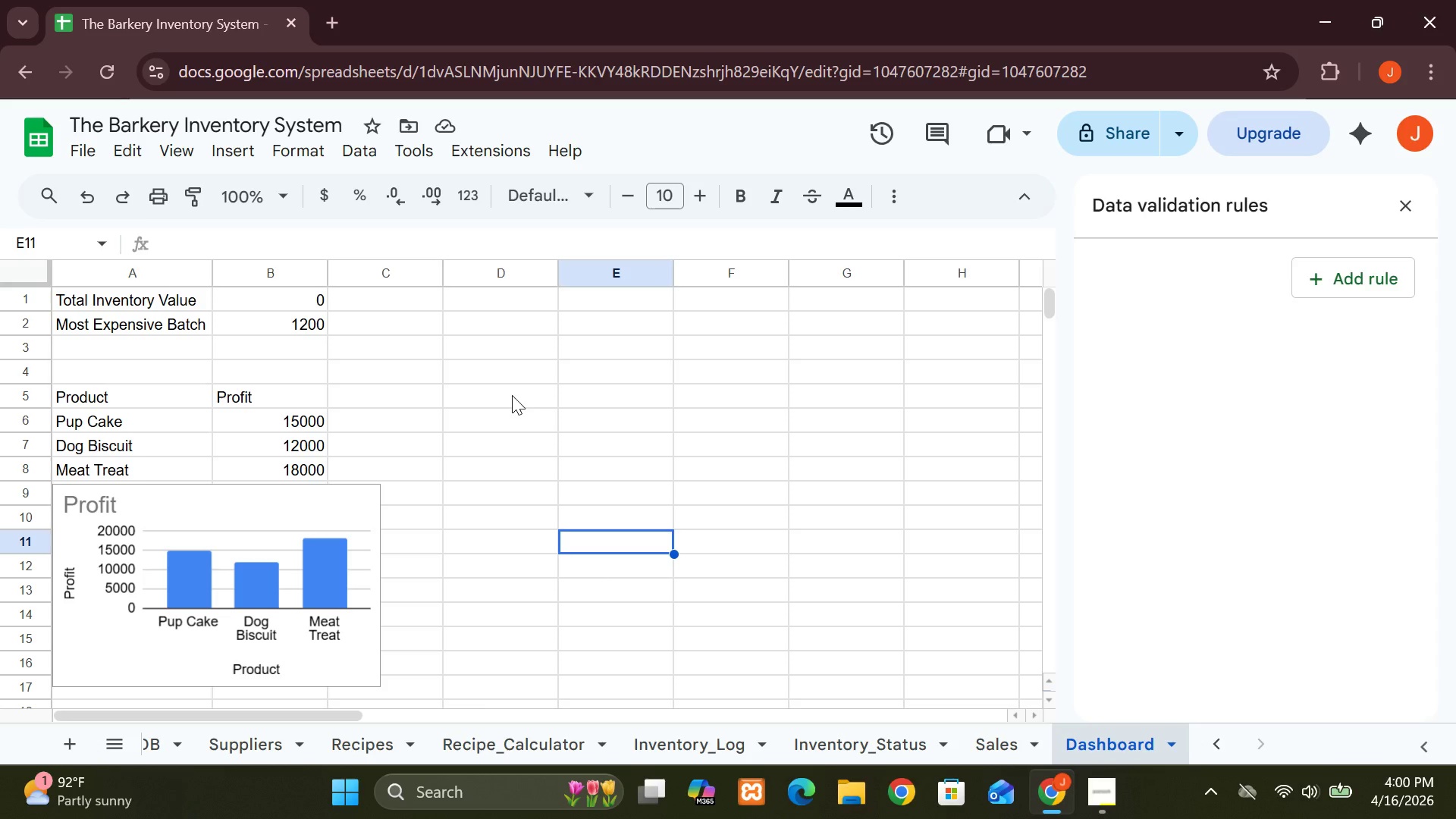 
wait(12.28)
 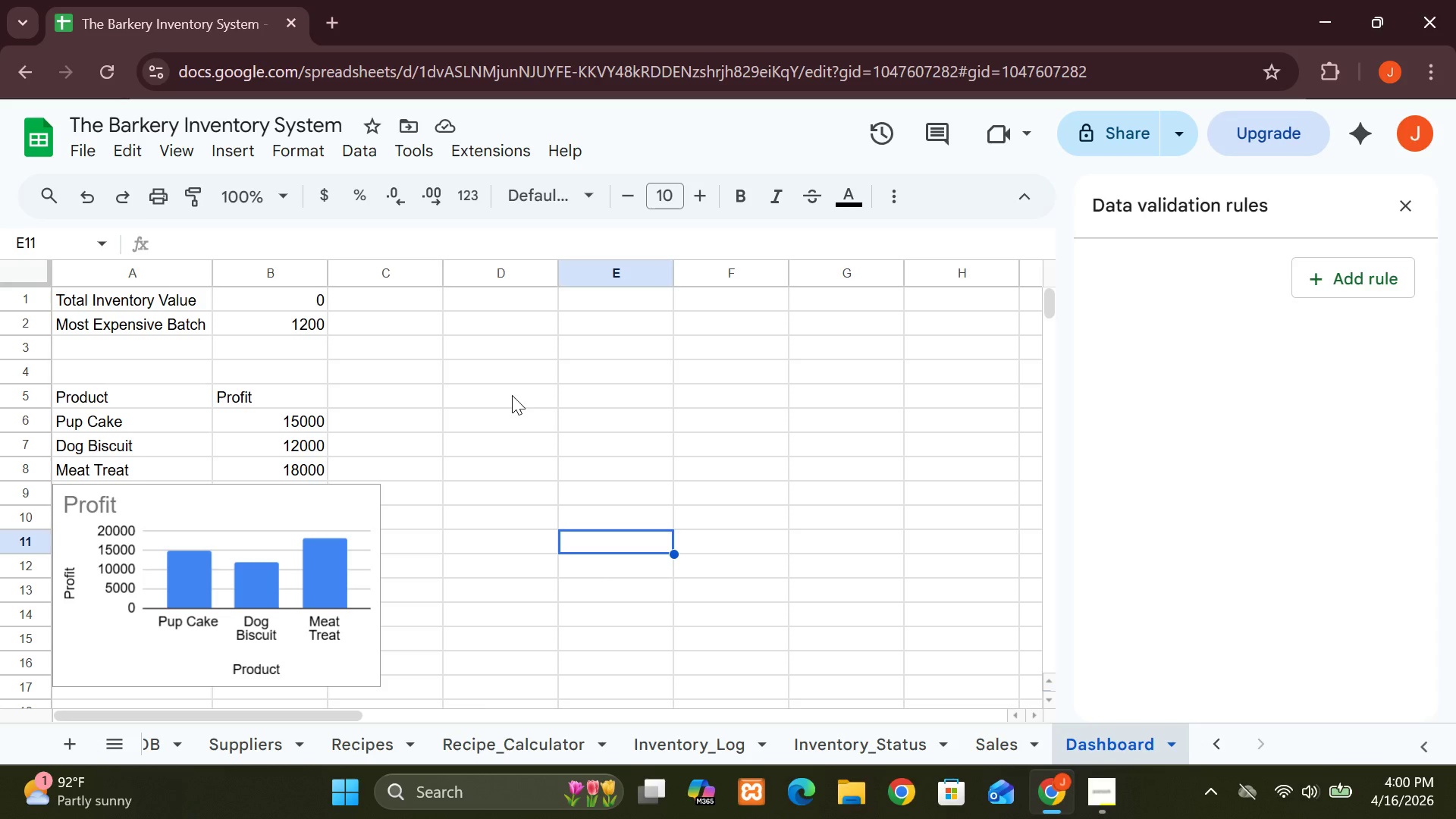 
left_click_drag(start_coordinate=[250, 408], to_coordinate=[209, 415])
 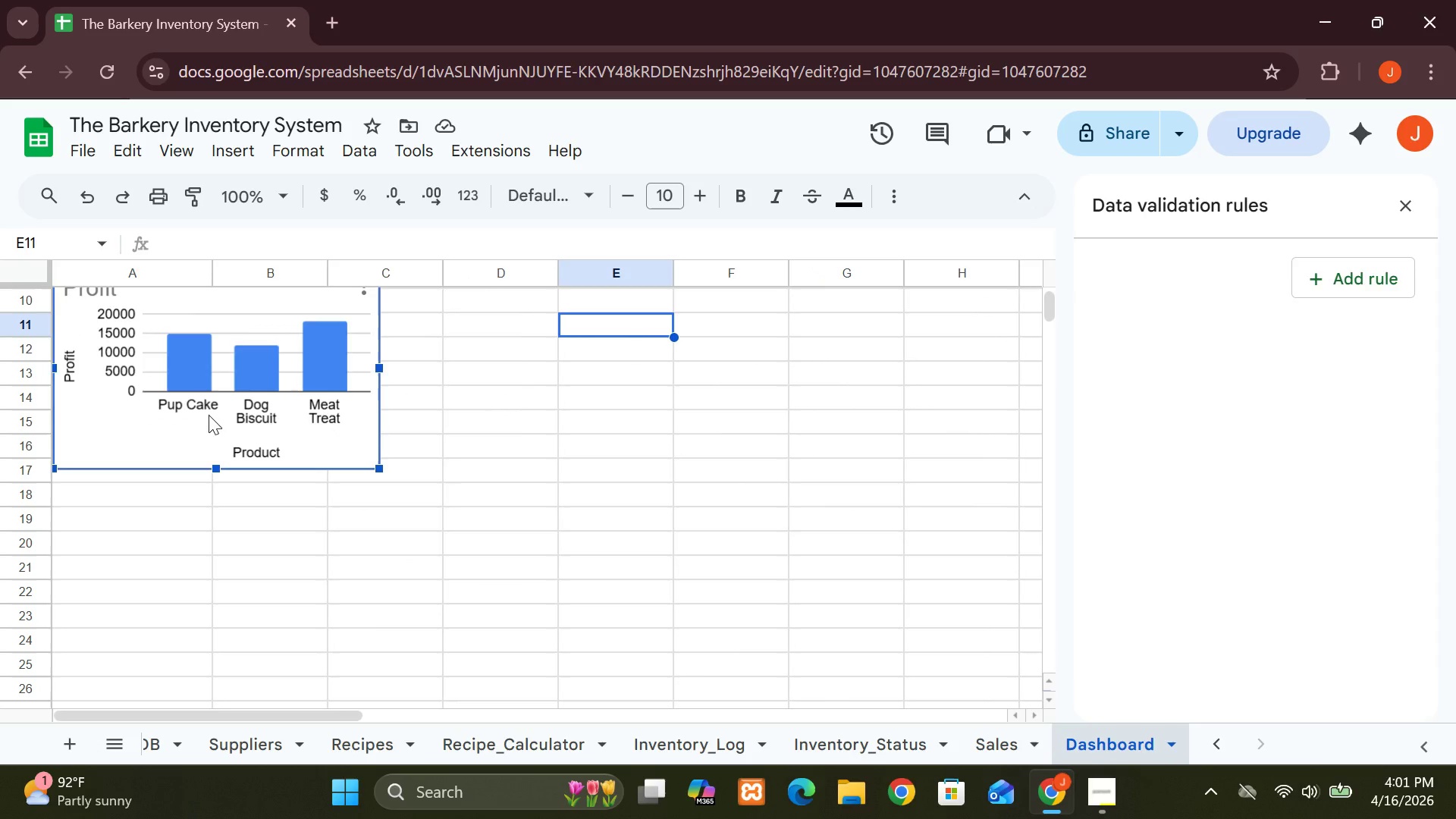 
left_click_drag(start_coordinate=[209, 415], to_coordinate=[676, 368])
 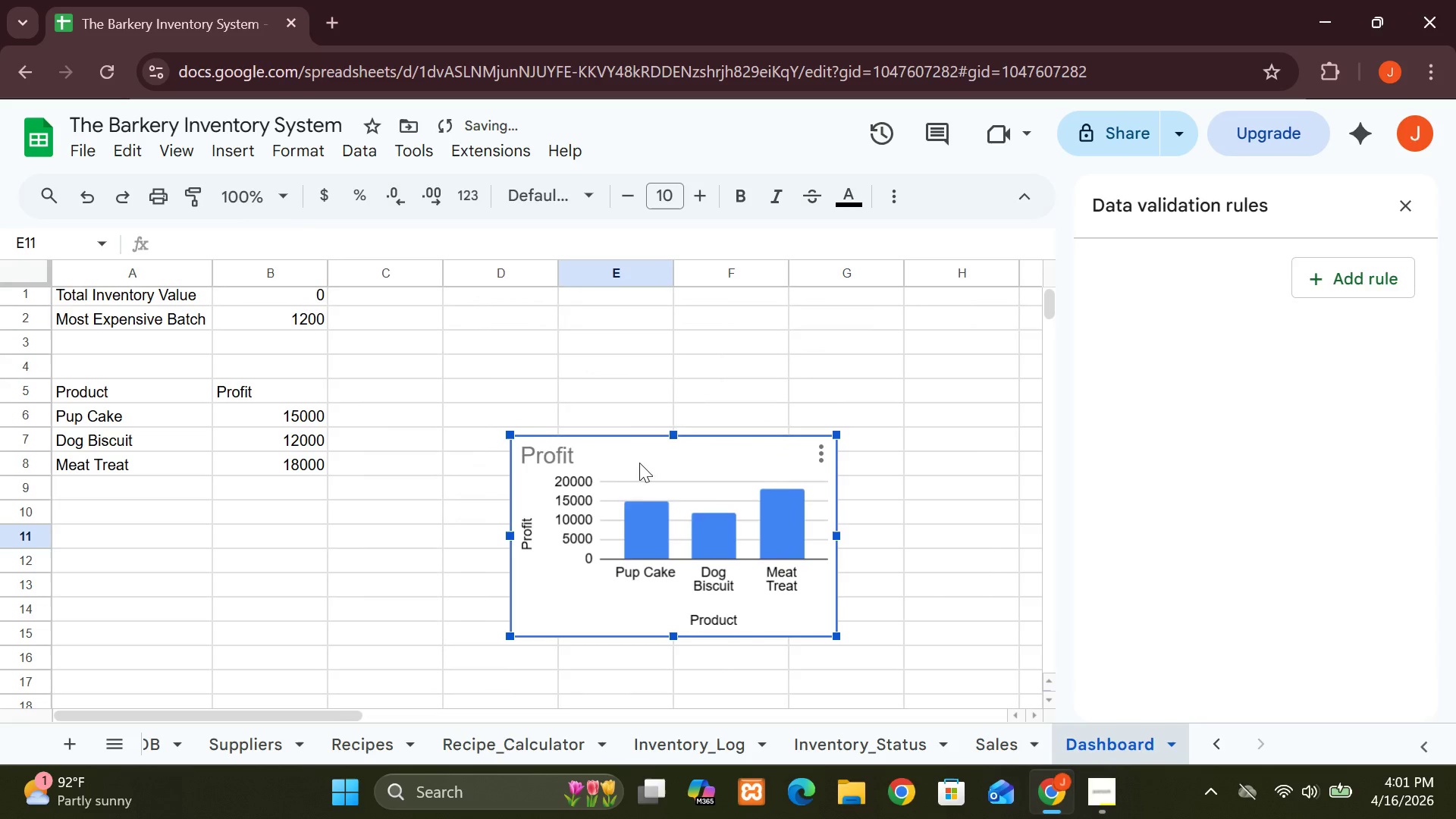 
left_click_drag(start_coordinate=[651, 519], to_coordinate=[573, 390])
 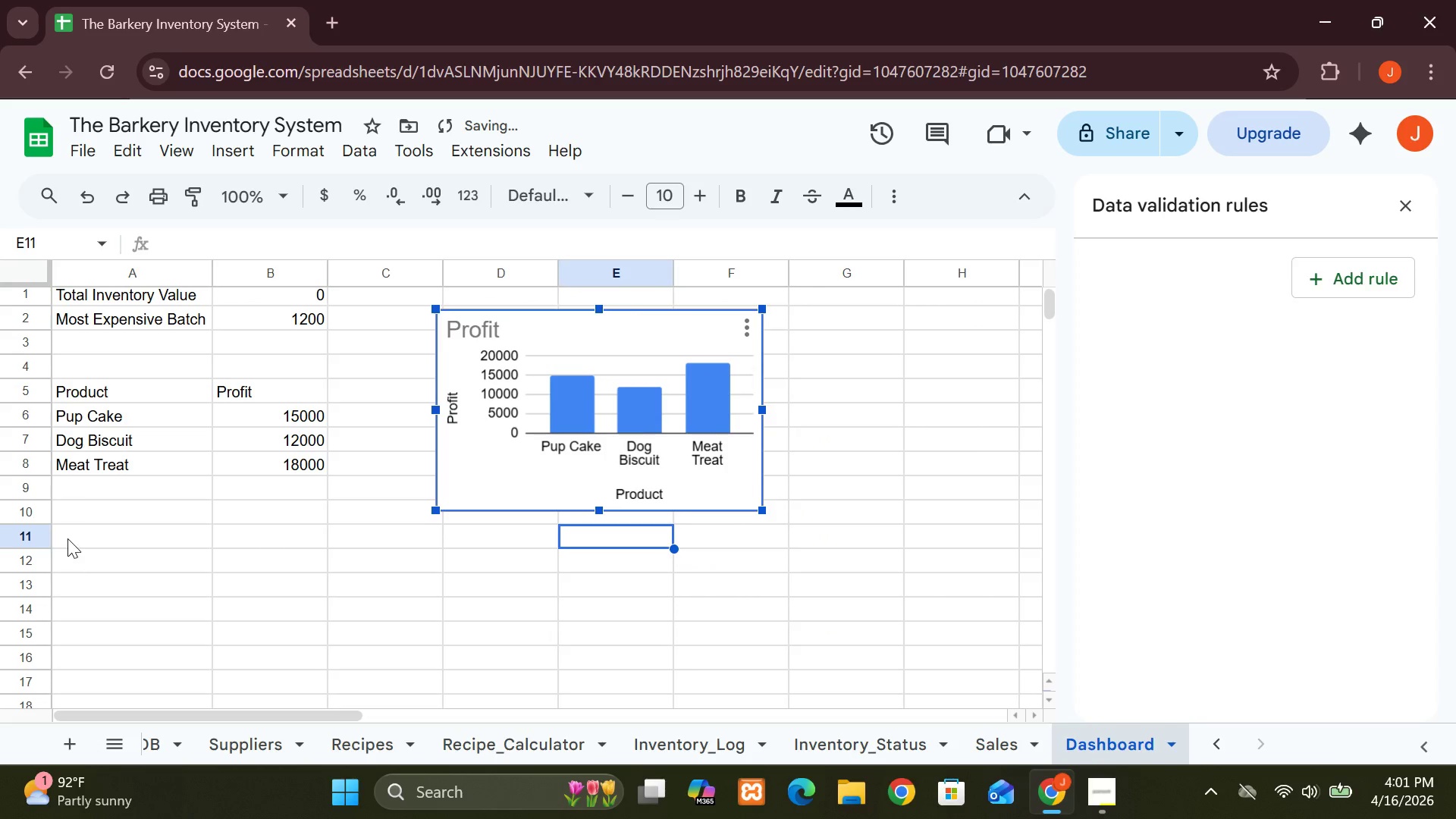 
left_click([67, 537])
 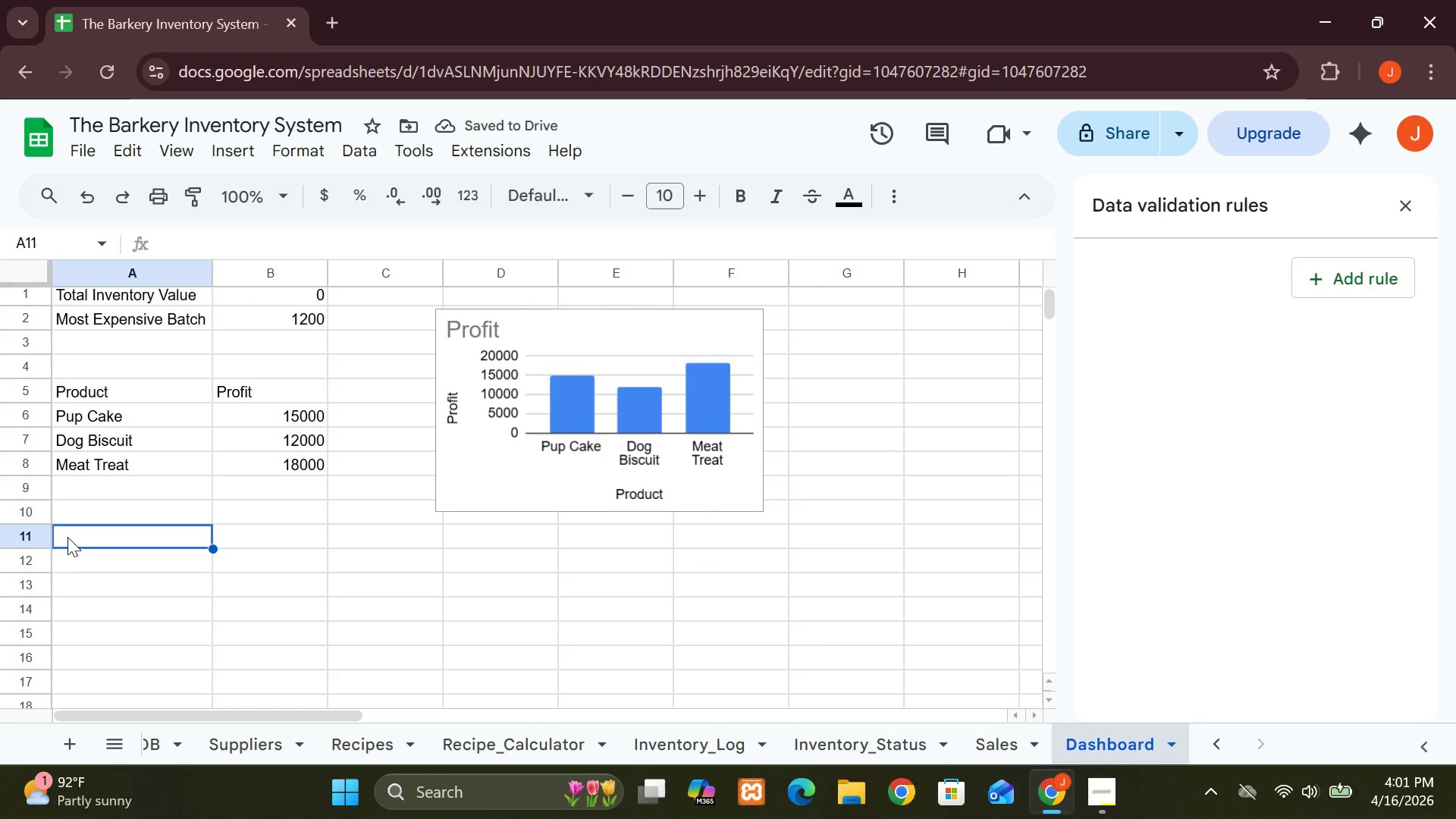 
type(Used)
 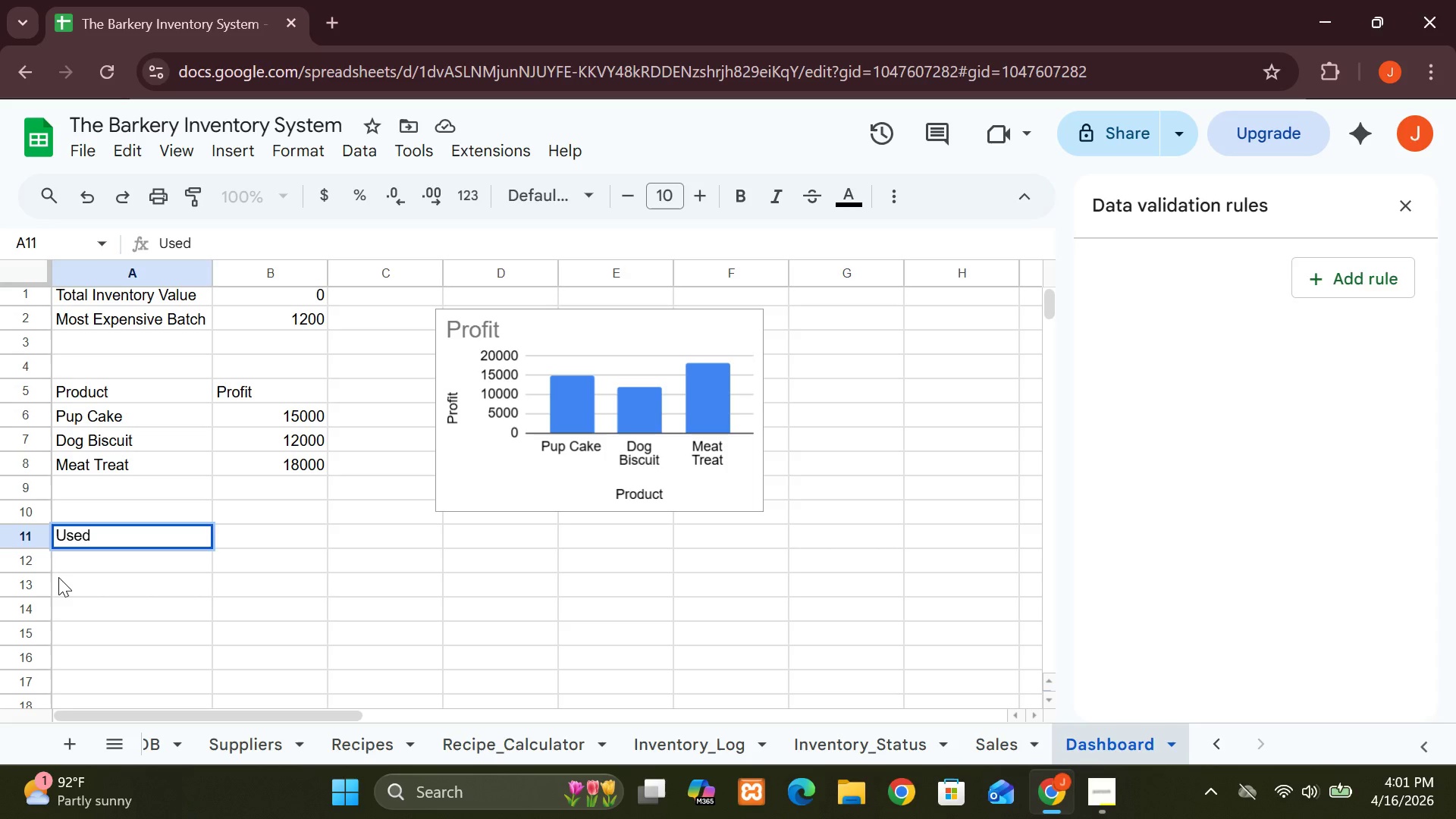 
left_click([63, 560])
 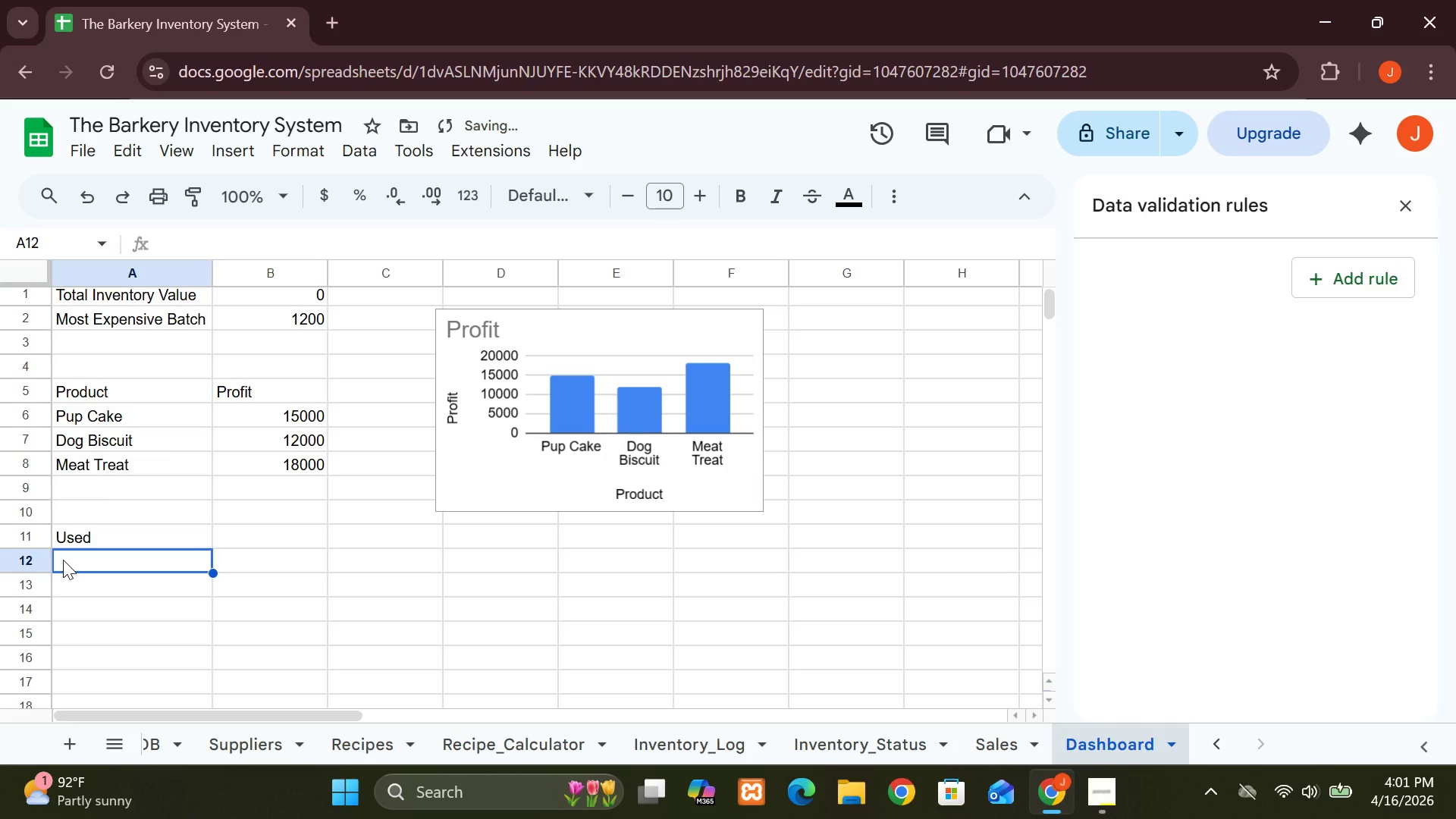 
type(Ez)
key(Backspace)
type(xpired)
 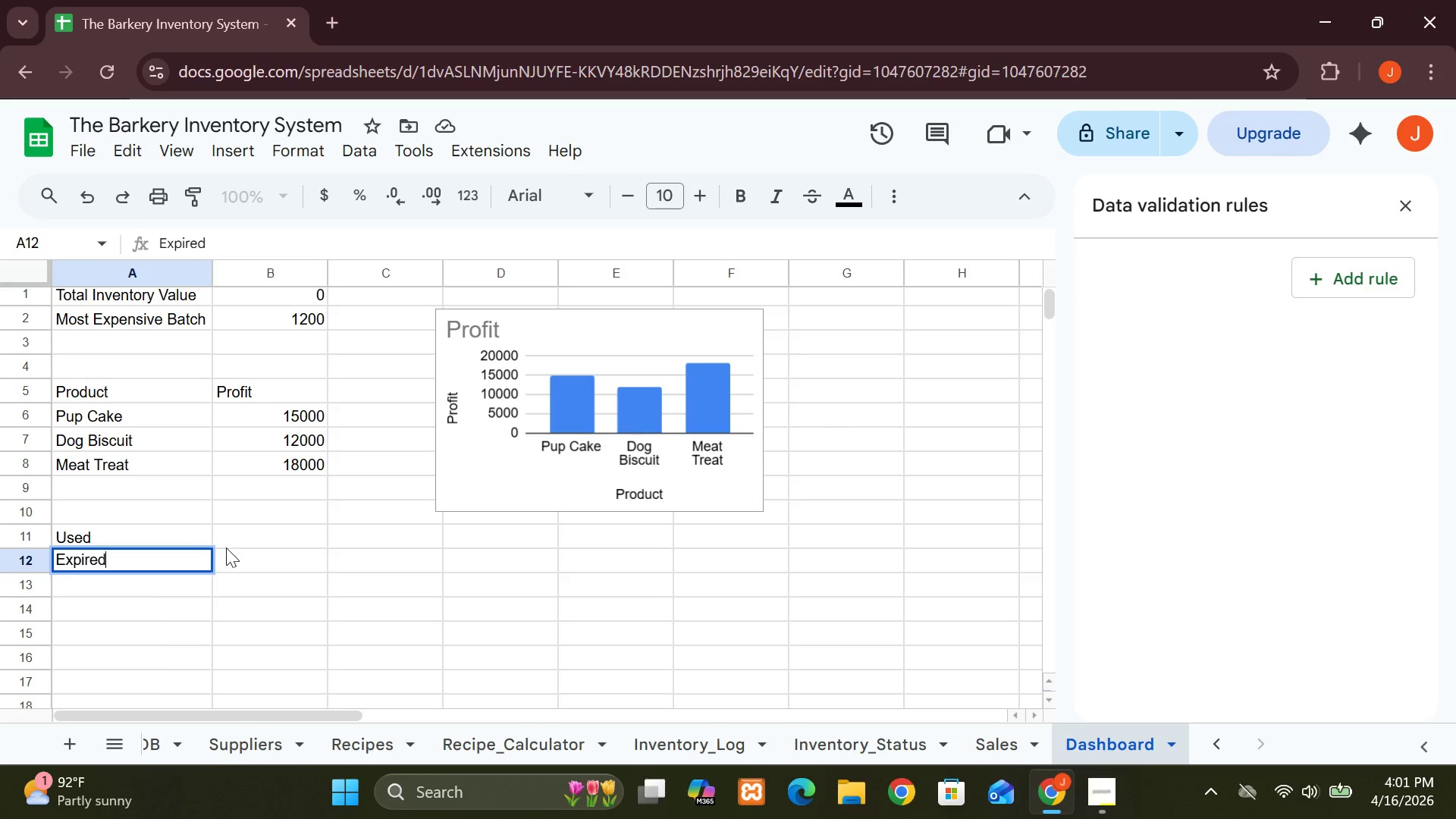 
left_click([228, 548])
 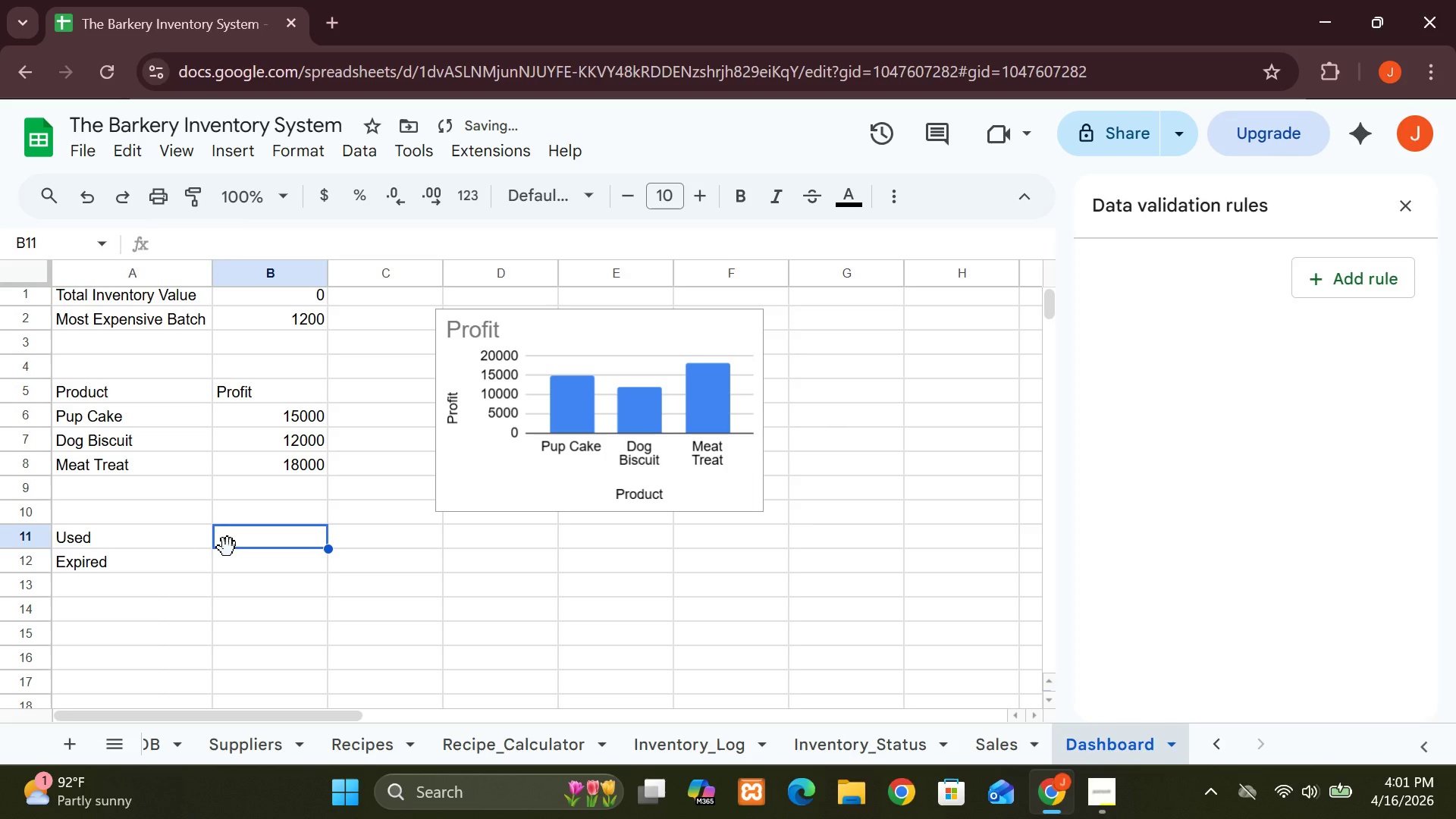 
type(8000)
 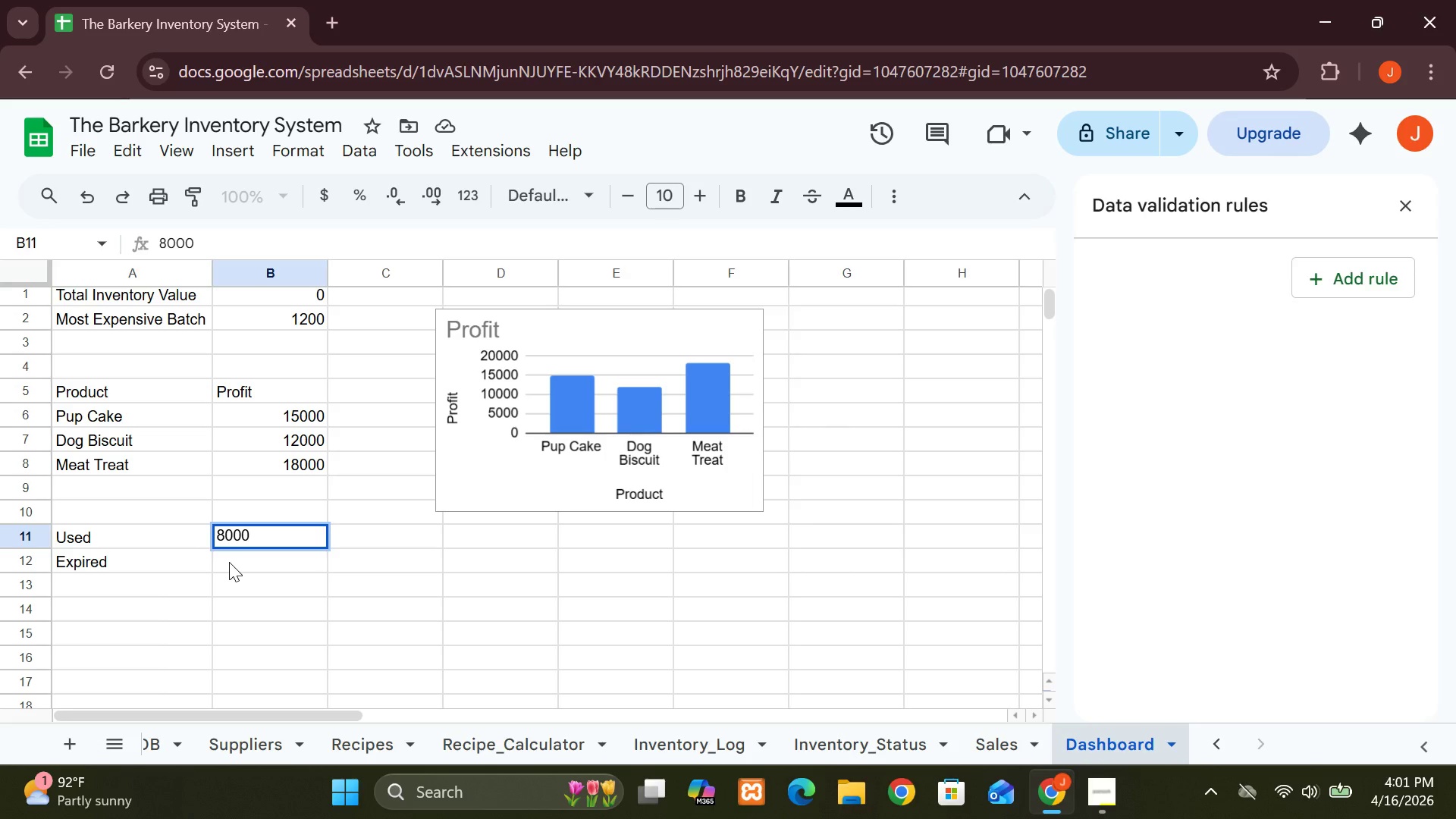 
left_click([230, 562])
 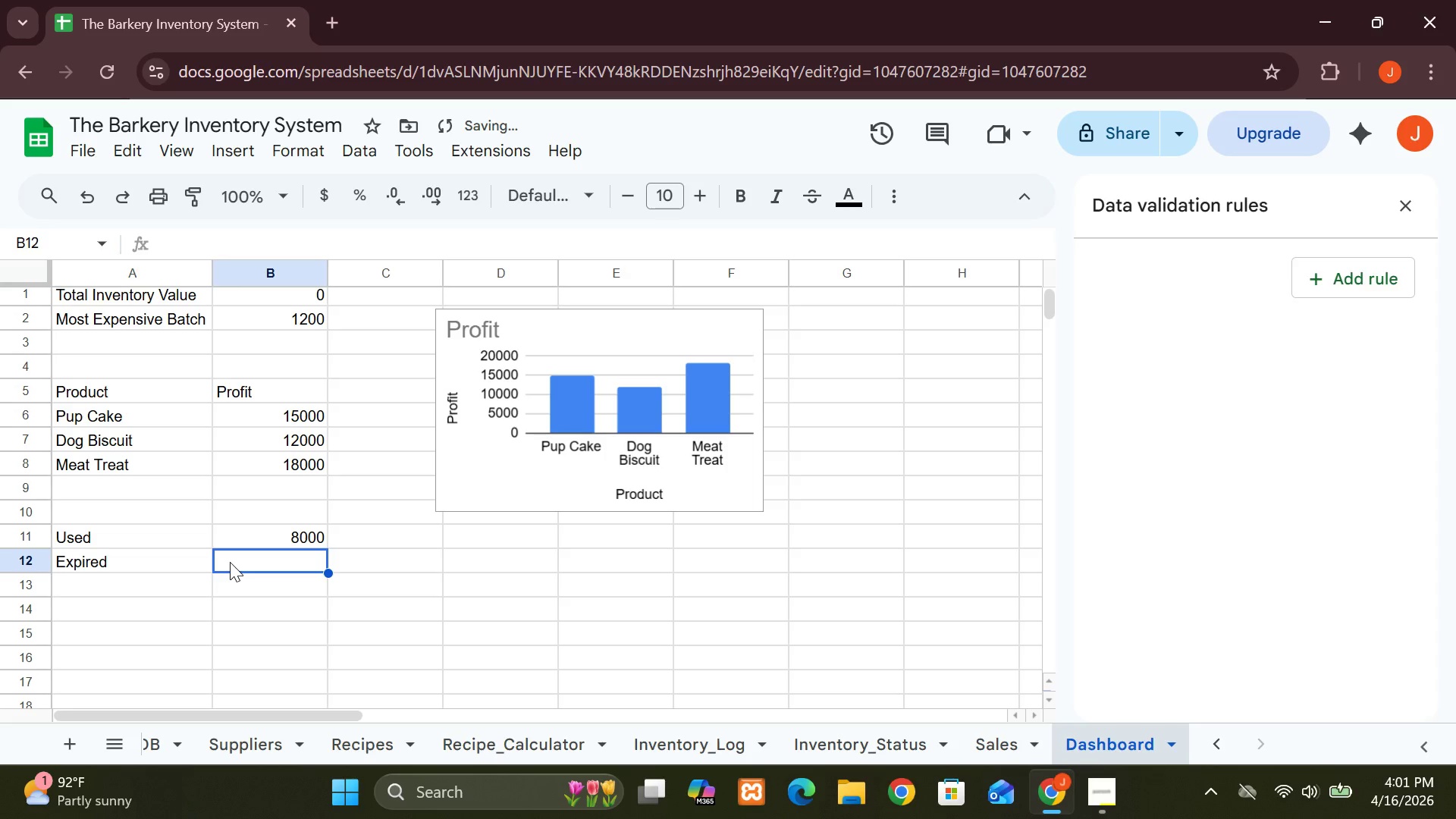 
type(2000)
 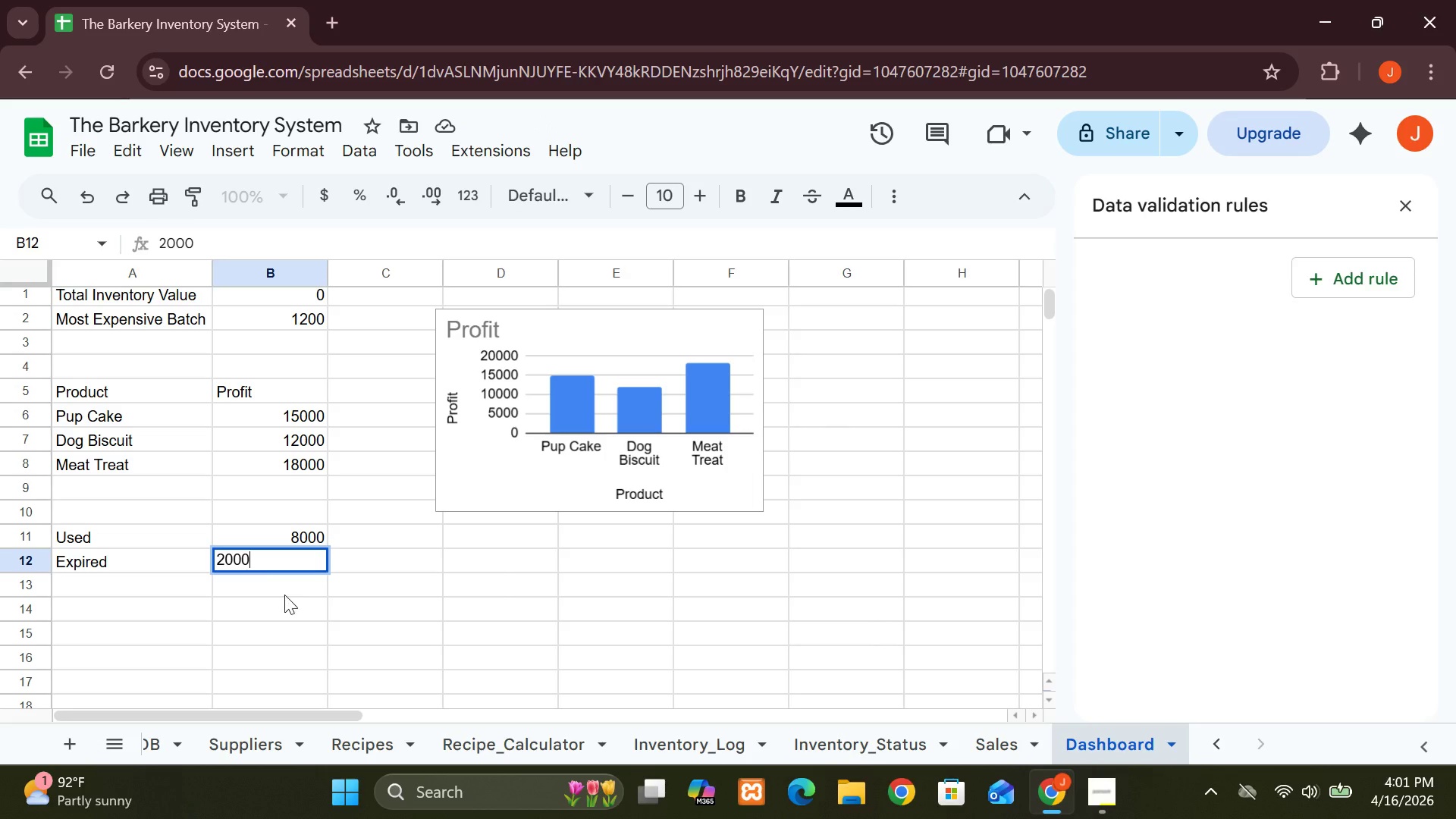 
left_click([293, 610])
 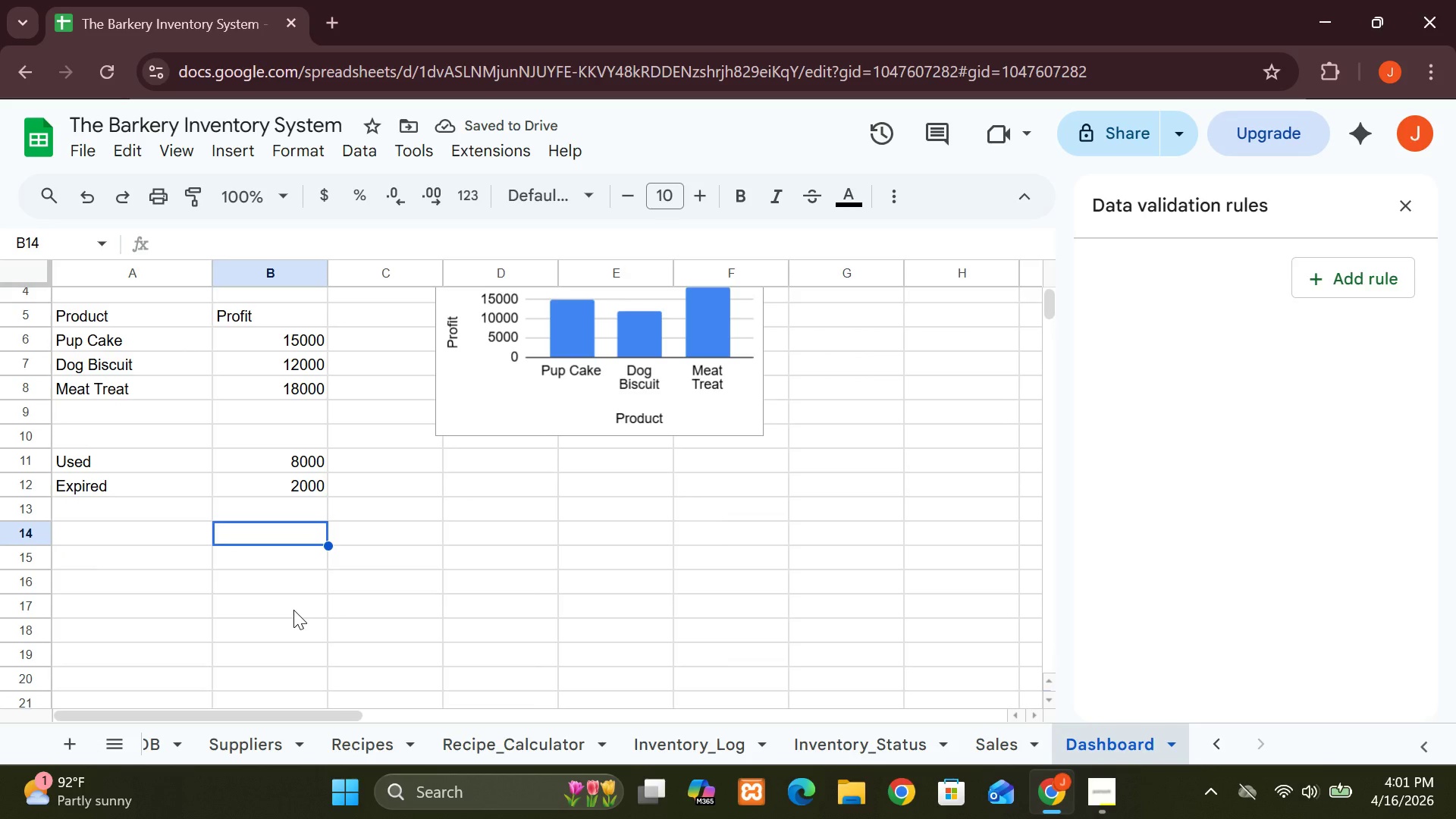 
wait(6.11)
 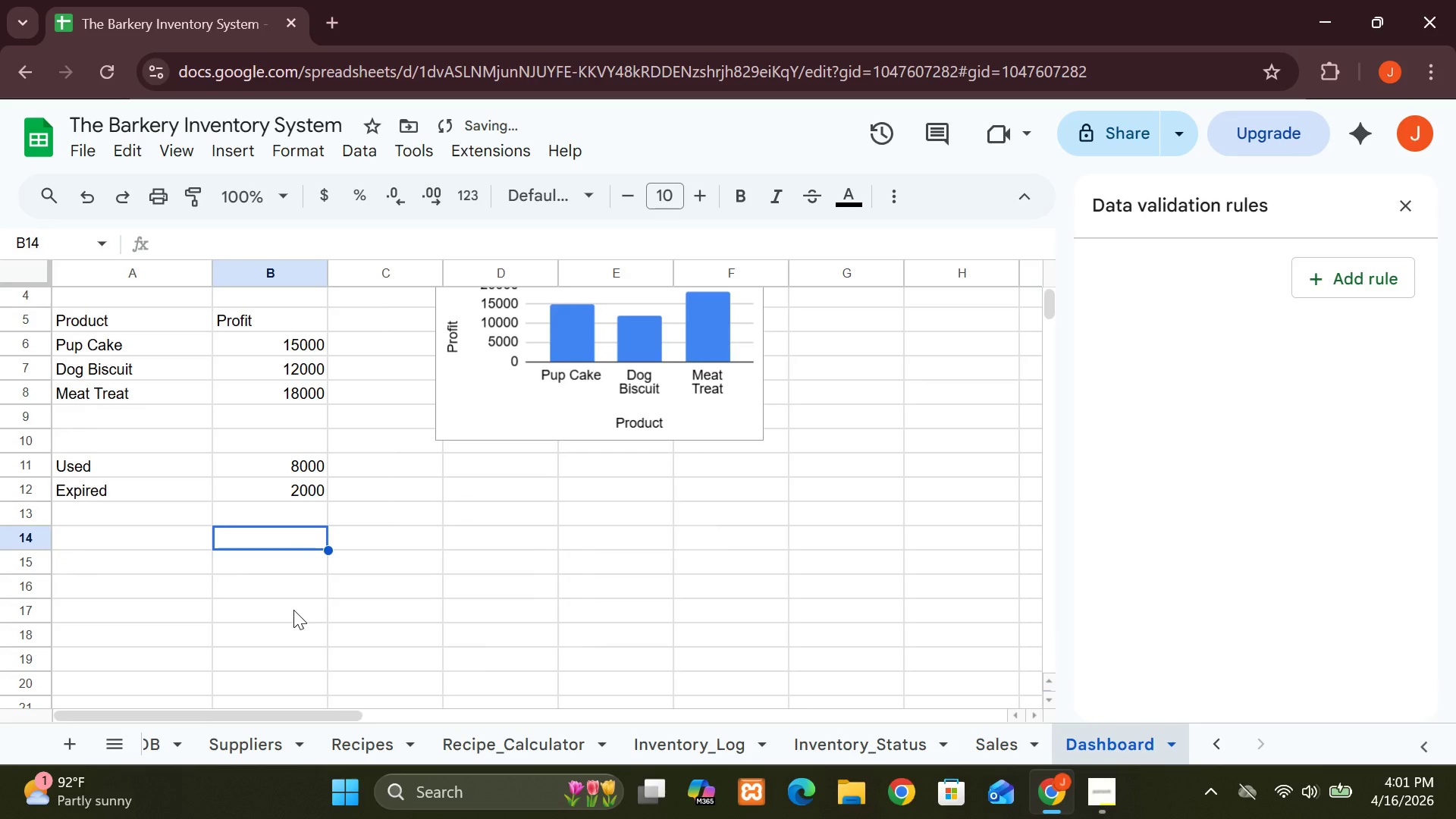 
left_click([68, 453])
 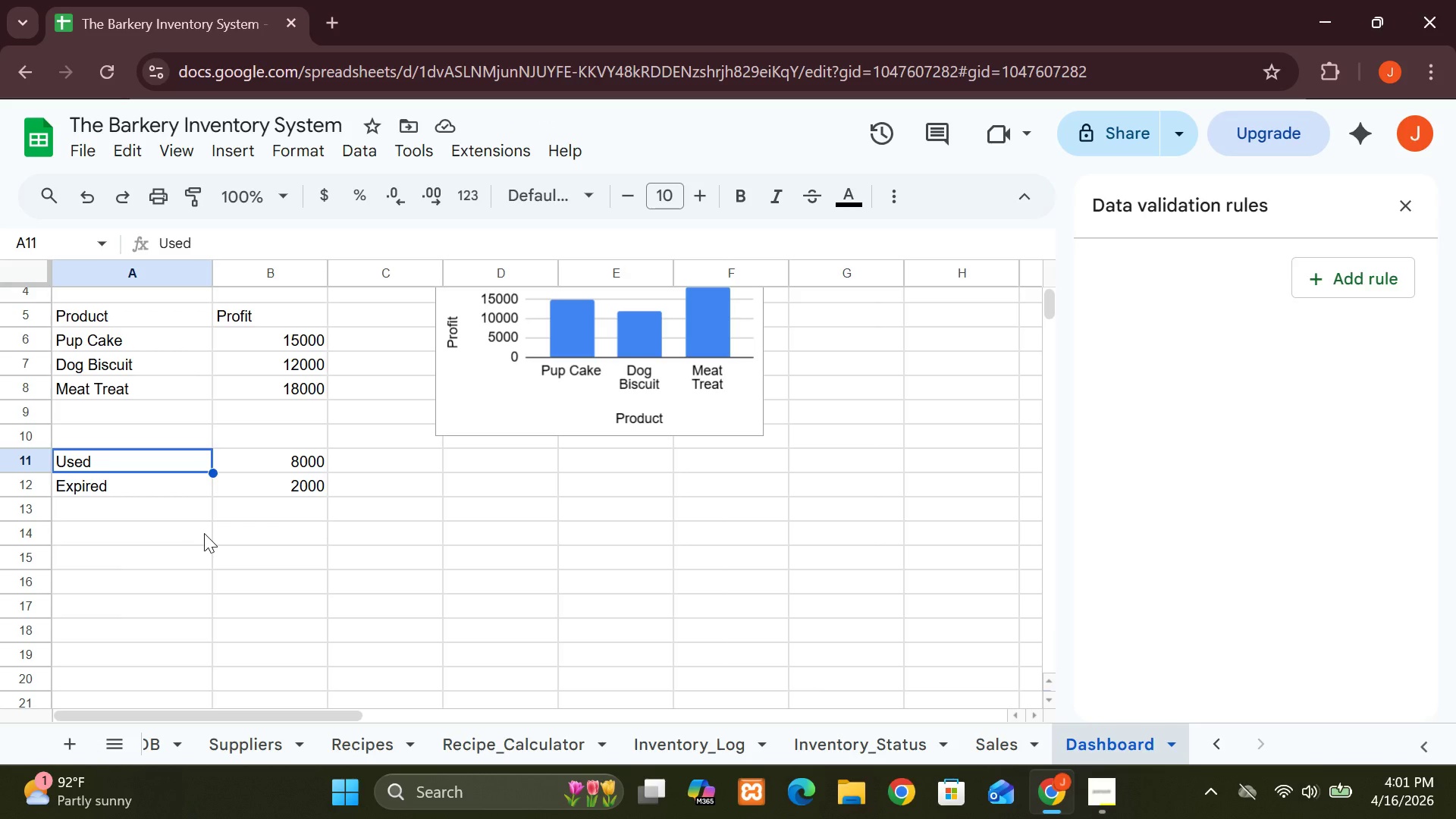 
hold_key(key=ShiftLeft, duration=1.53)
 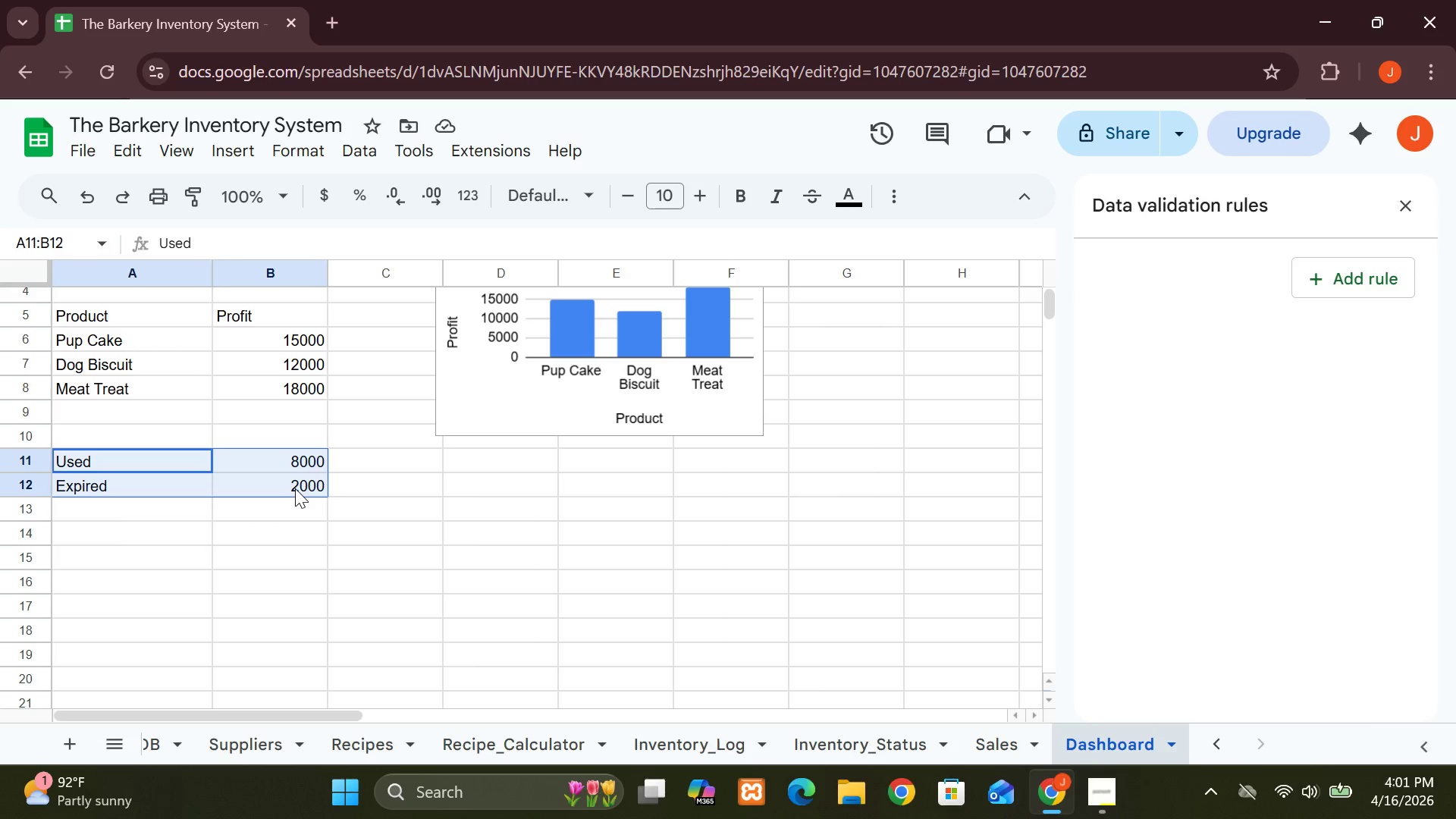 
hold_key(key=ShiftLeft, duration=0.7)
left_click([295, 488])
 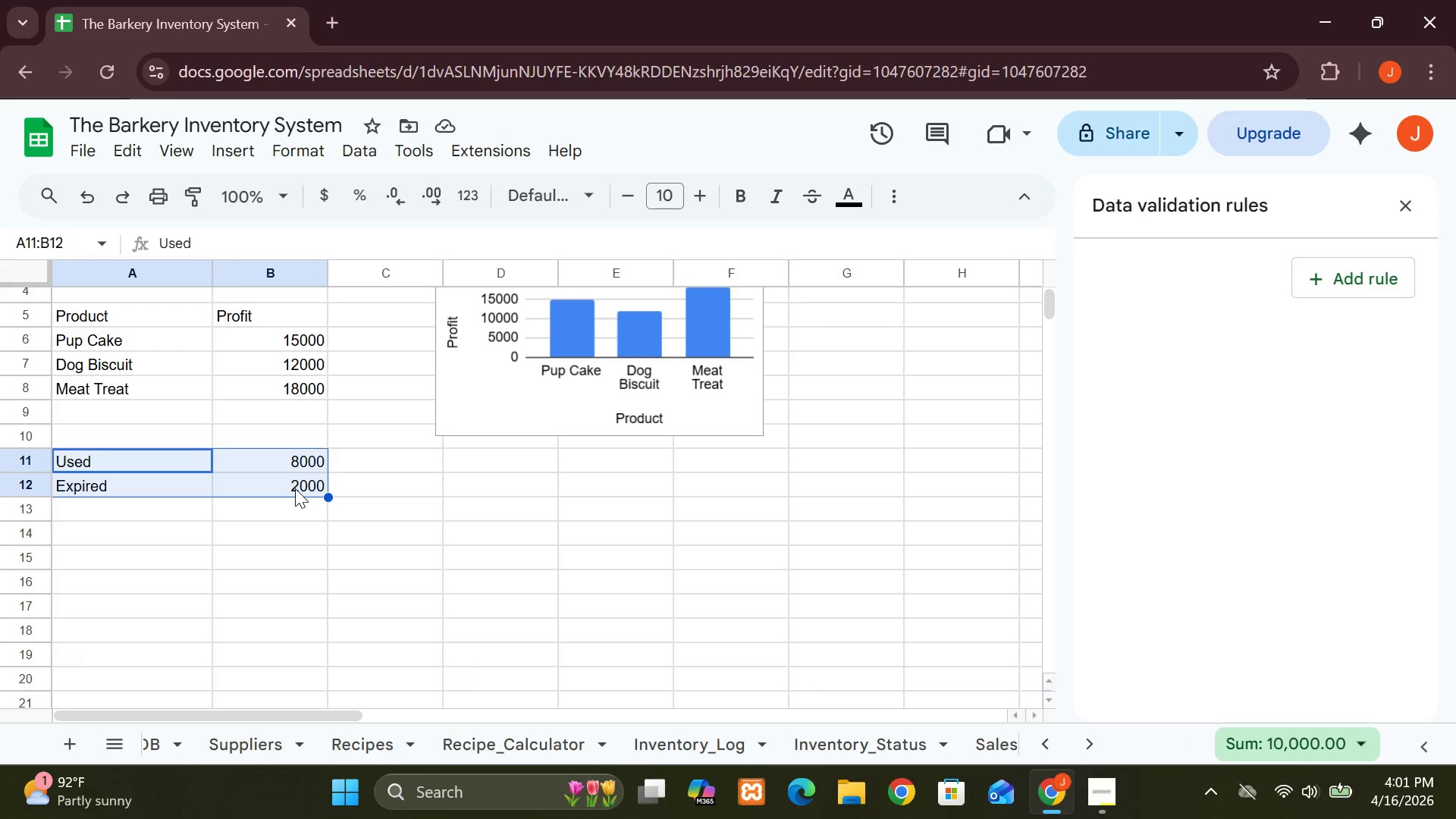 
left_click([231, 162])
 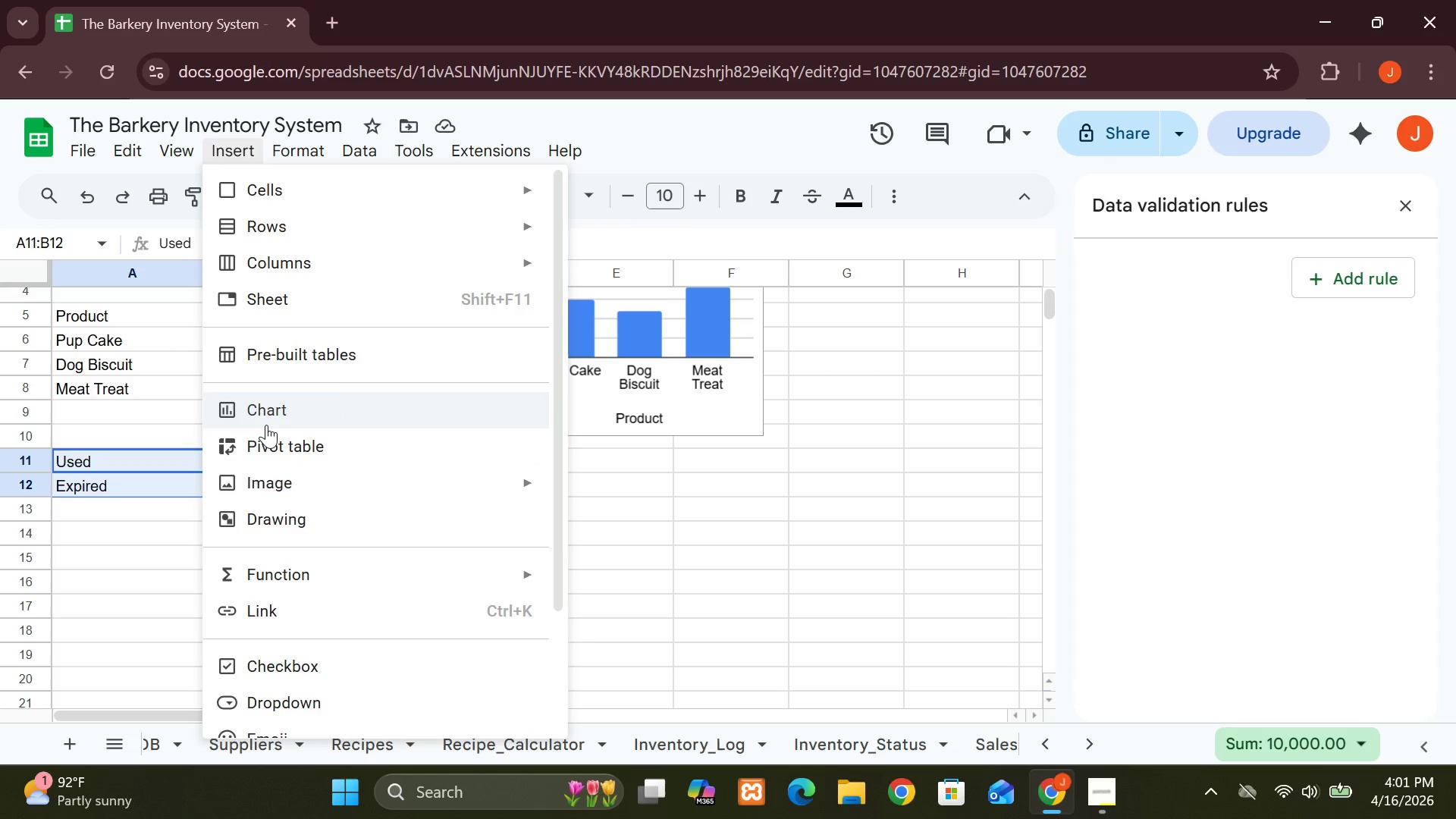 
left_click([266, 424])
 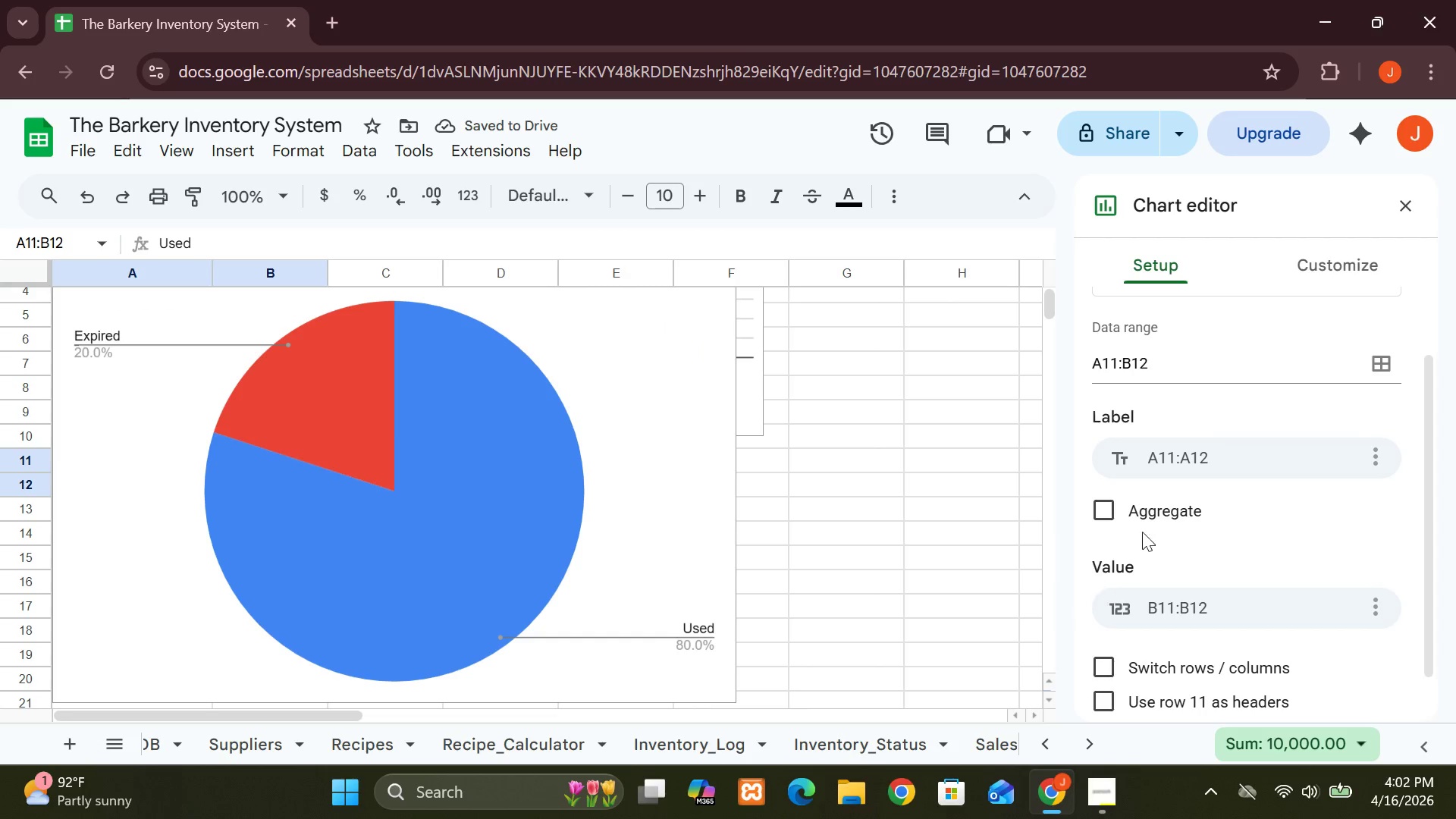 
wait(5.91)
 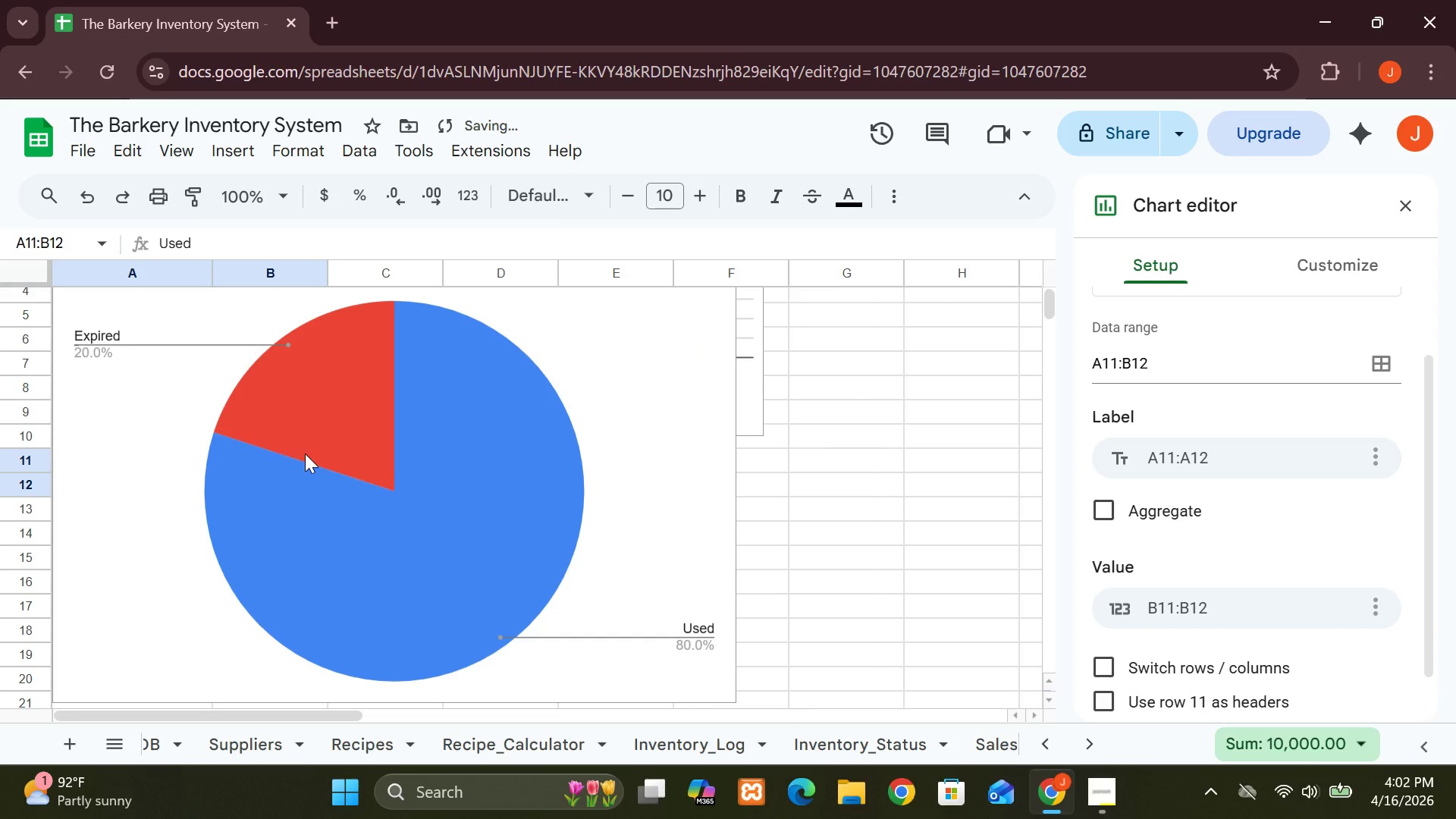 
left_click([1235, 355])
 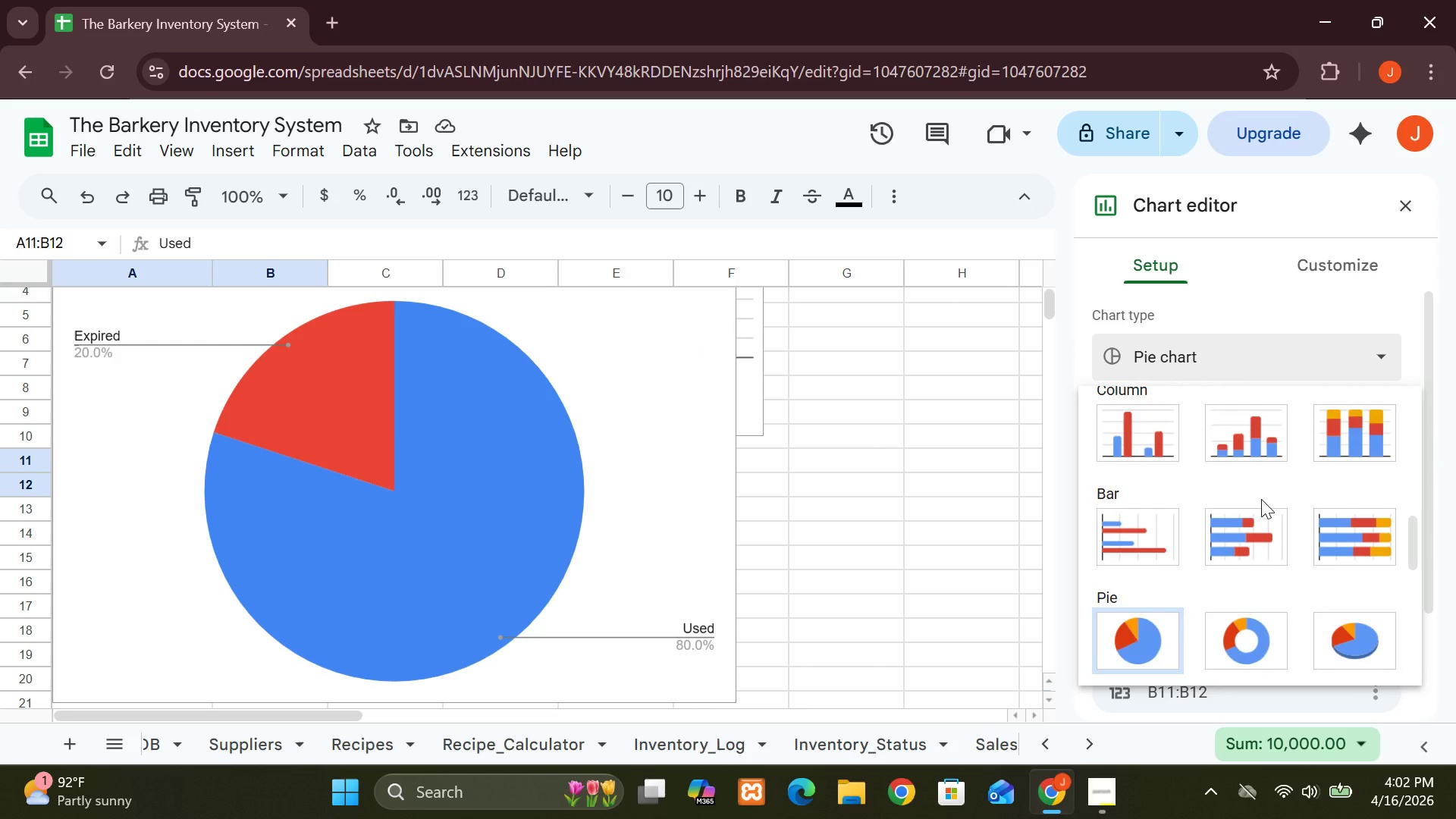 
left_click([1262, 633])
 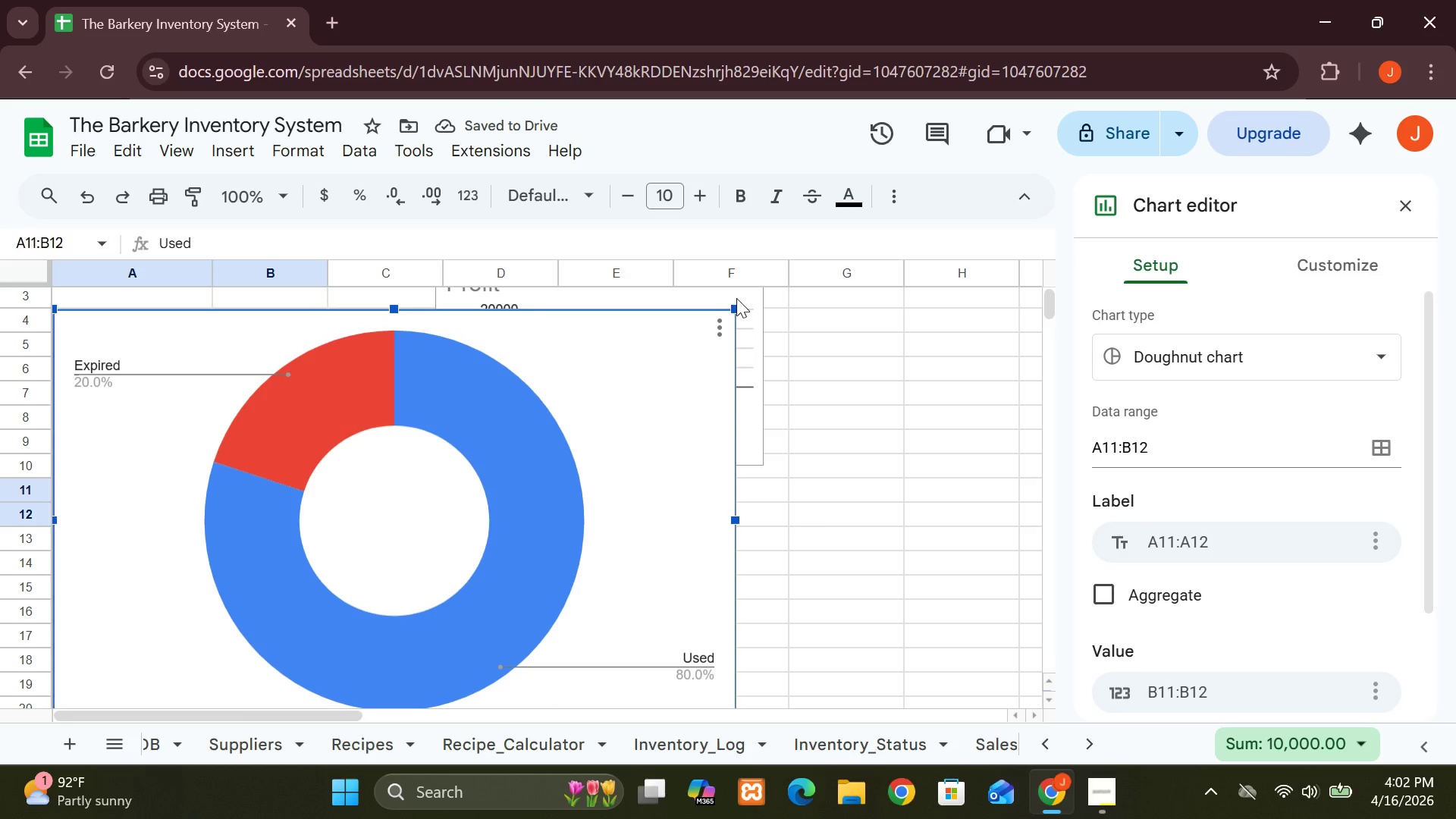 
left_click_drag(start_coordinate=[733, 312], to_coordinate=[249, 519])
 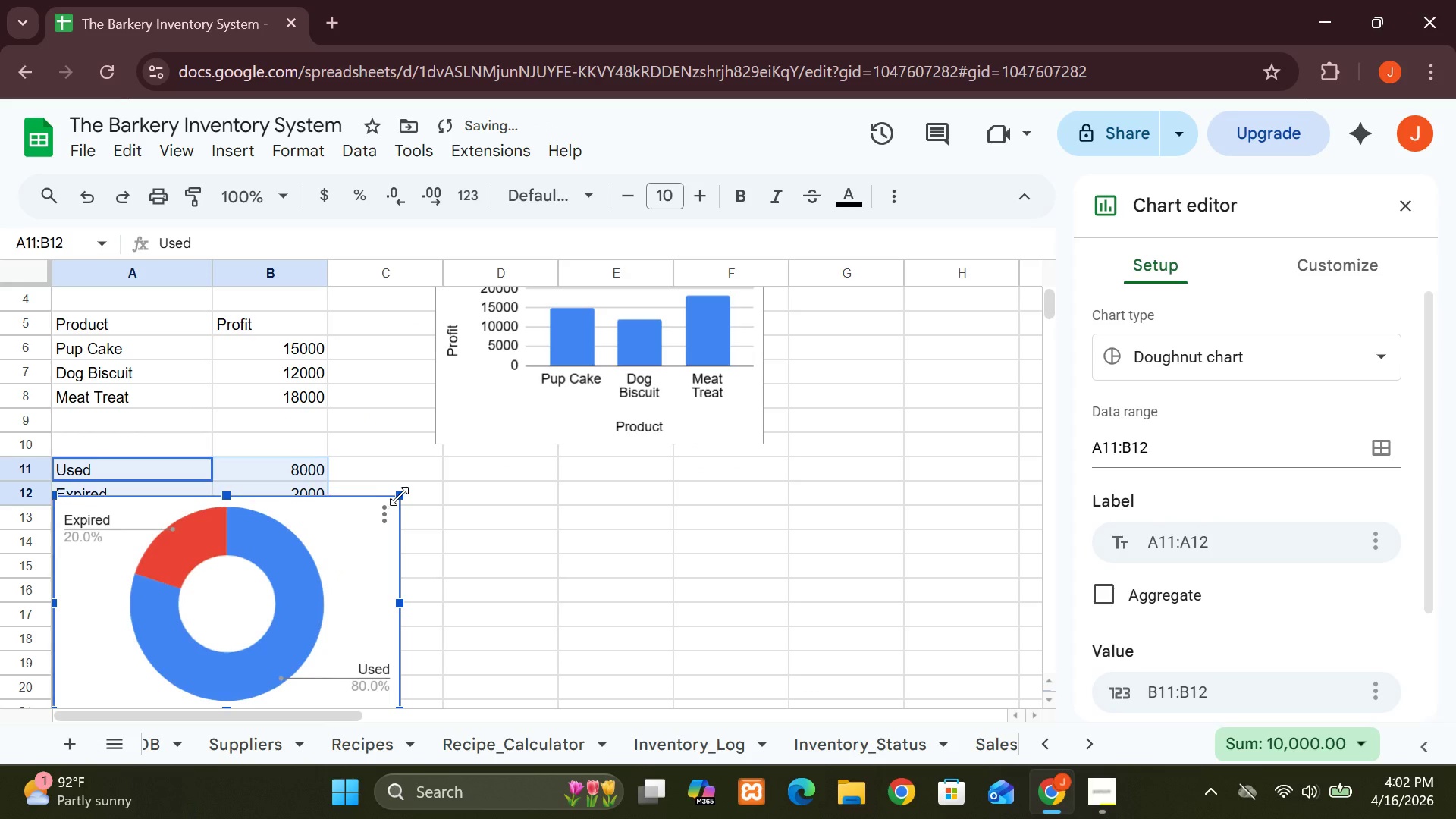 
left_click_drag(start_coordinate=[401, 496], to_coordinate=[329, 538])
 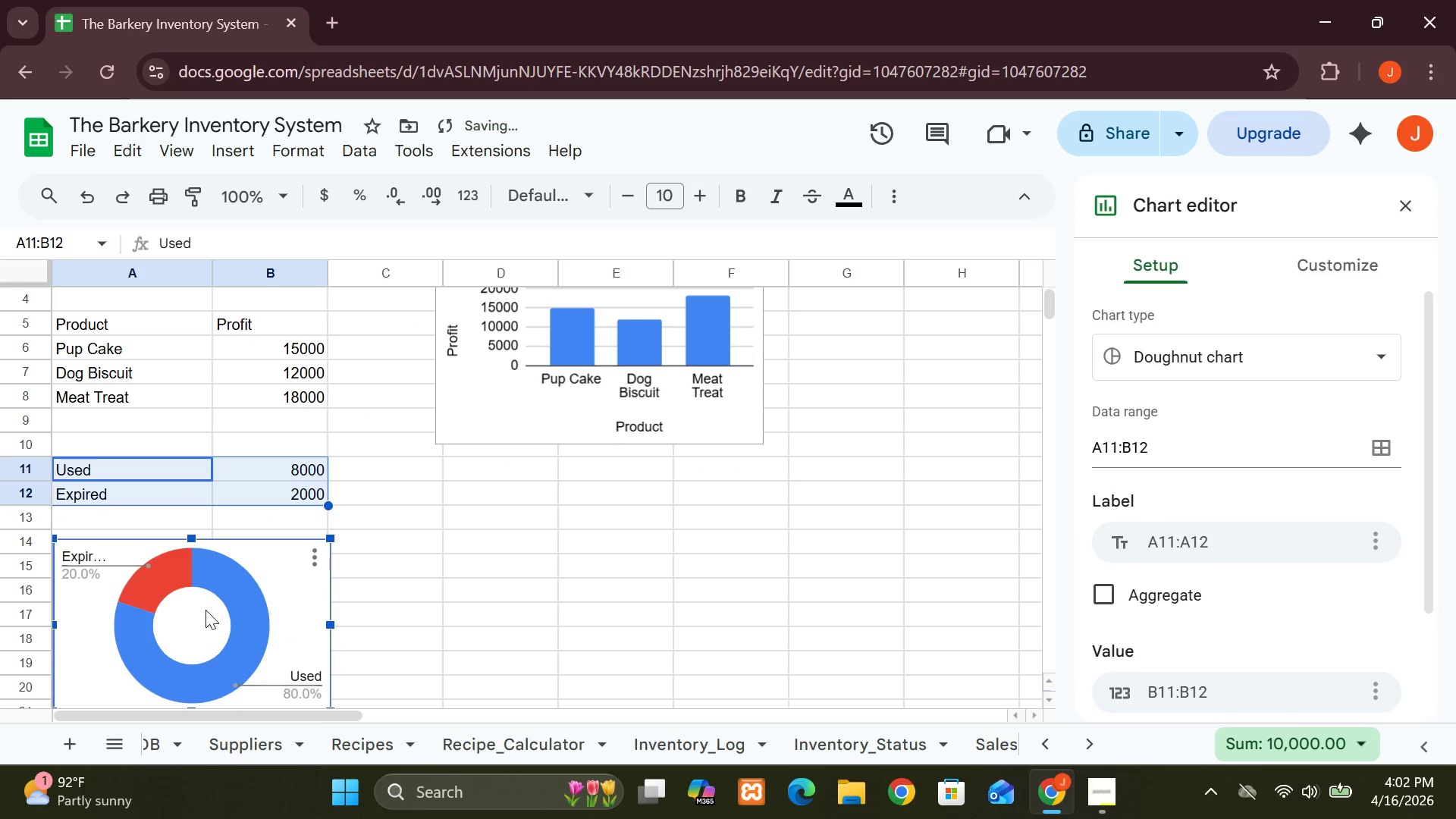 
left_click_drag(start_coordinate=[206, 610], to_coordinate=[596, 518])
 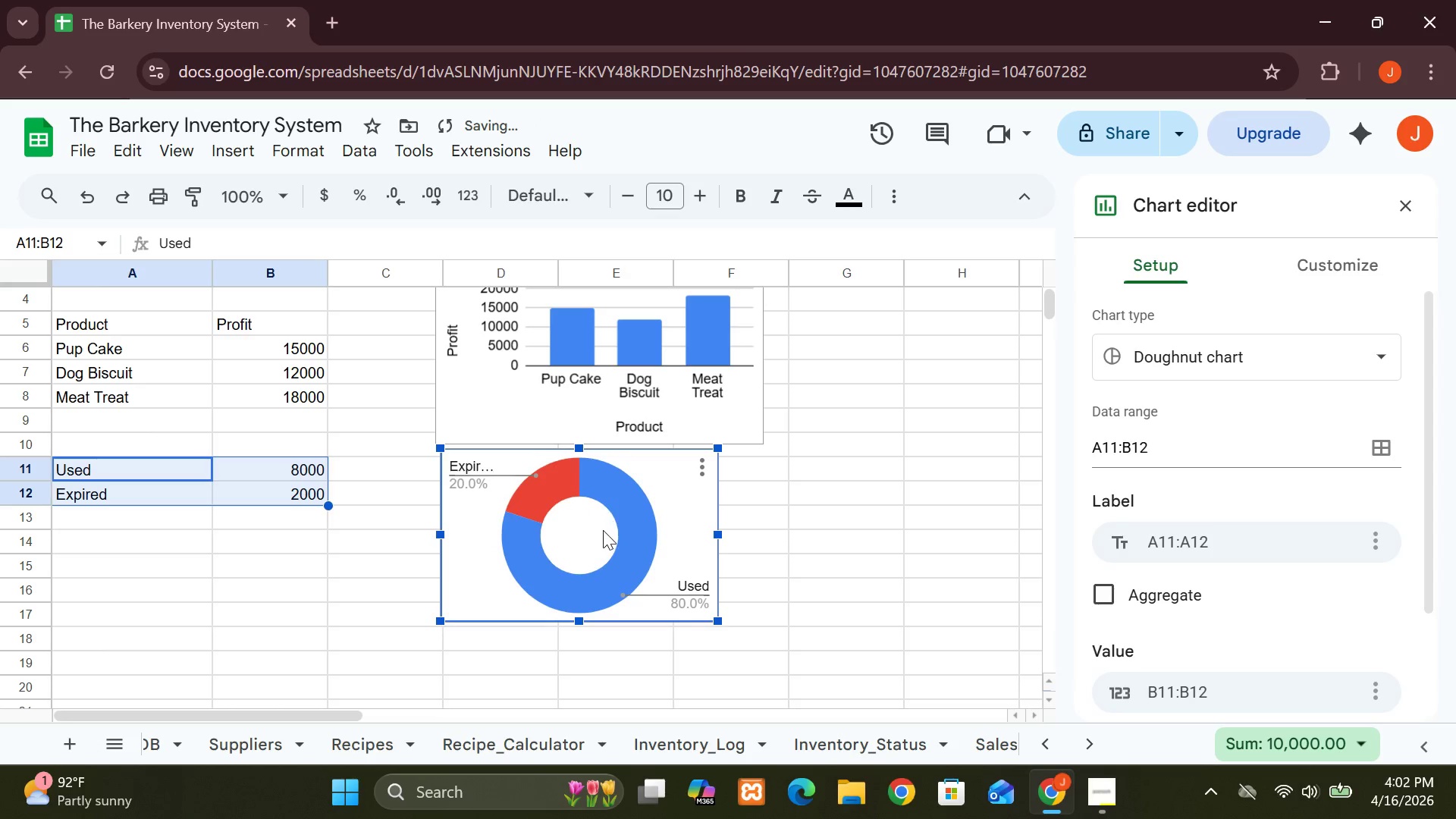 
left_click_drag(start_coordinate=[603, 530], to_coordinate=[602, 571])
 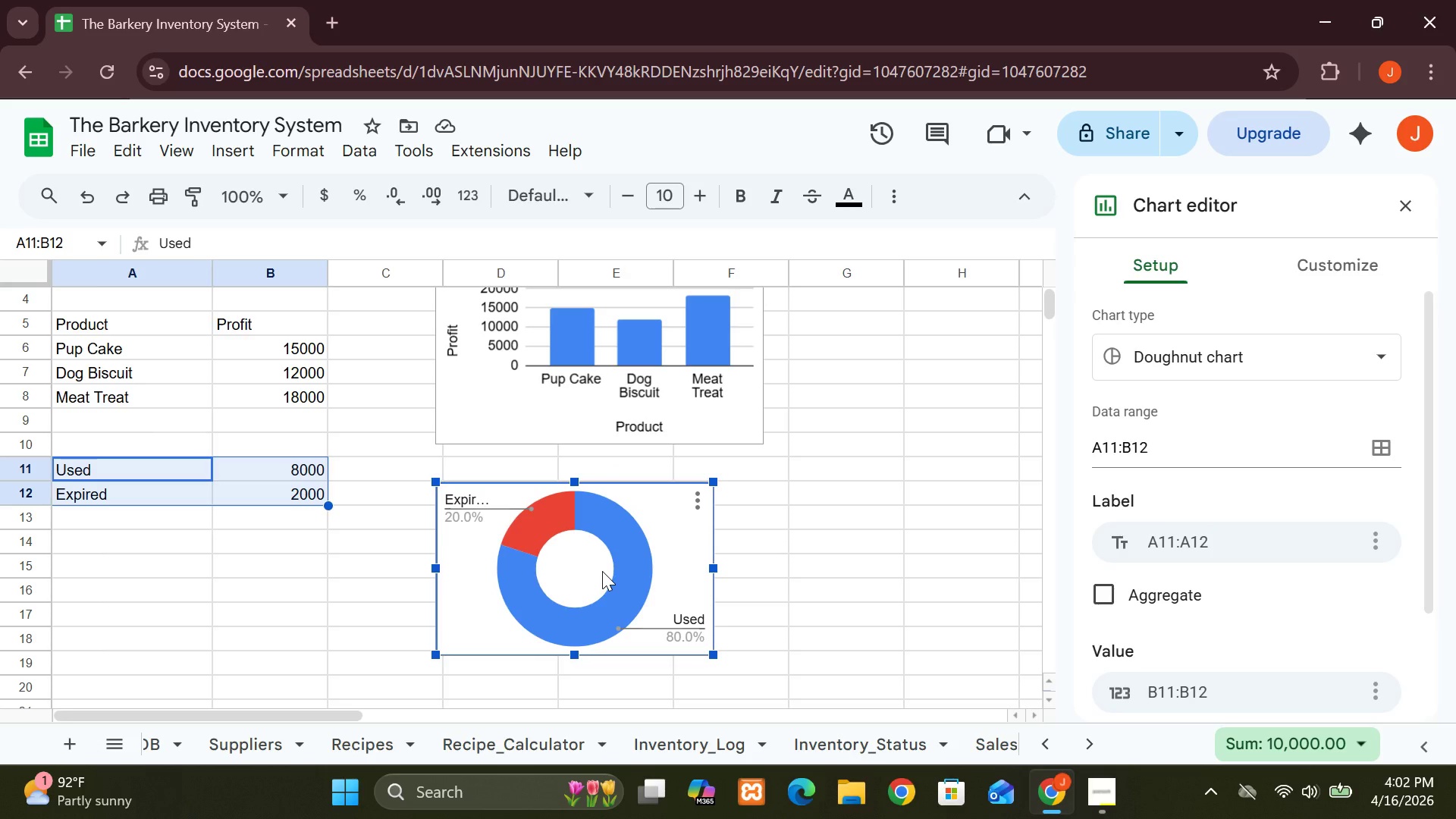 
wait(12.42)
 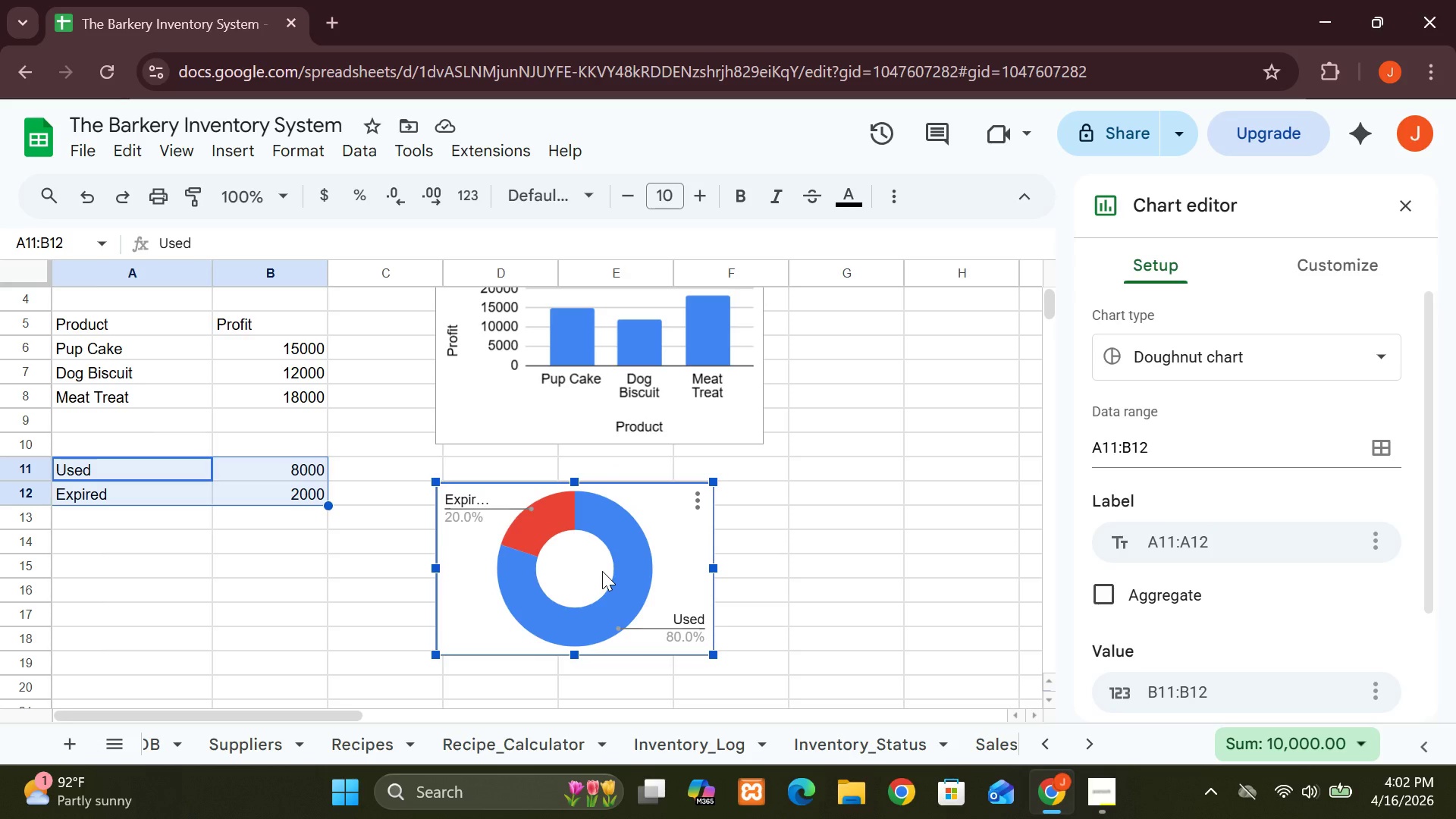 
left_click_drag(start_coordinate=[713, 484], to_coordinate=[738, 463])
 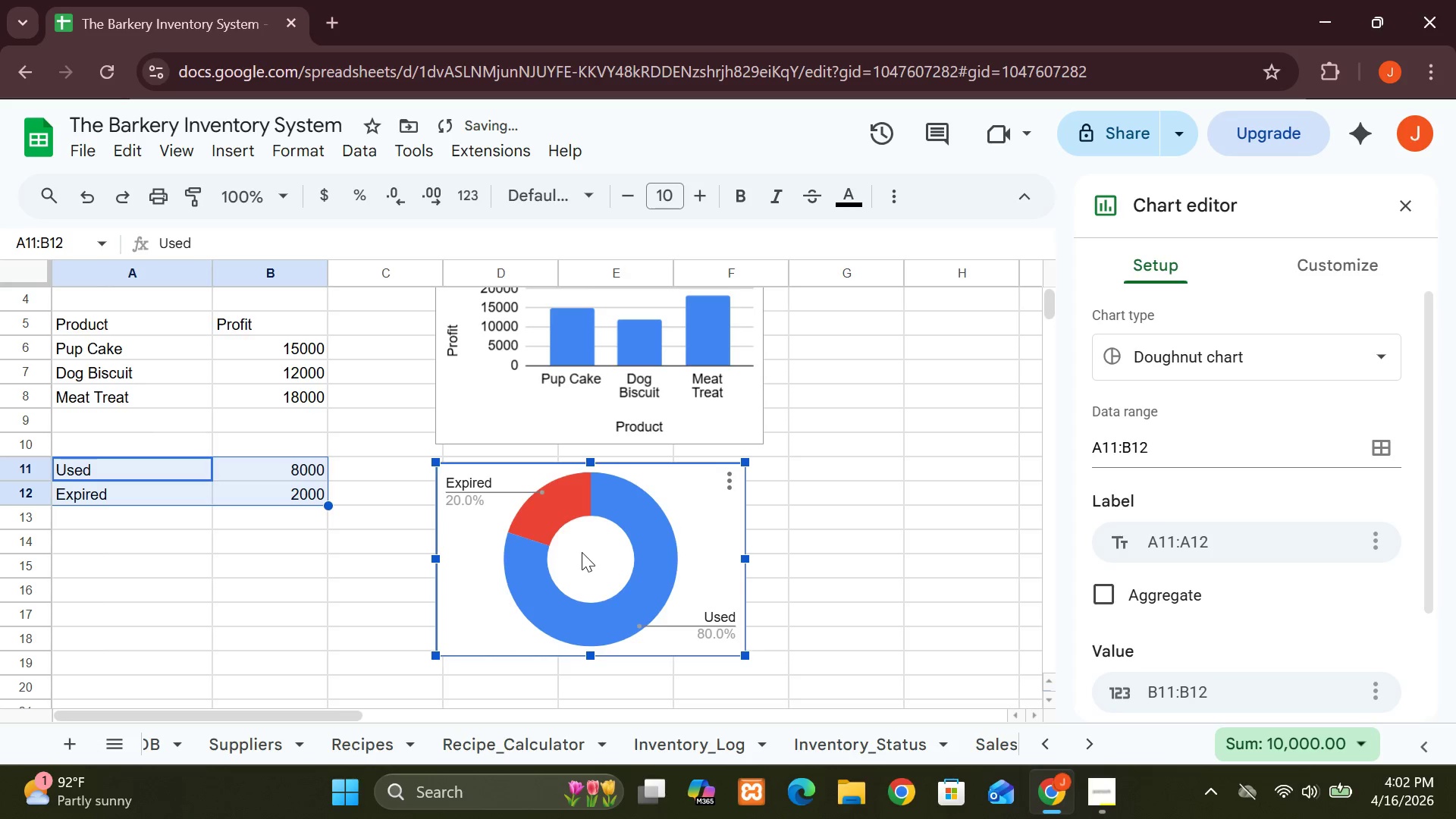 
left_click_drag(start_coordinate=[582, 552], to_coordinate=[592, 535])
 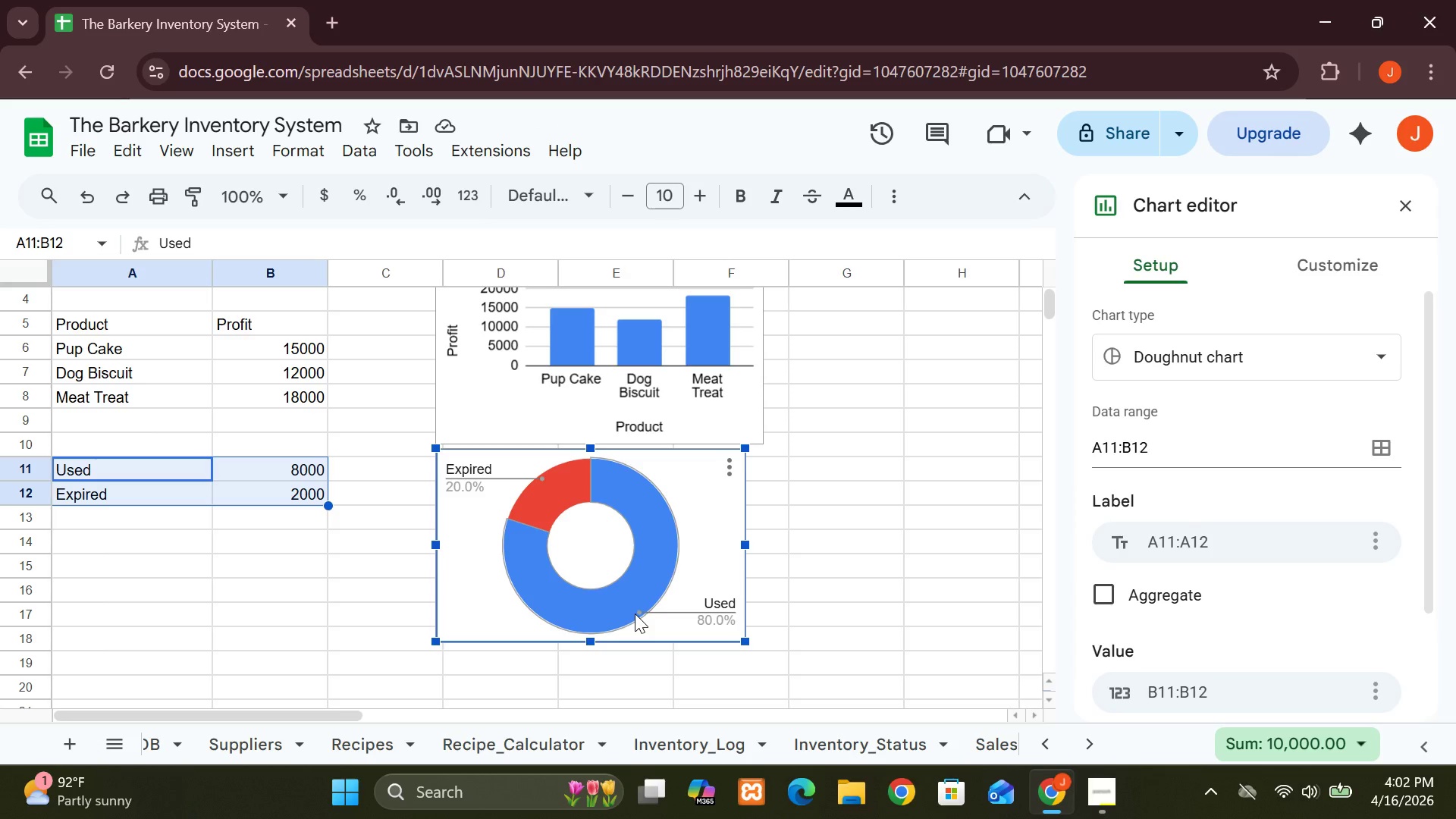 
wait(17.78)
 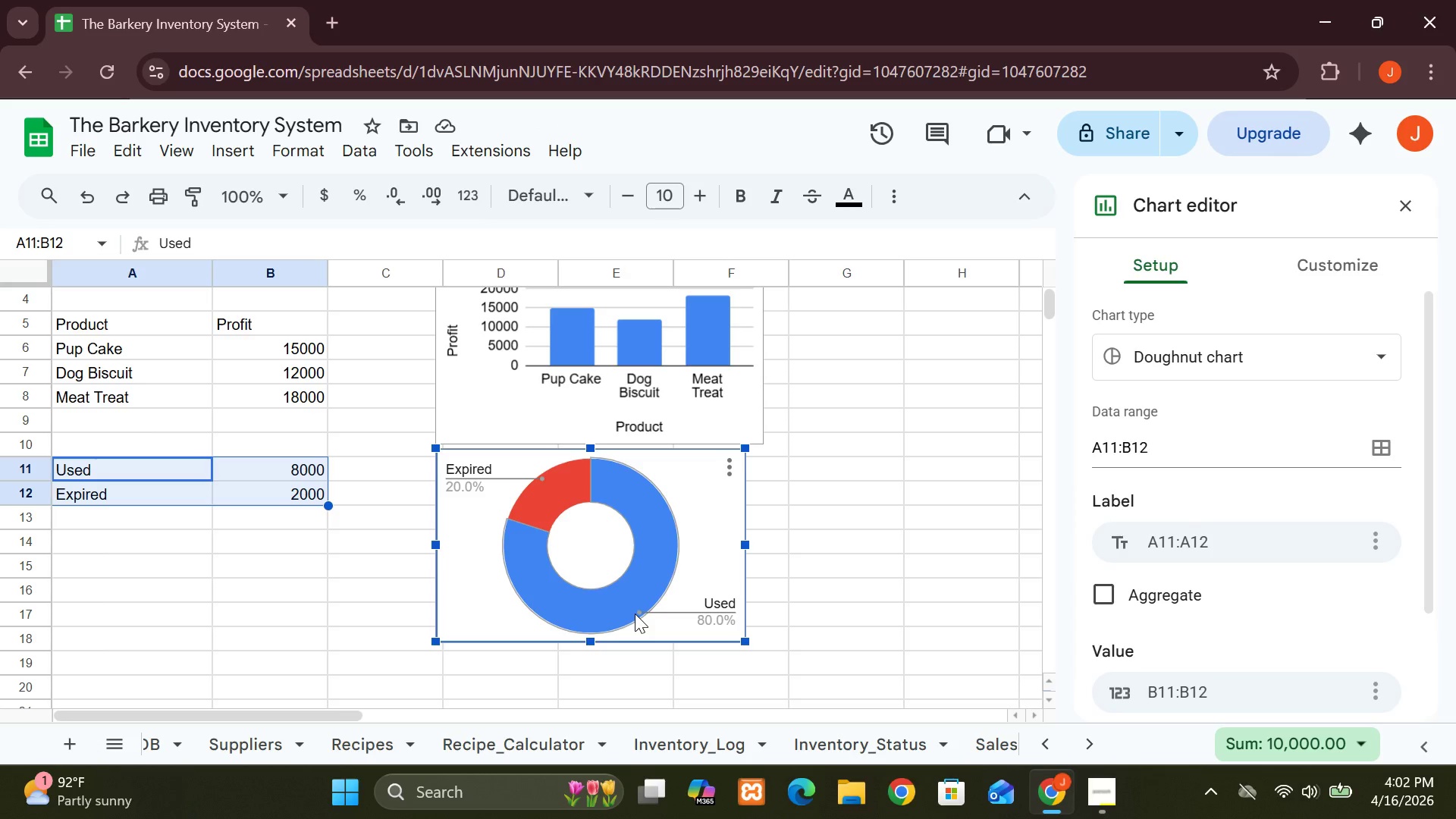 
left_click([818, 744])
 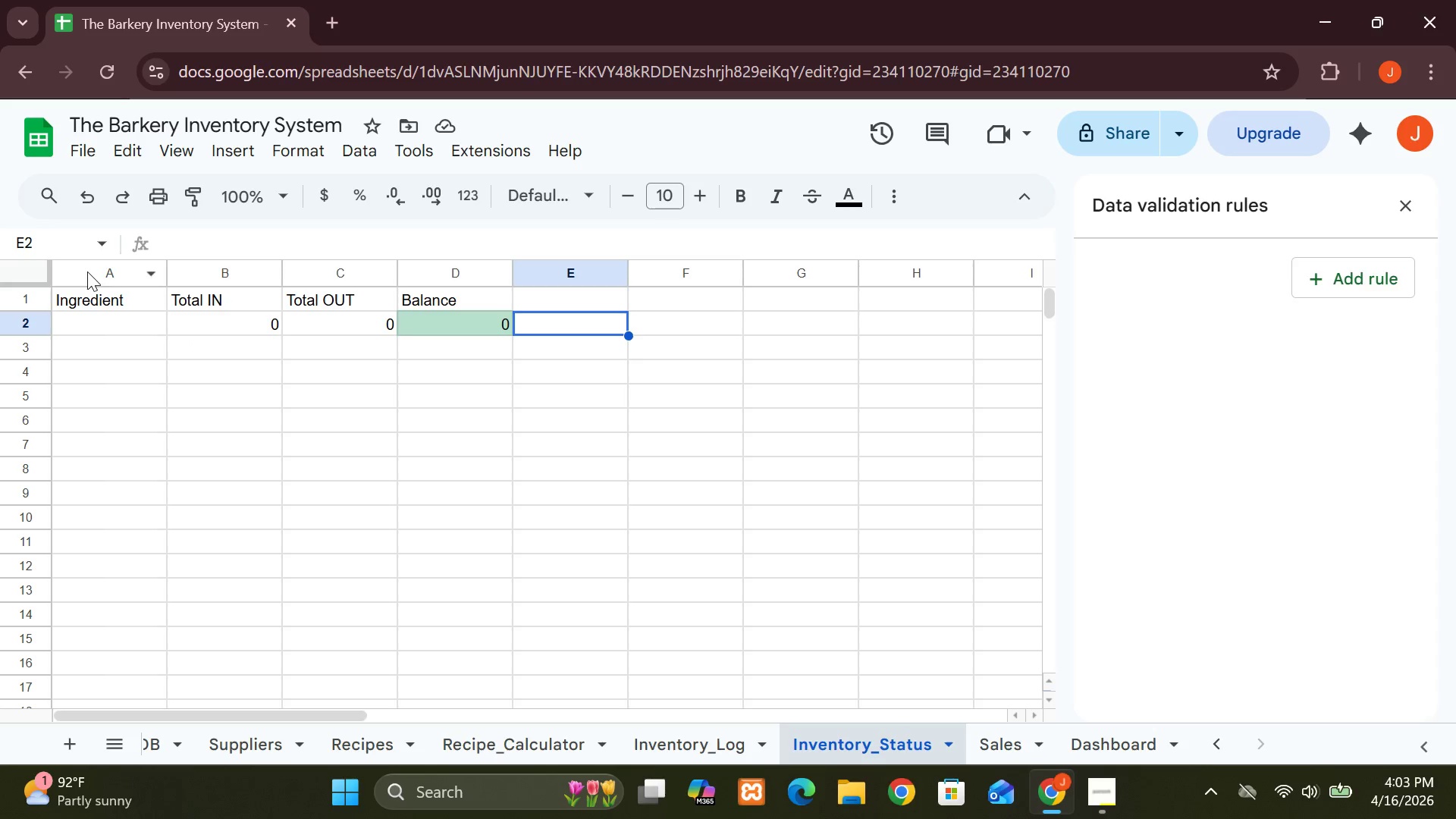 
left_click([86, 271])
 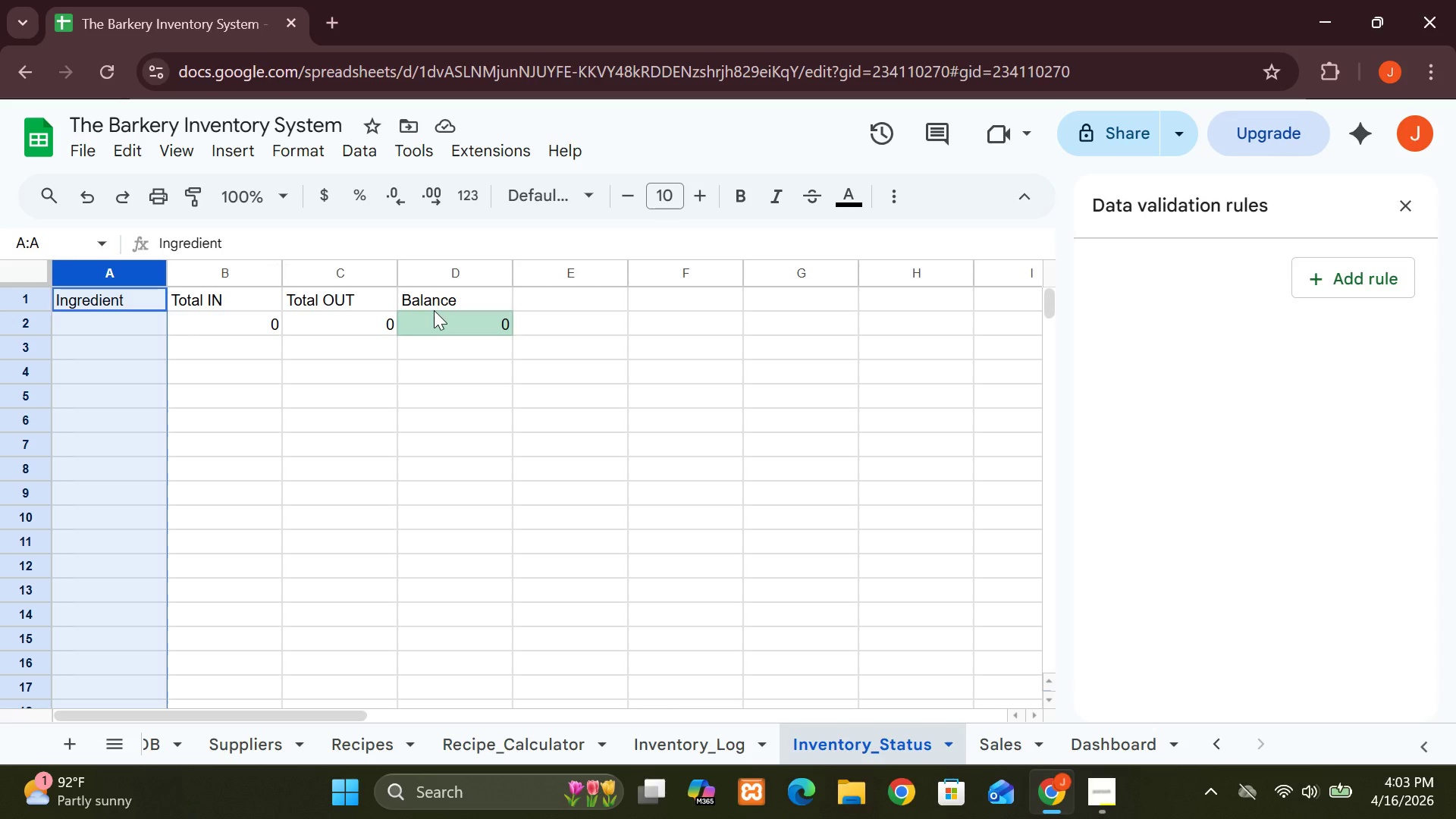 
hold_key(key=ShiftLeft, duration=0.42)
 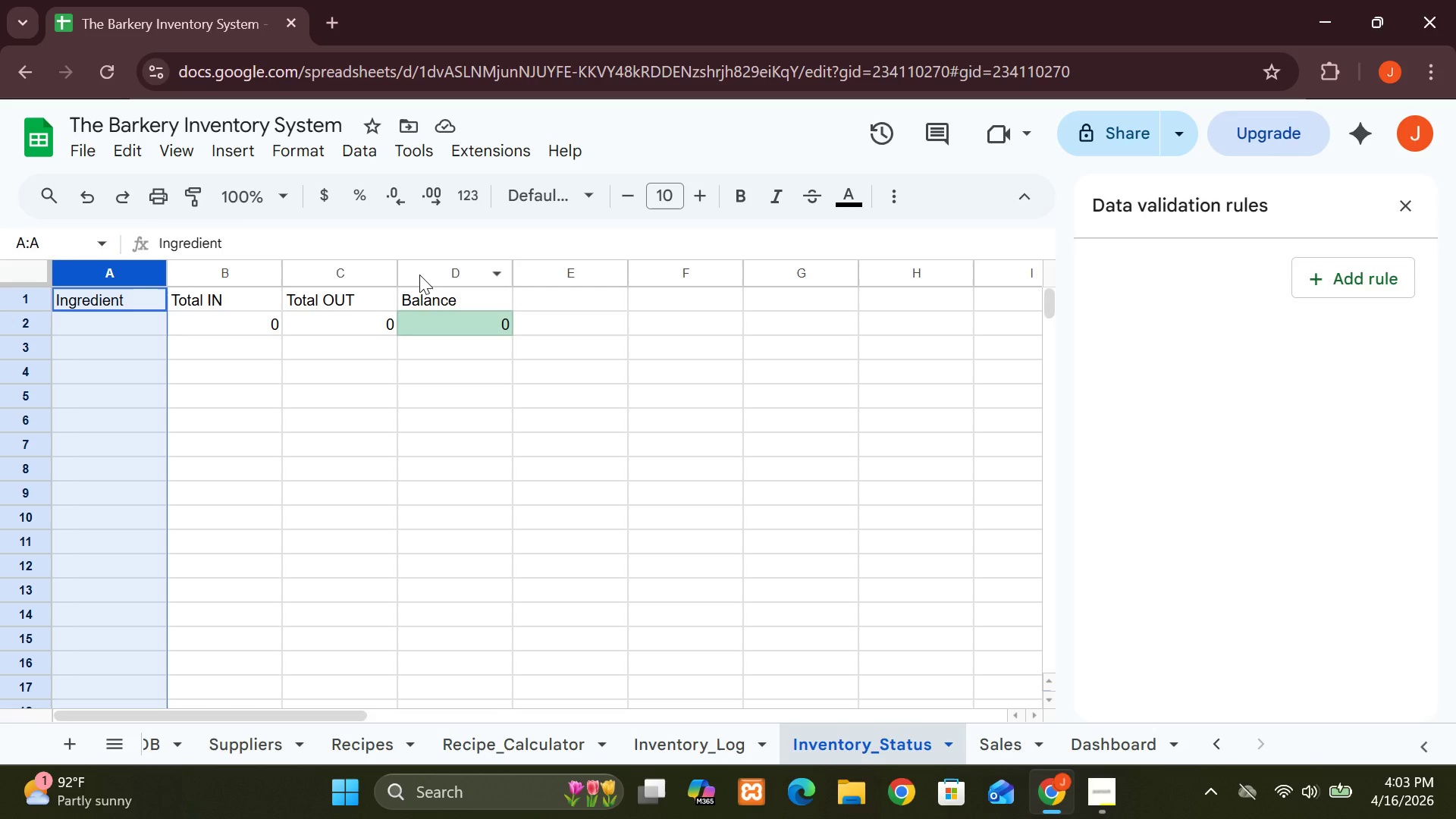 
hold_key(key=ShiftLeft, duration=0.83)
left_click([419, 275])
 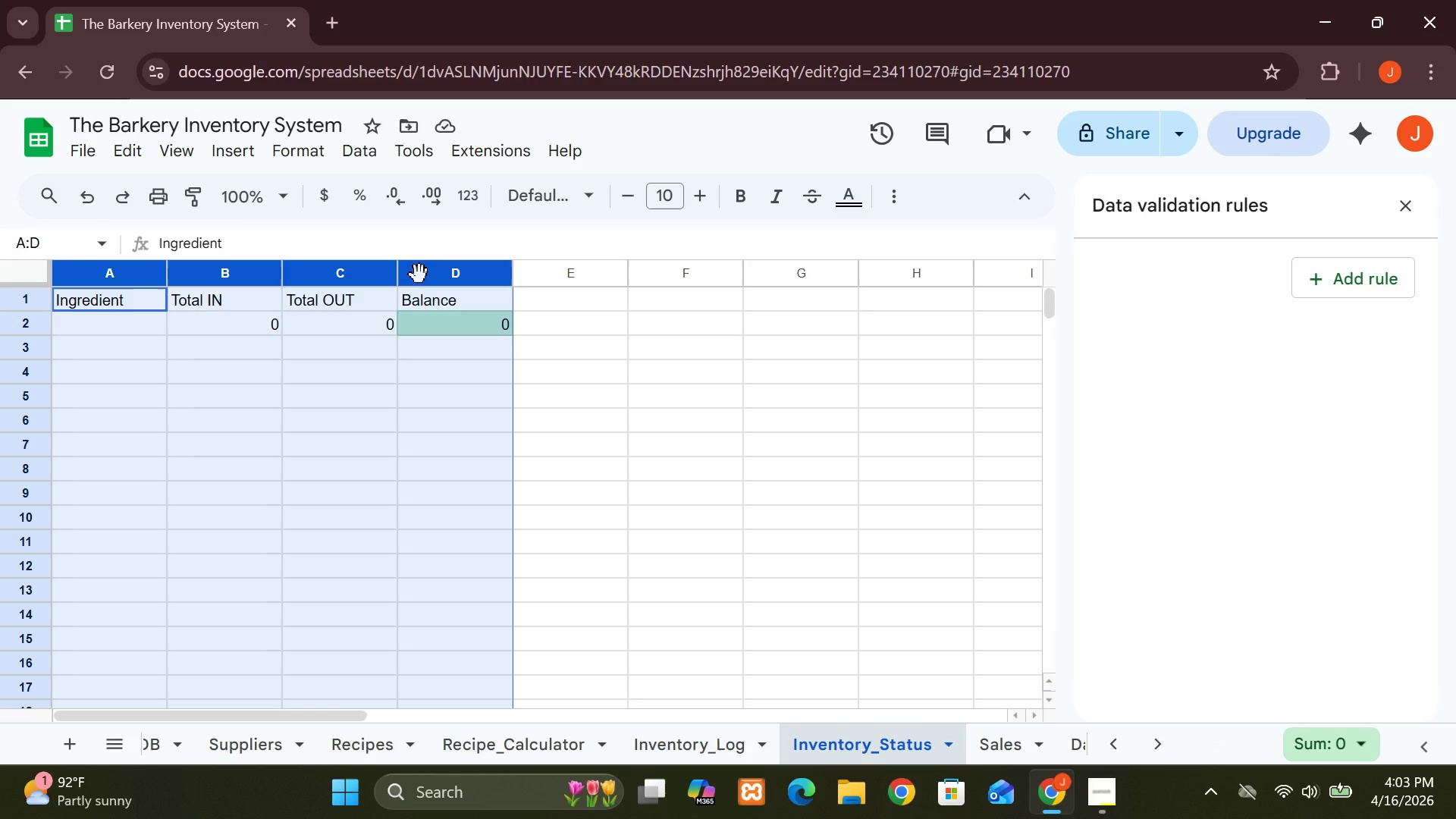 
key(Shift+ShiftLeft)
 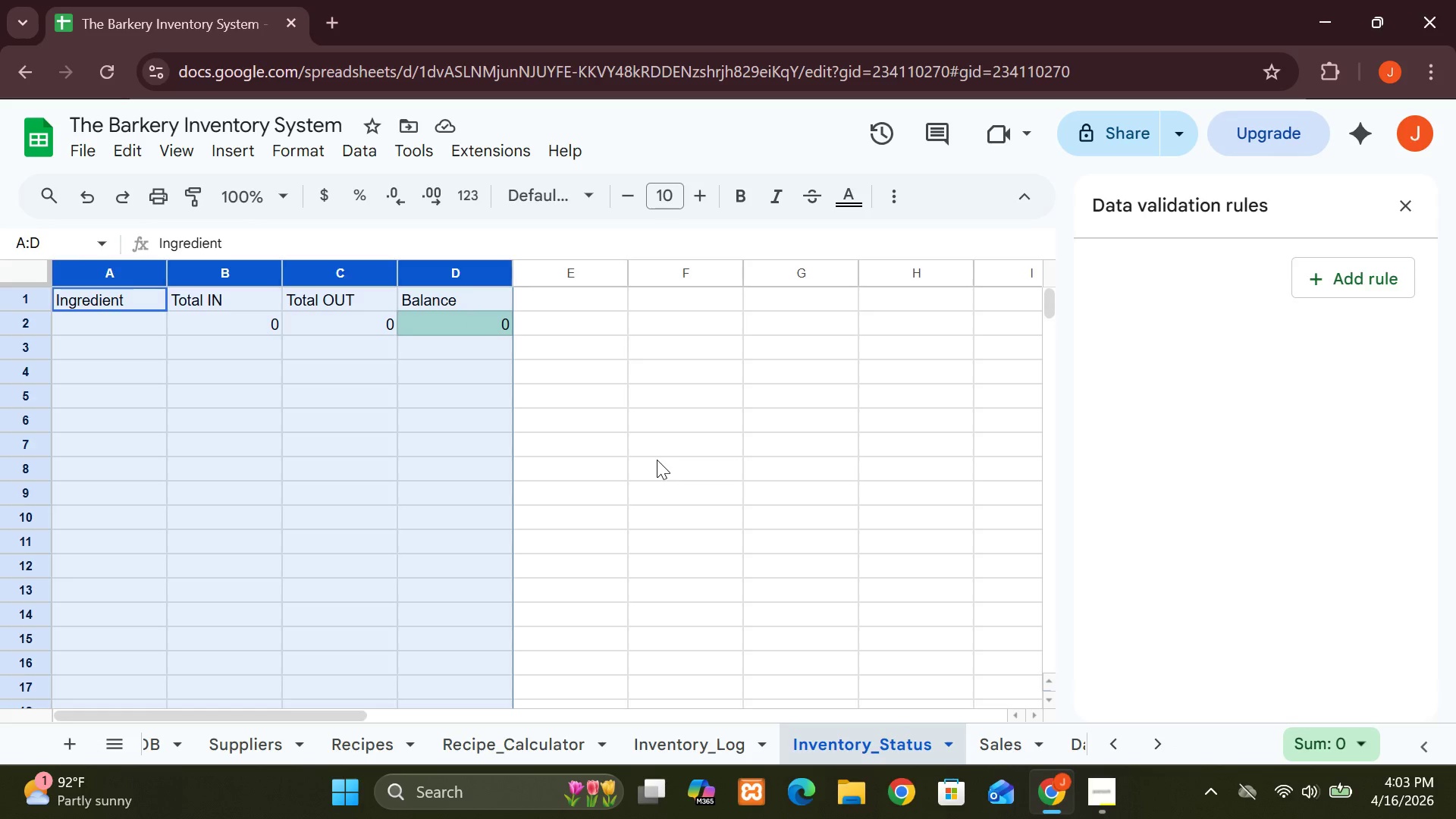 
left_click([664, 465])
 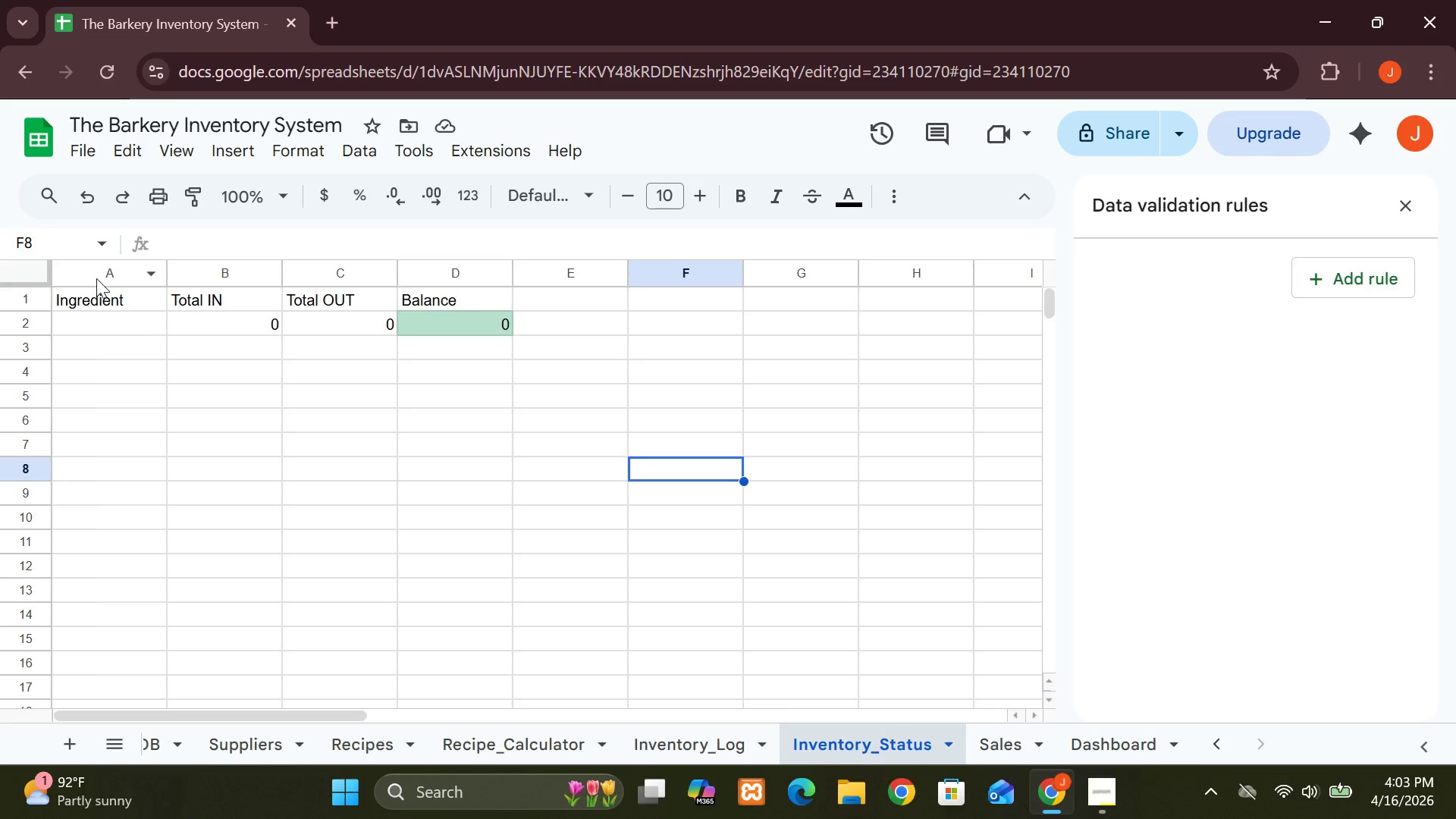 
left_click([95, 277])
 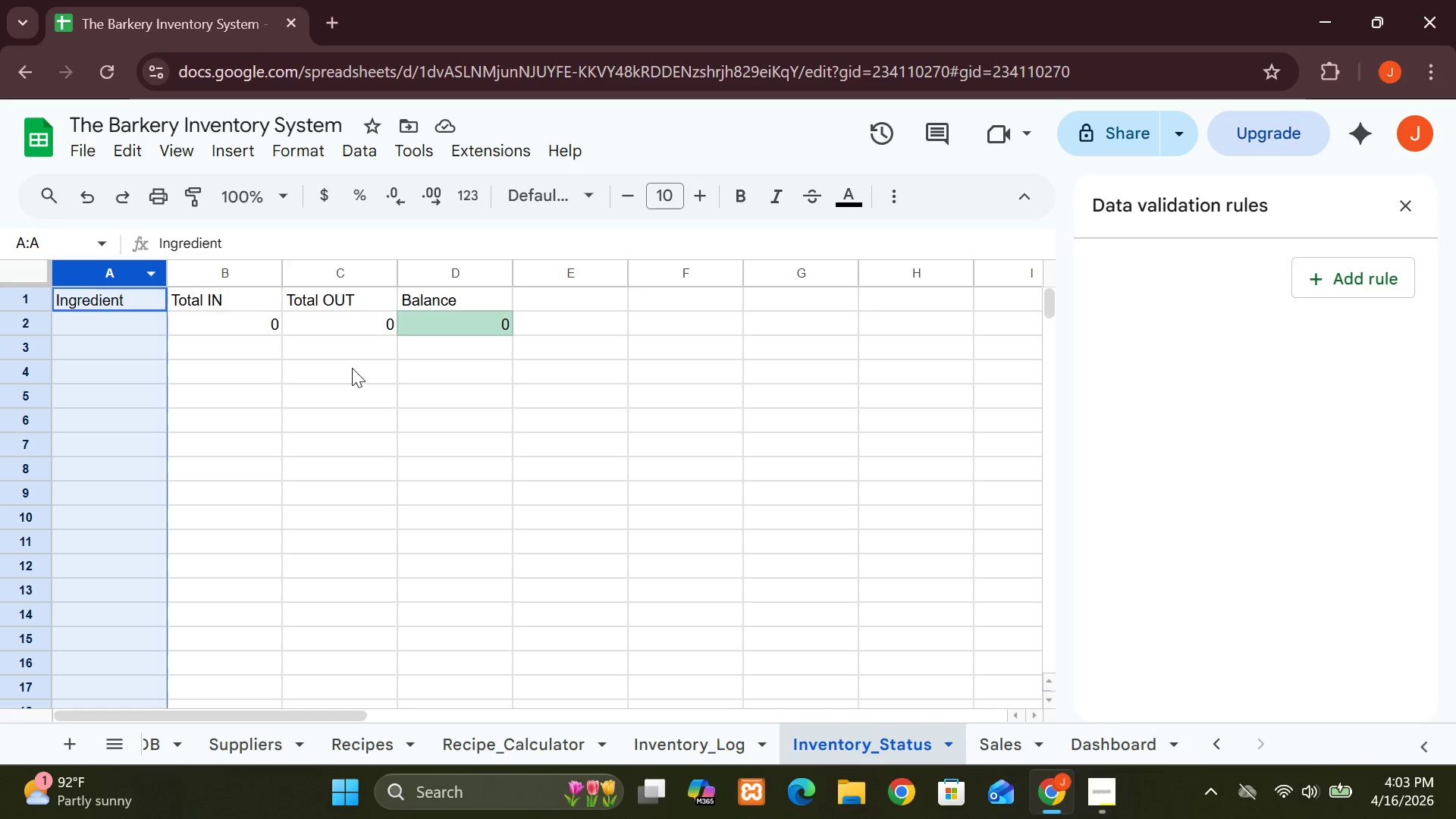 
hold_key(key=ControlLeft, duration=1.2)
left_click([423, 281])
 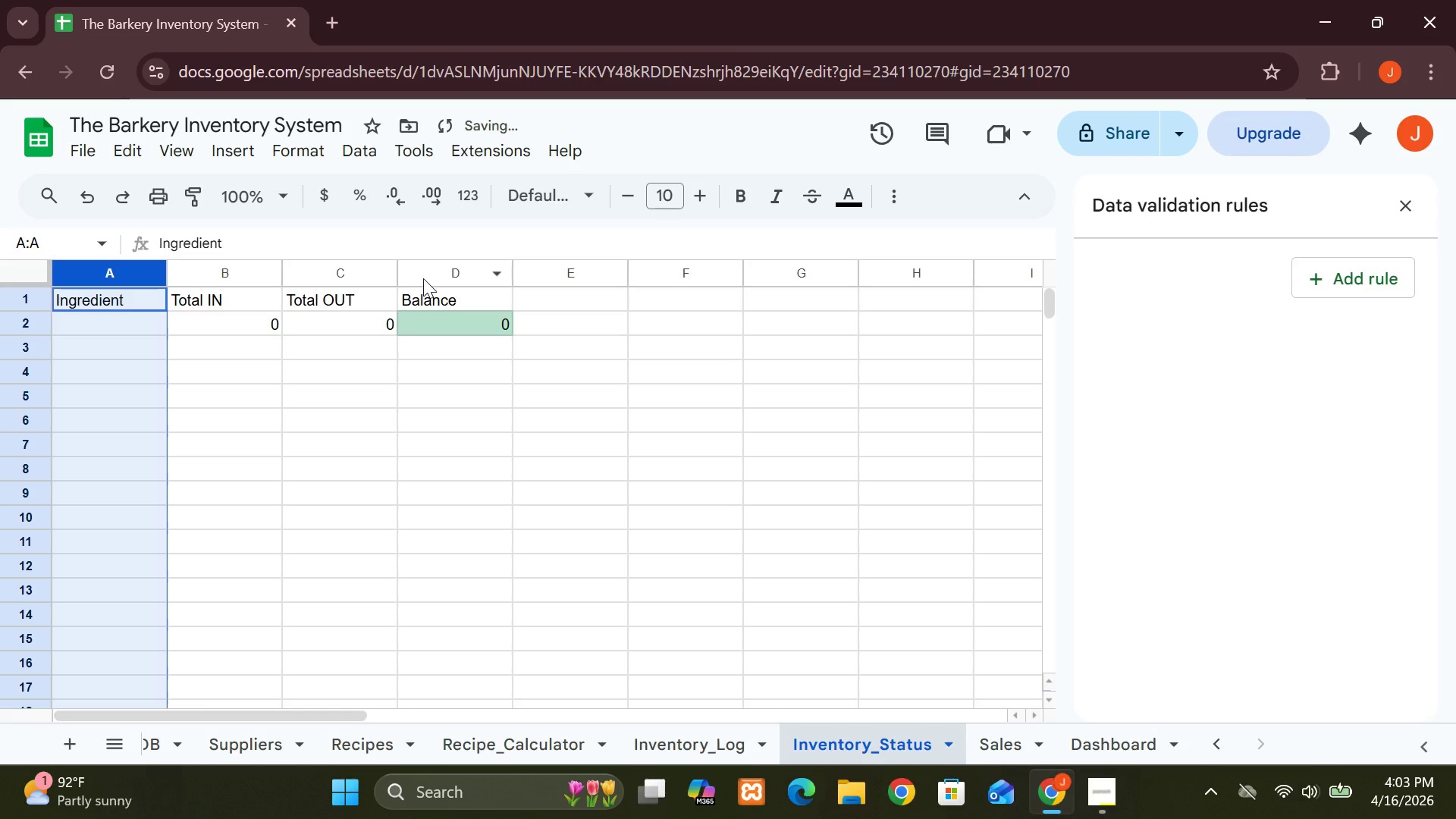 
hold_key(key=ControlLeft, duration=1.08)
left_click([423, 278])
 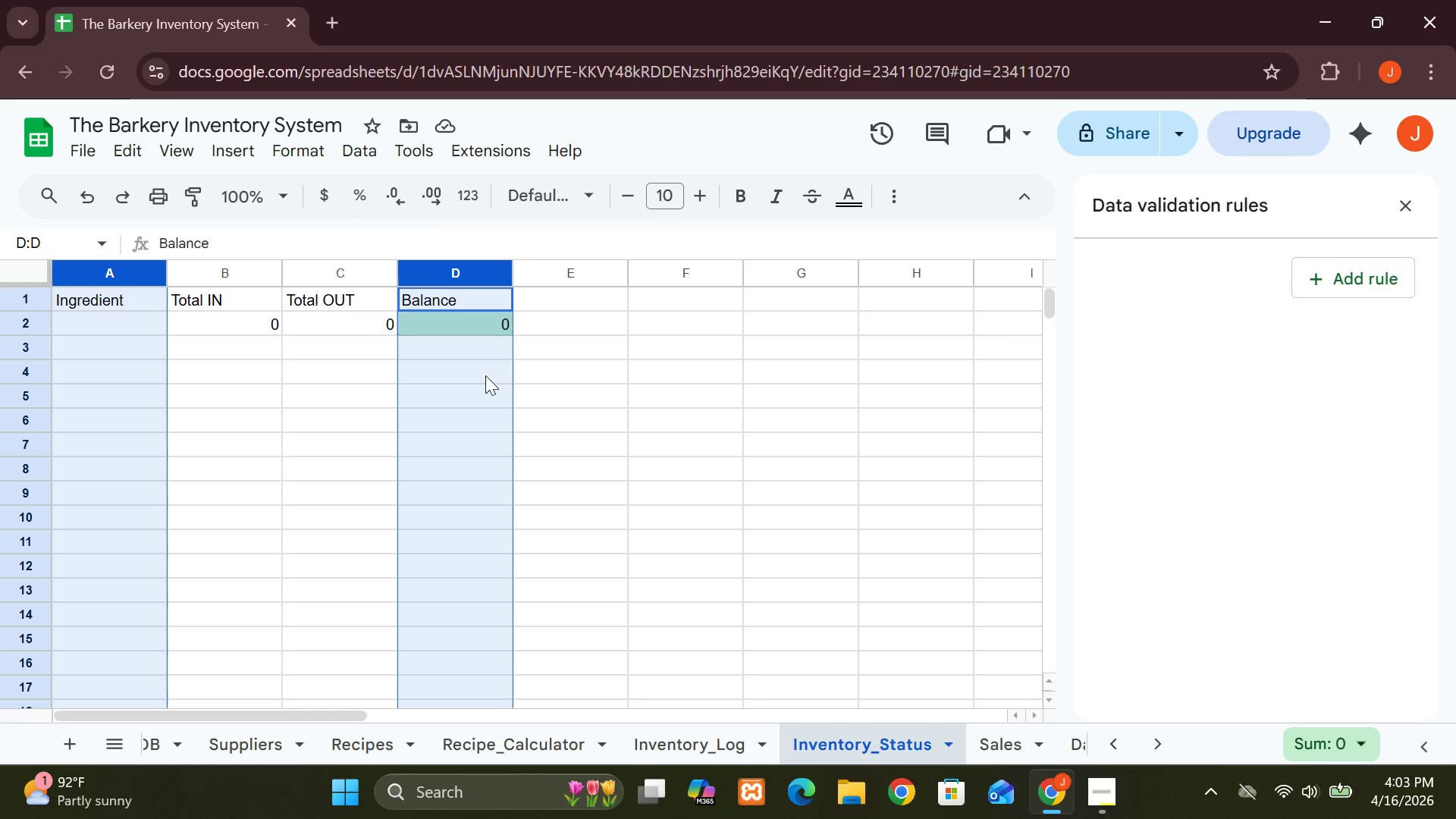 
wait(5.38)
 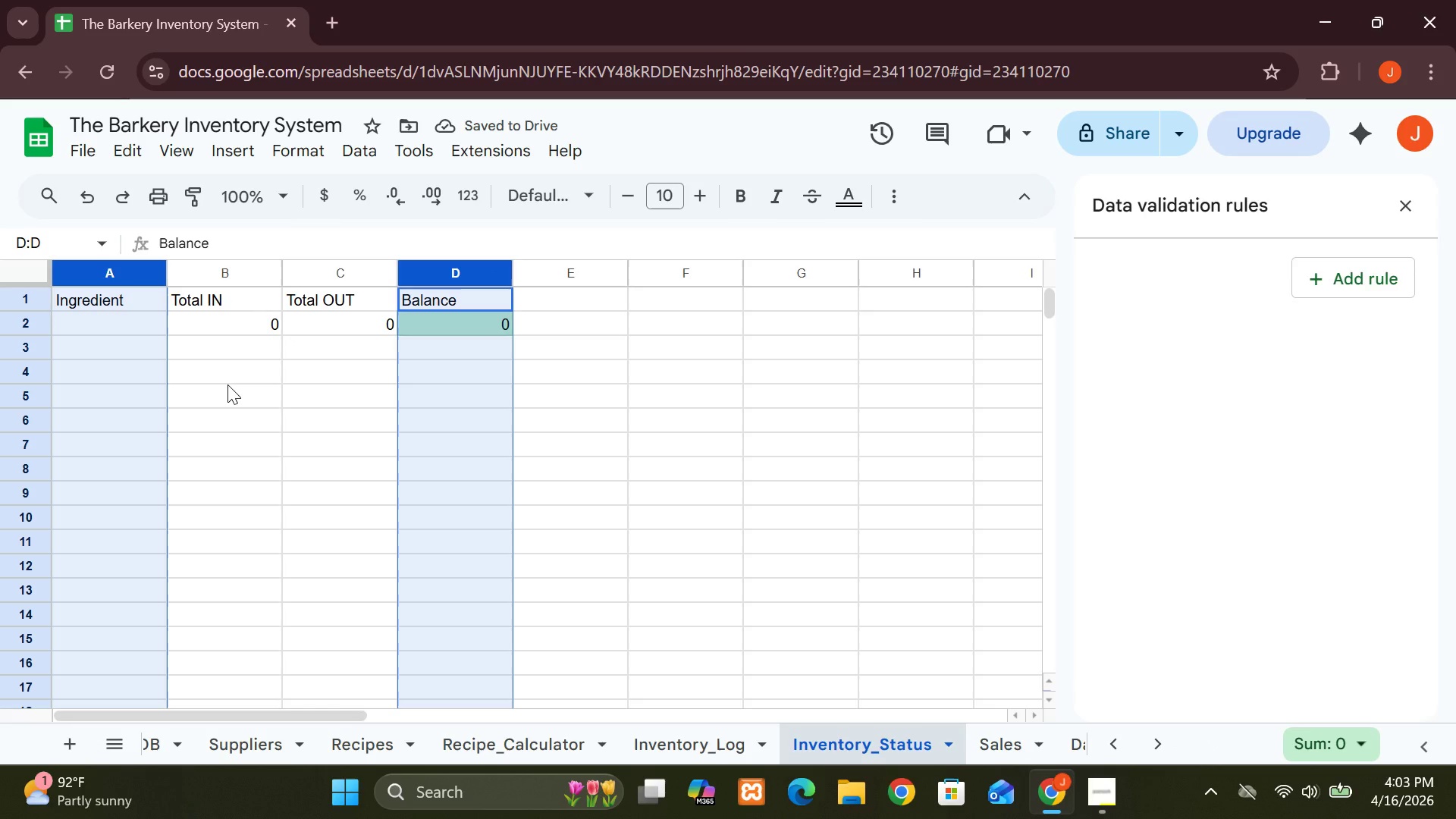 
left_click([236, 162])
 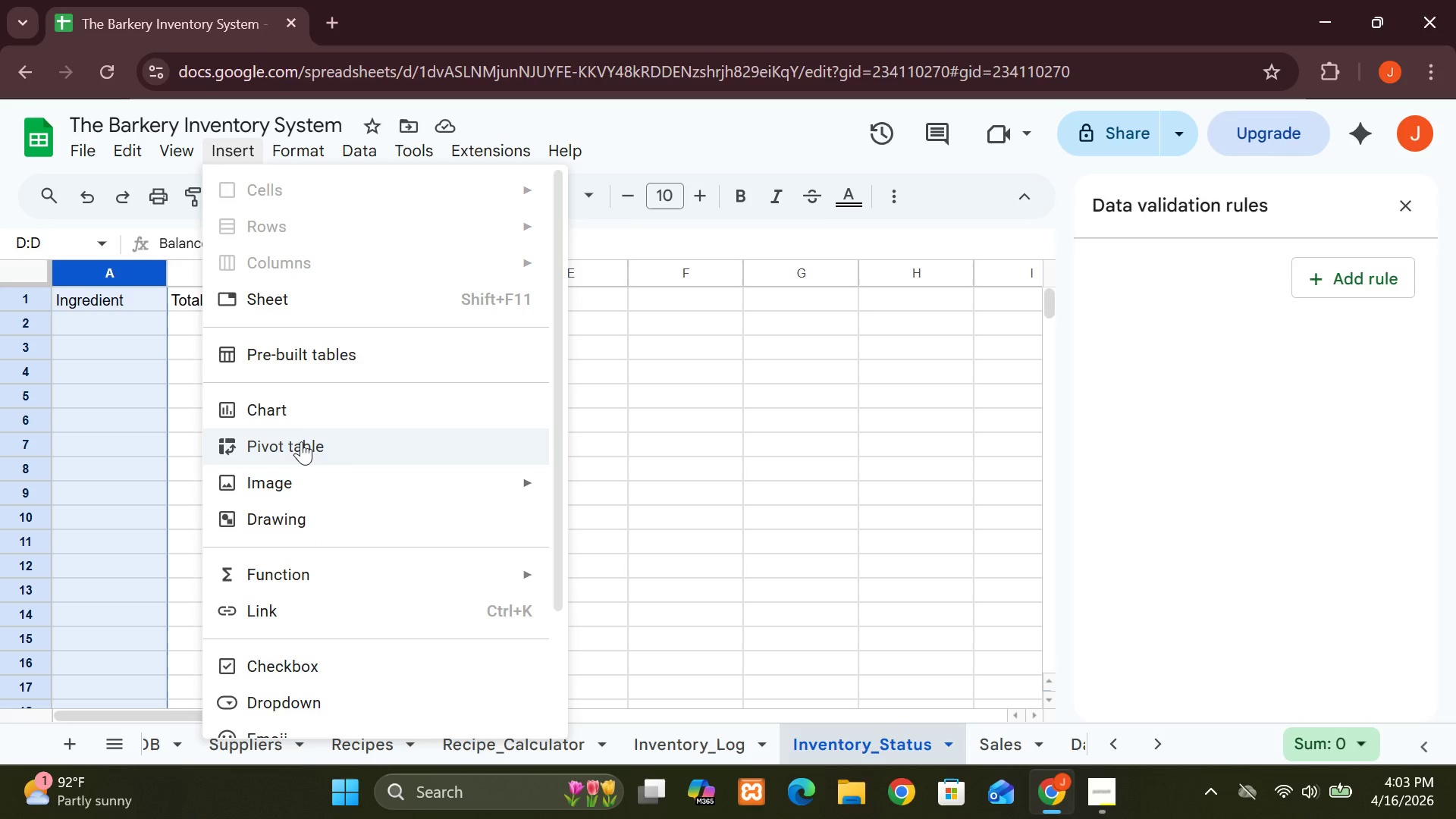 
left_click([301, 425])
 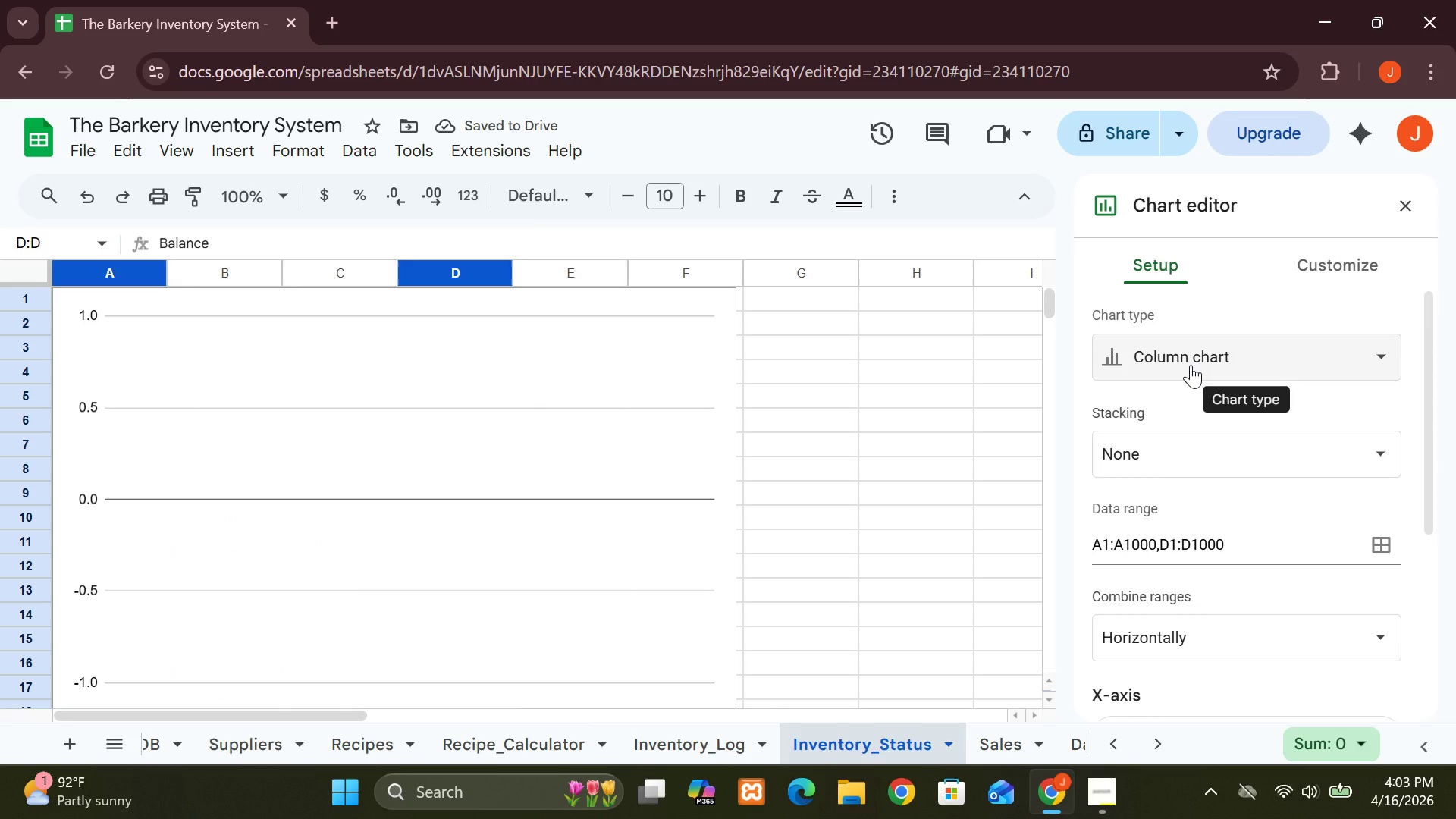 
left_click([1191, 365])
 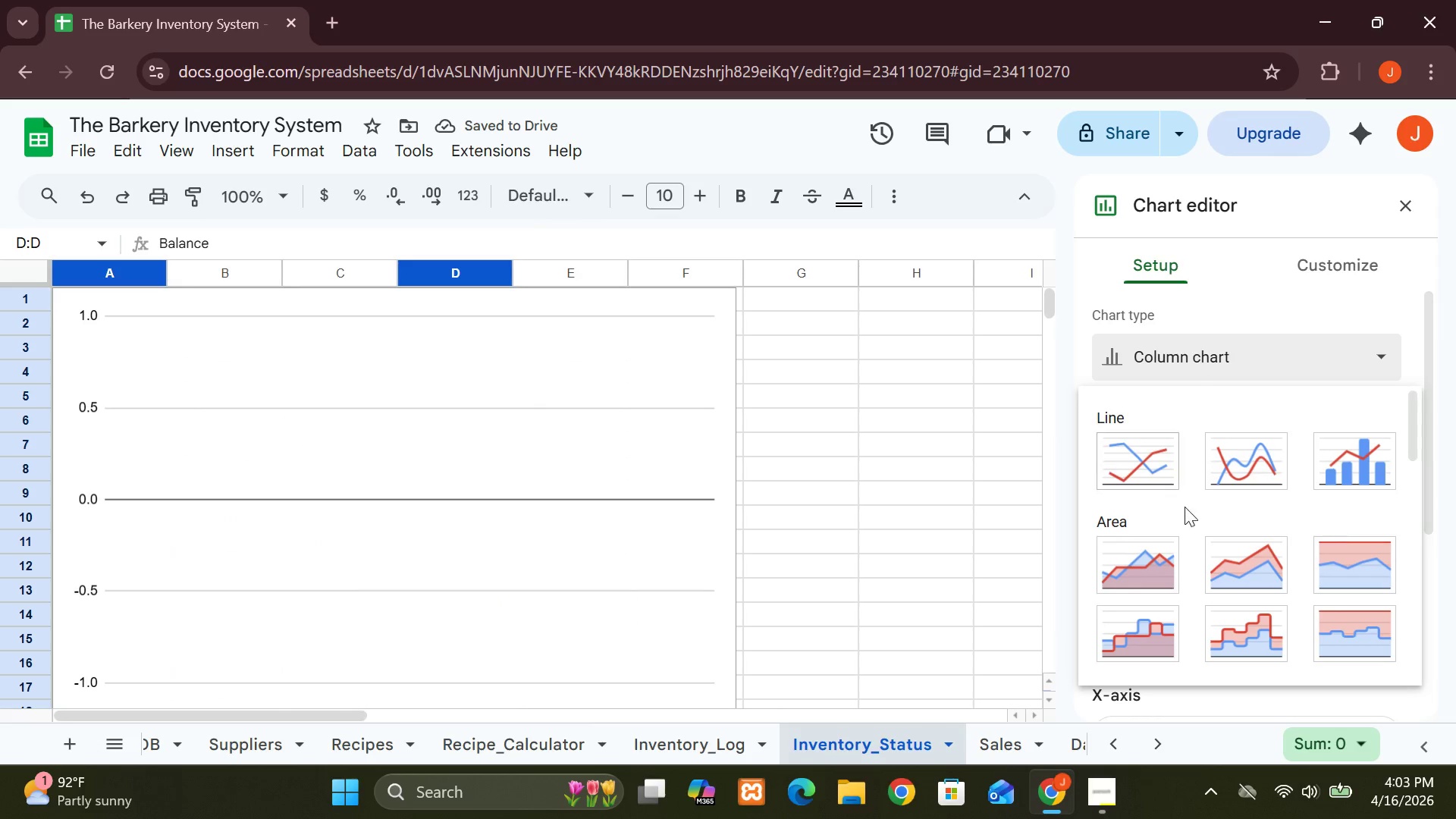 
mouse_move([1174, 546])
 